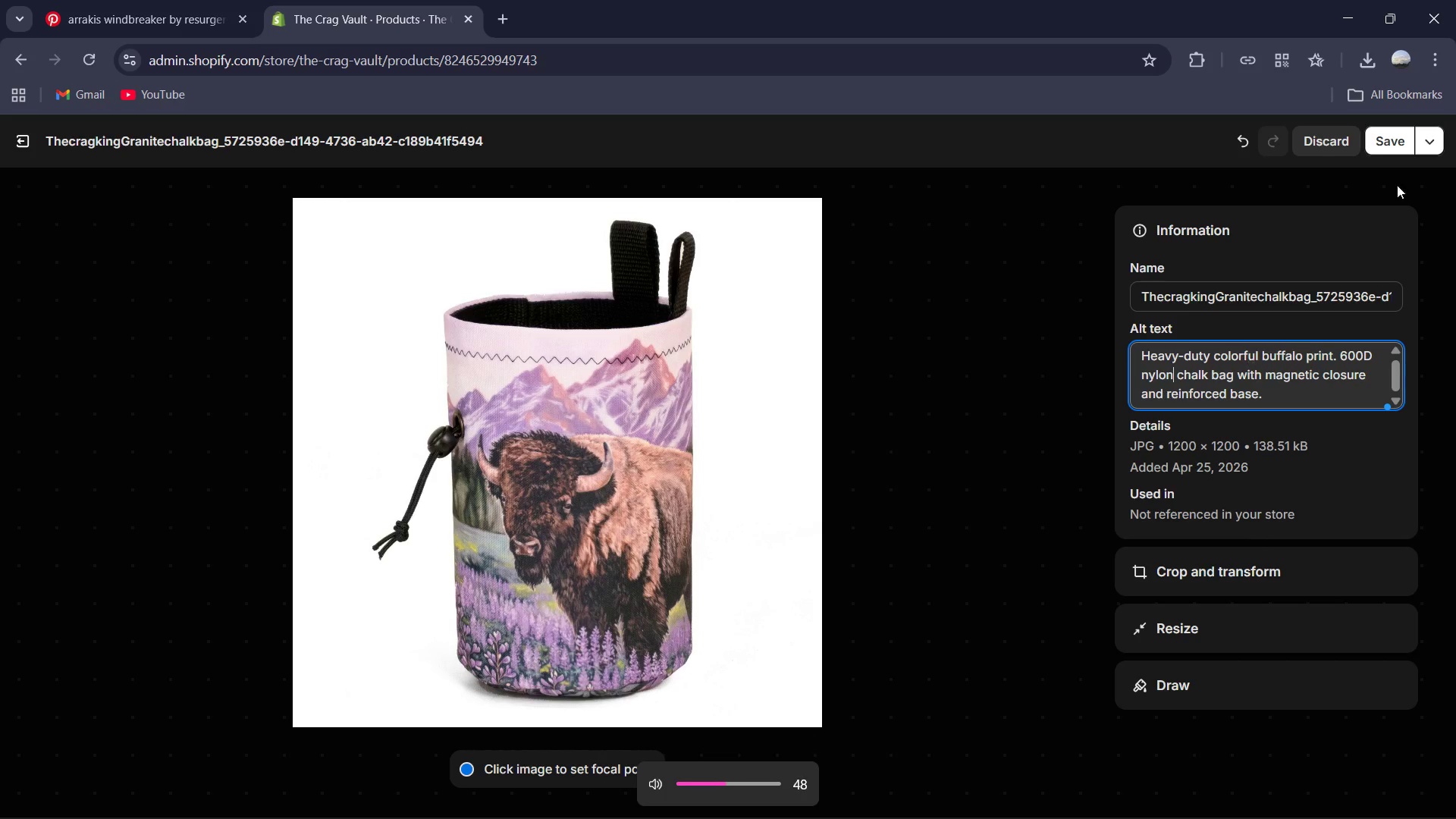 
key(VolumeDown)
 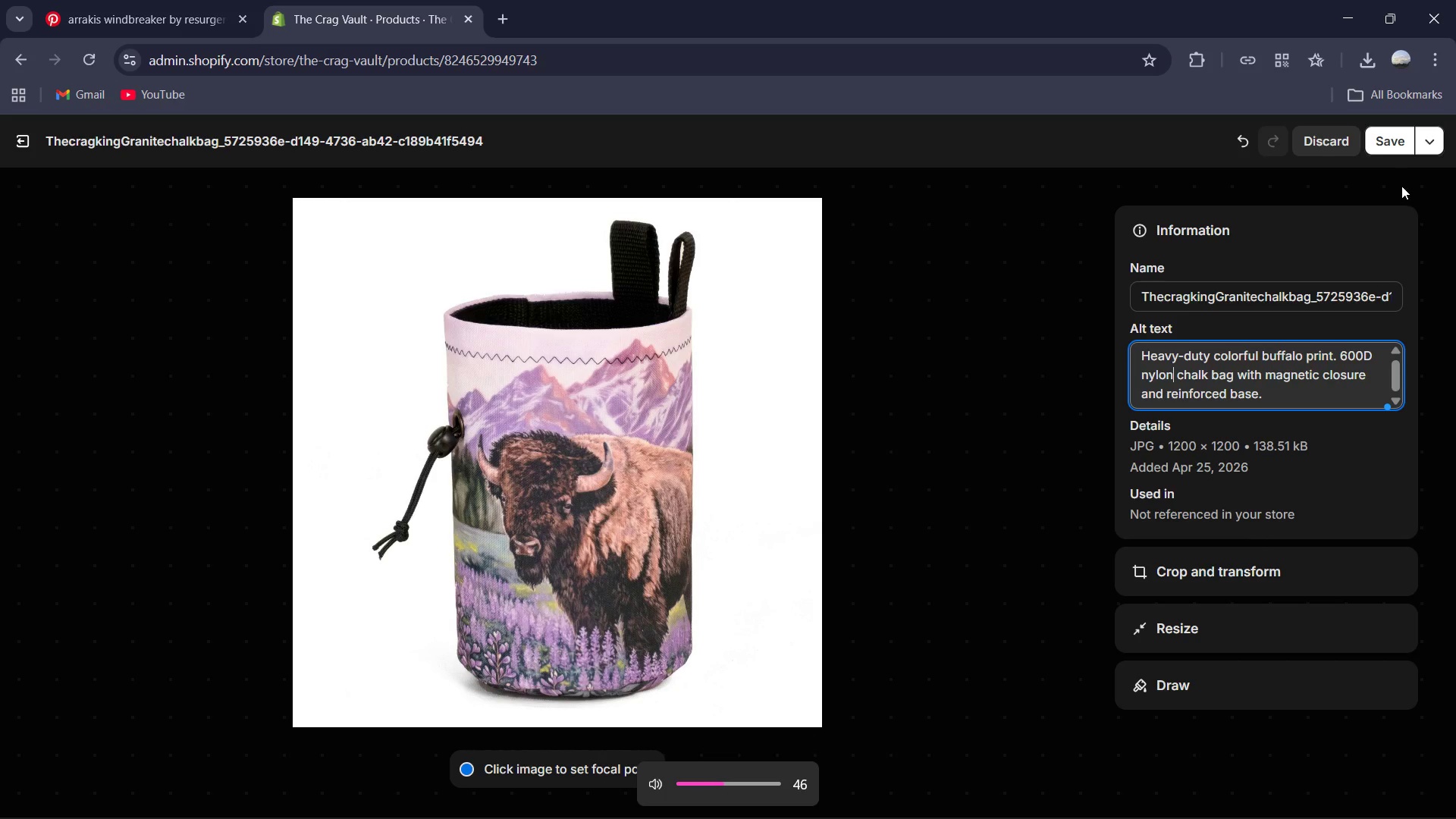 
key(VolumeDown)
 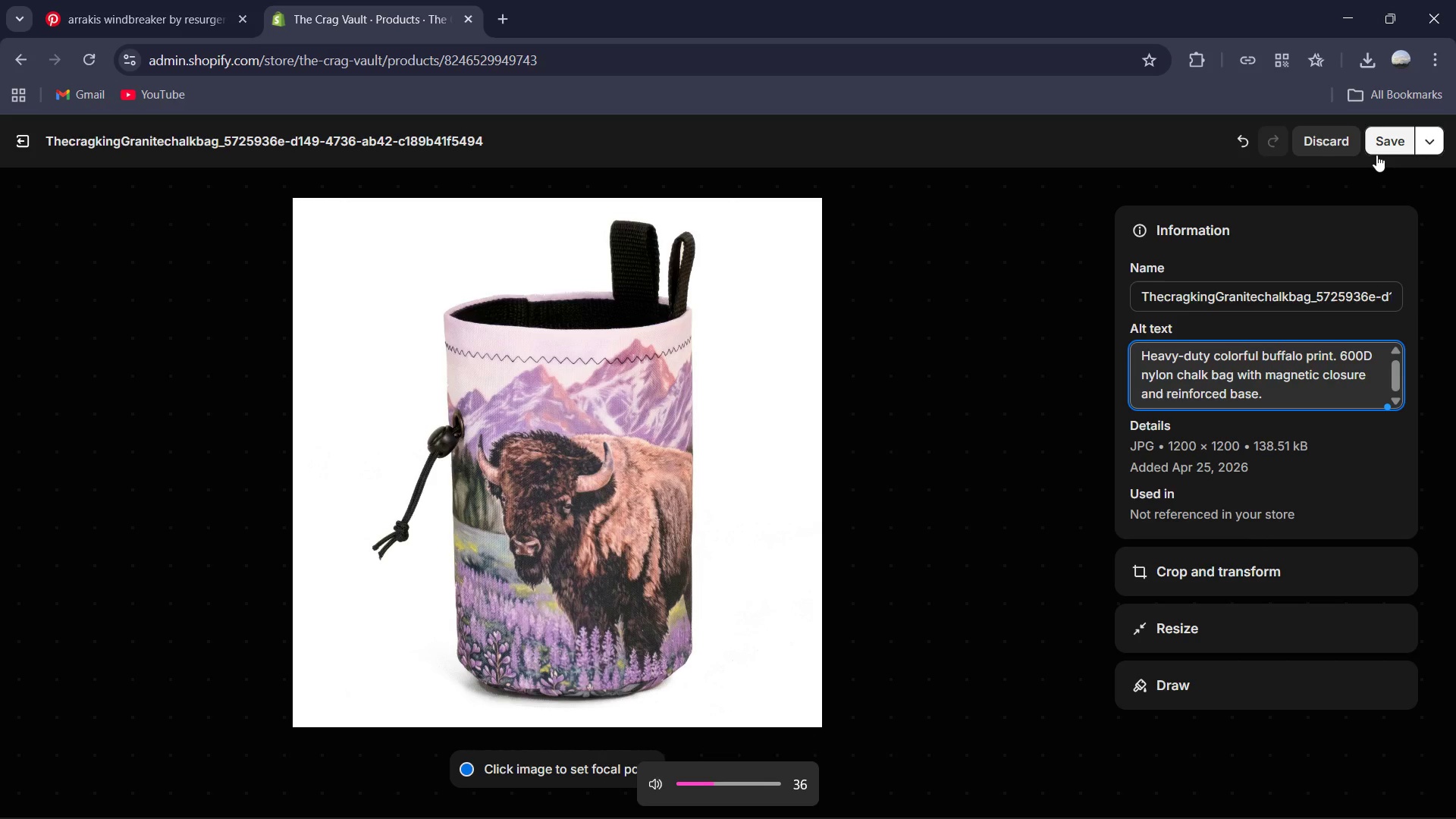 
key(VolumeDown)
 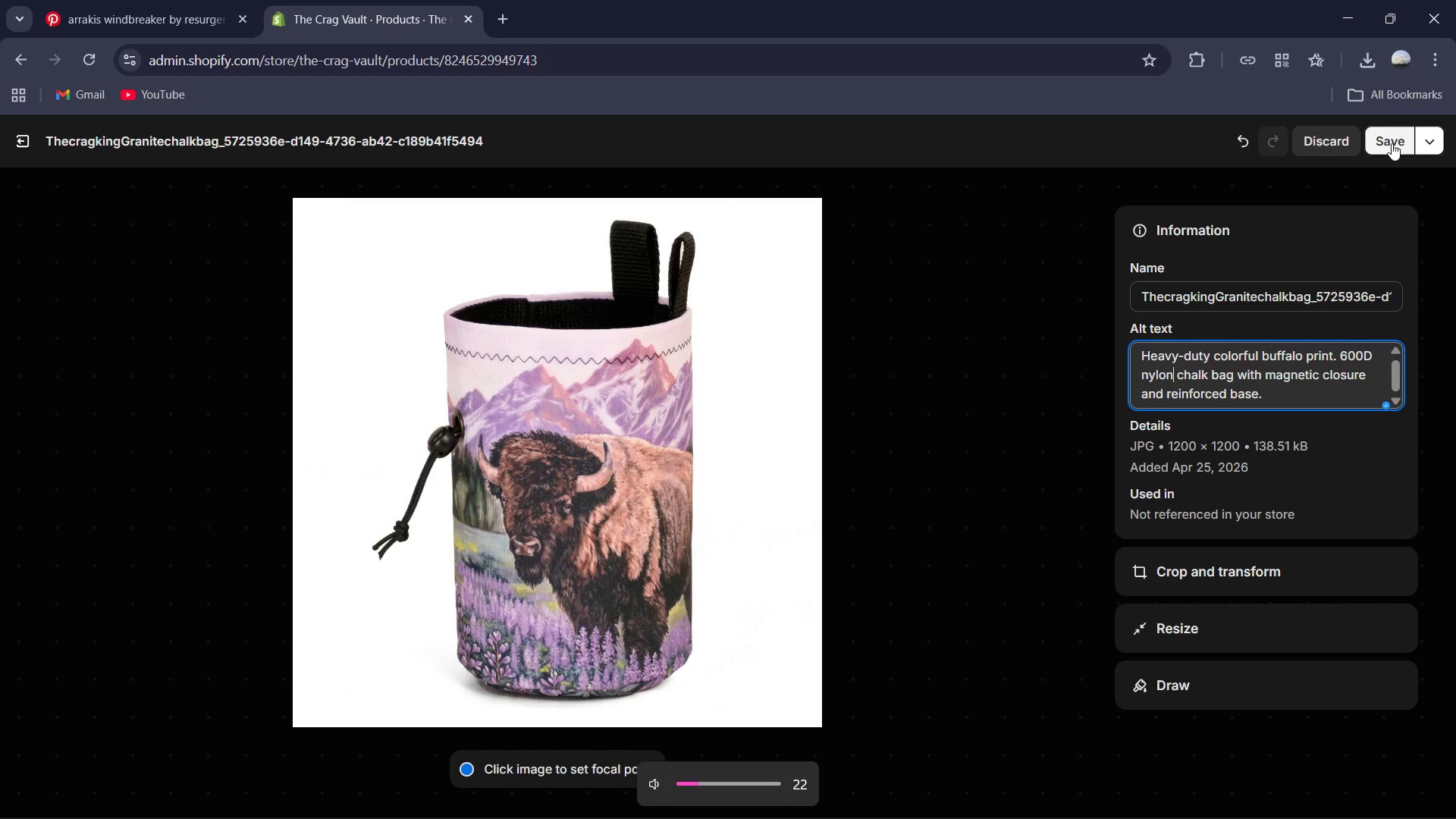 
left_click([1392, 143])
 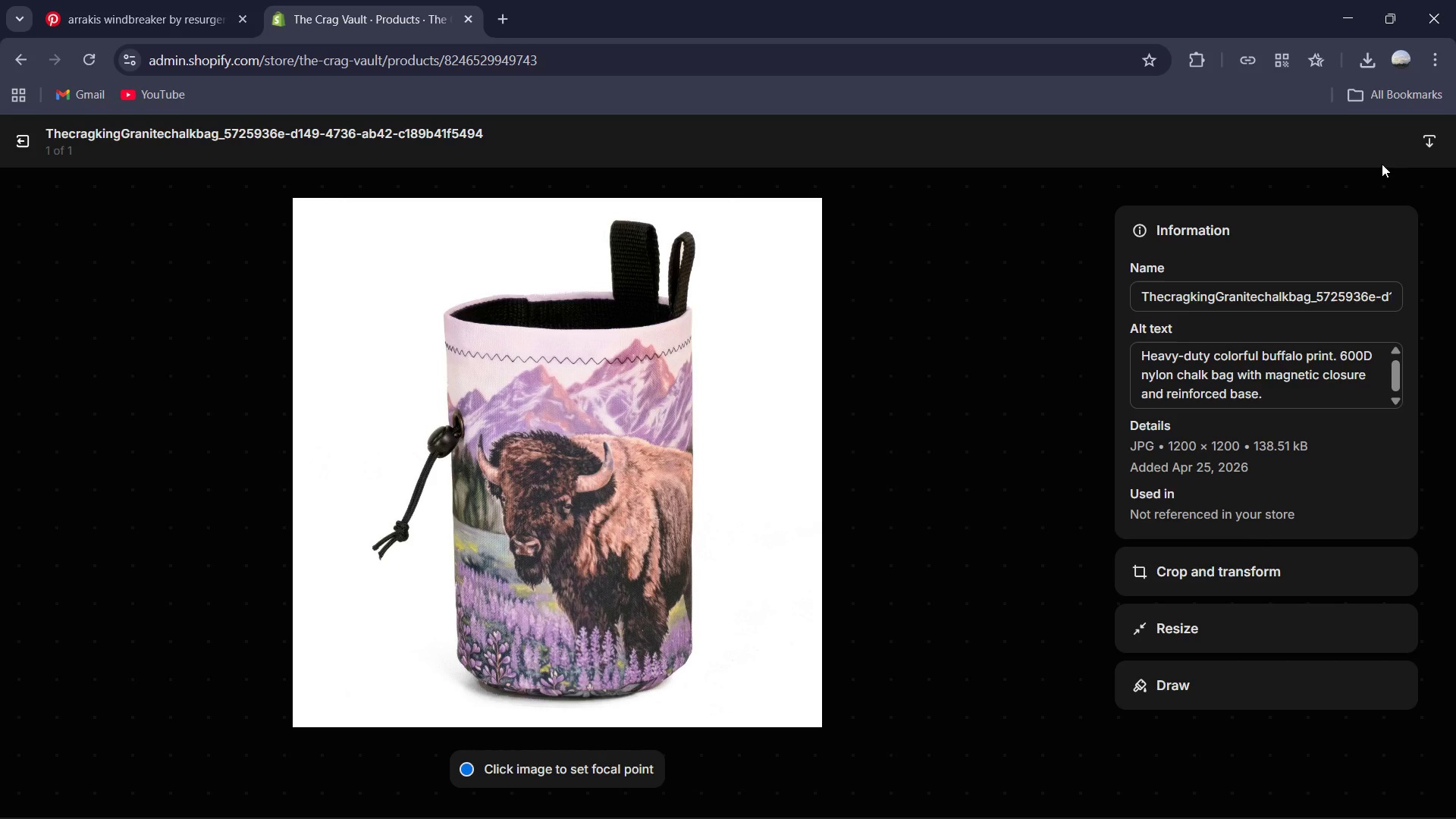 
wait(8.78)
 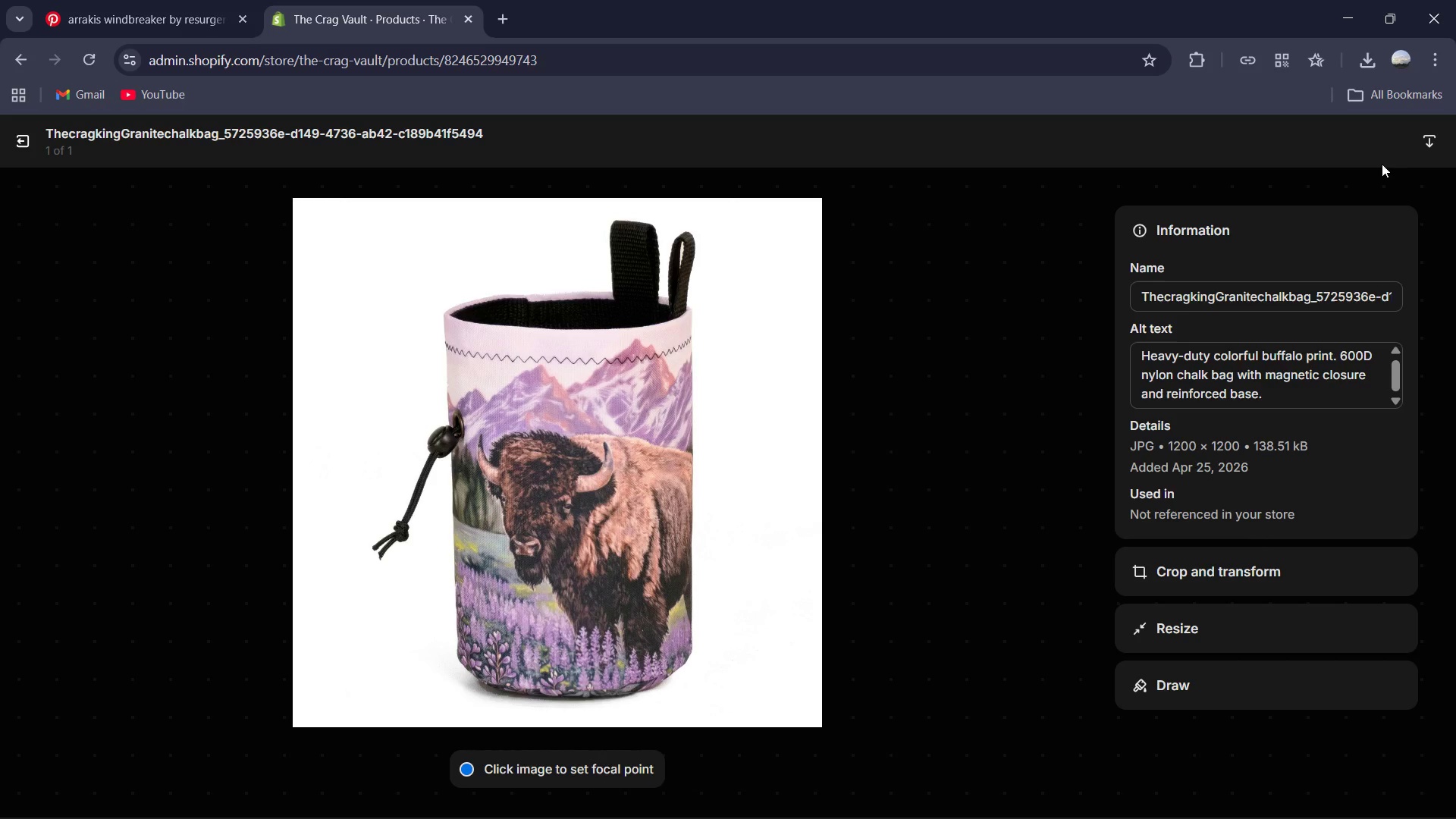 
key(VolumeDown)
 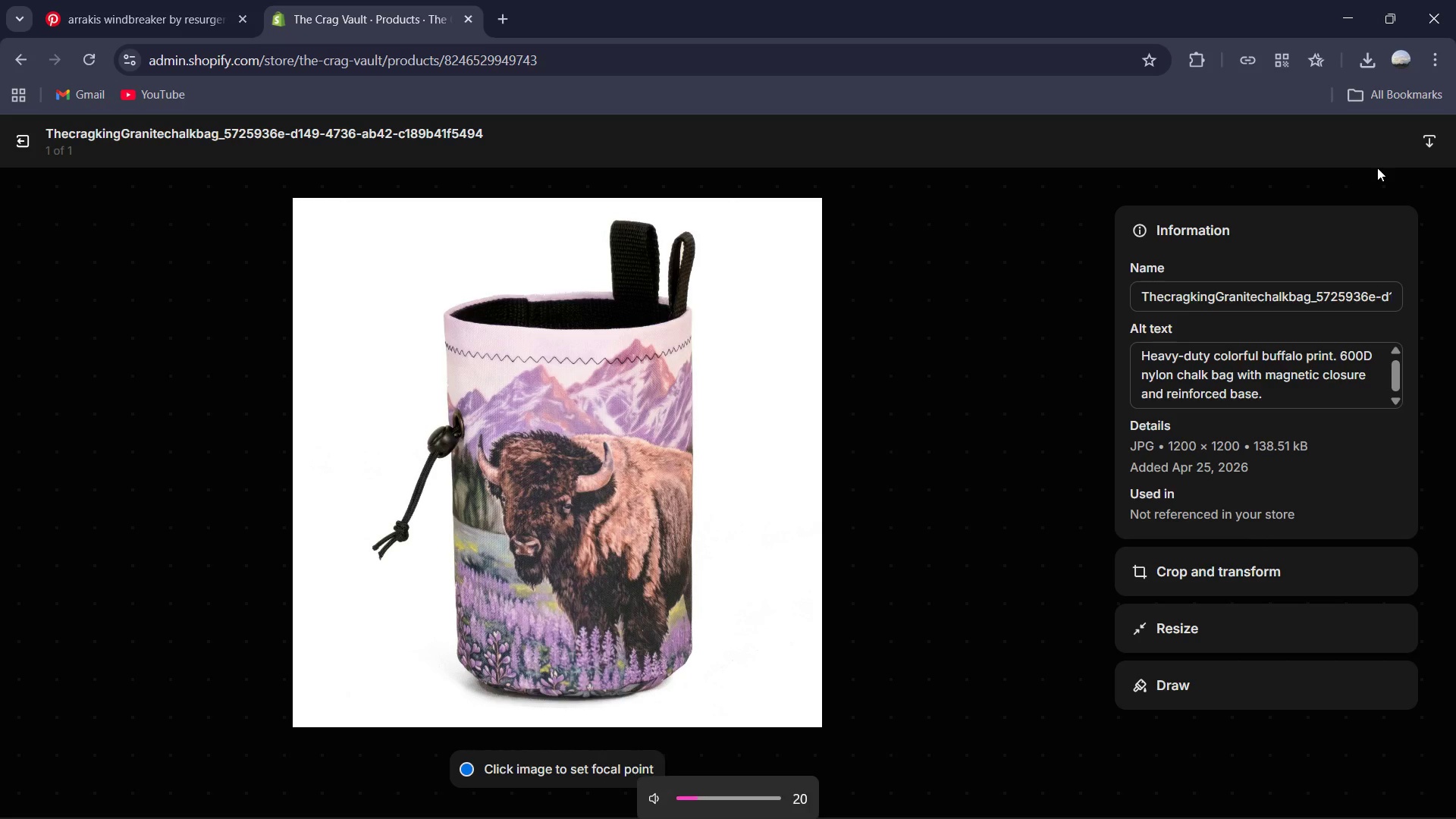 
key(VolumeDown)
 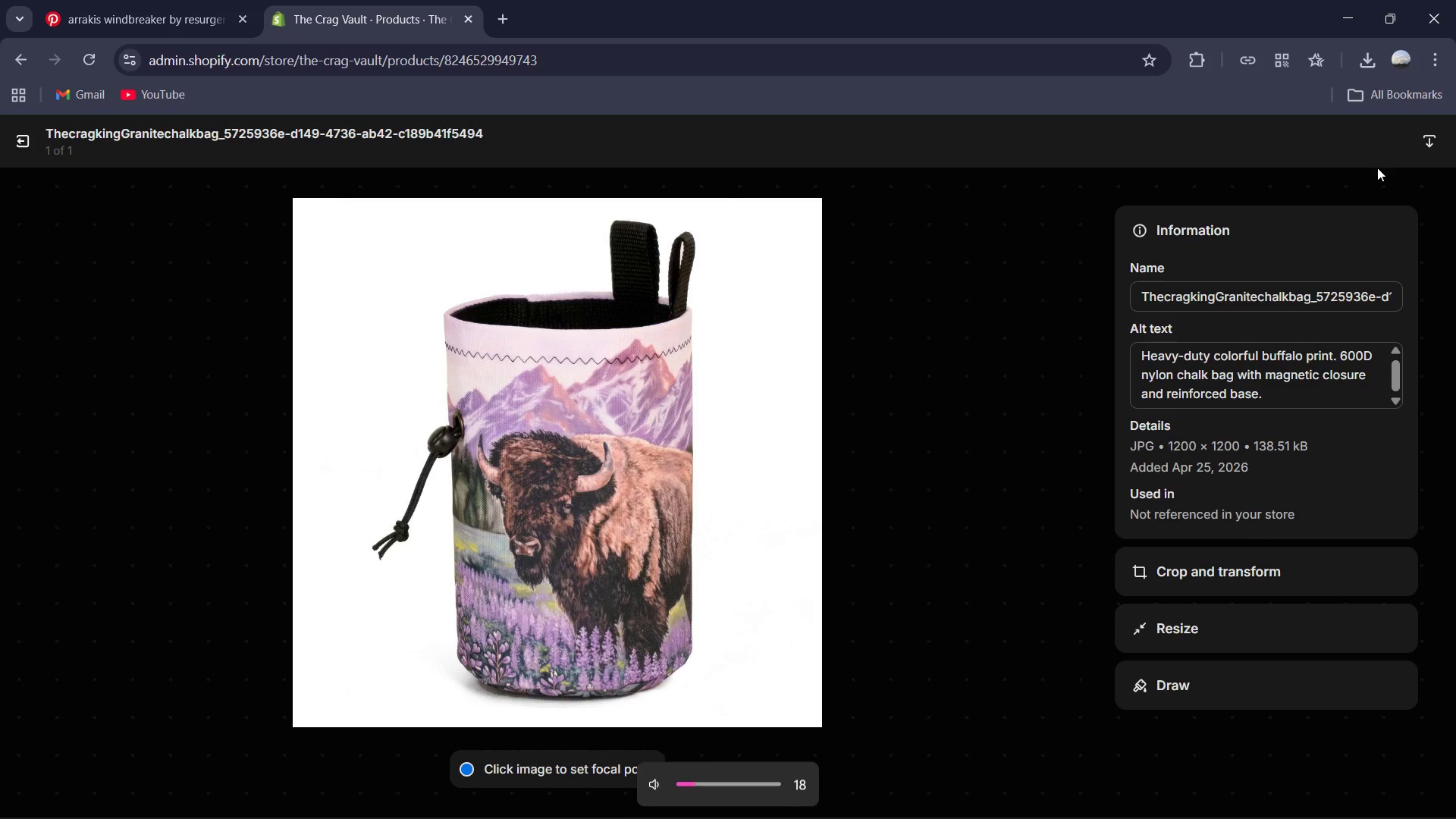 
key(VolumeDown)
 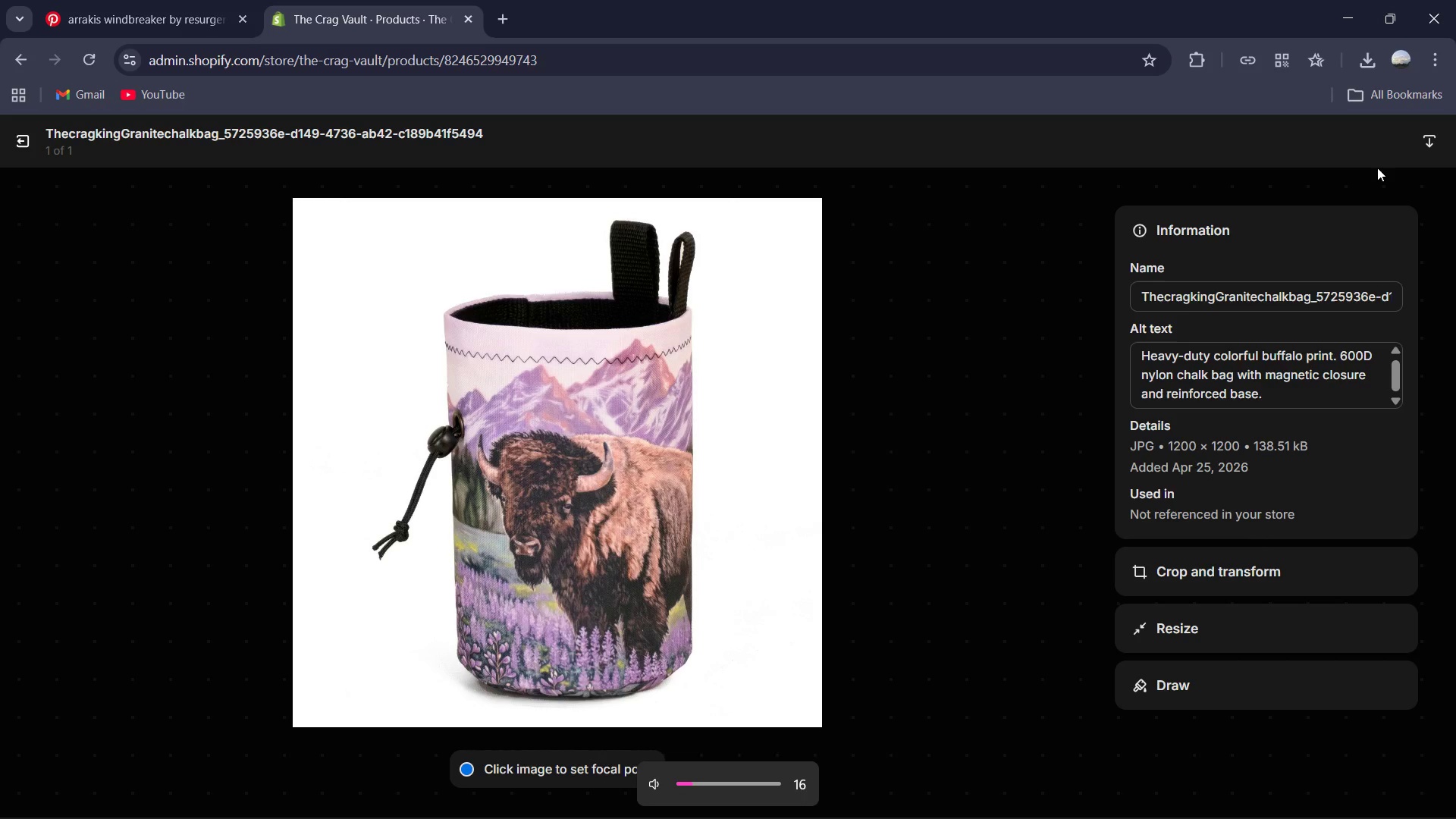 
key(VolumeDown)
 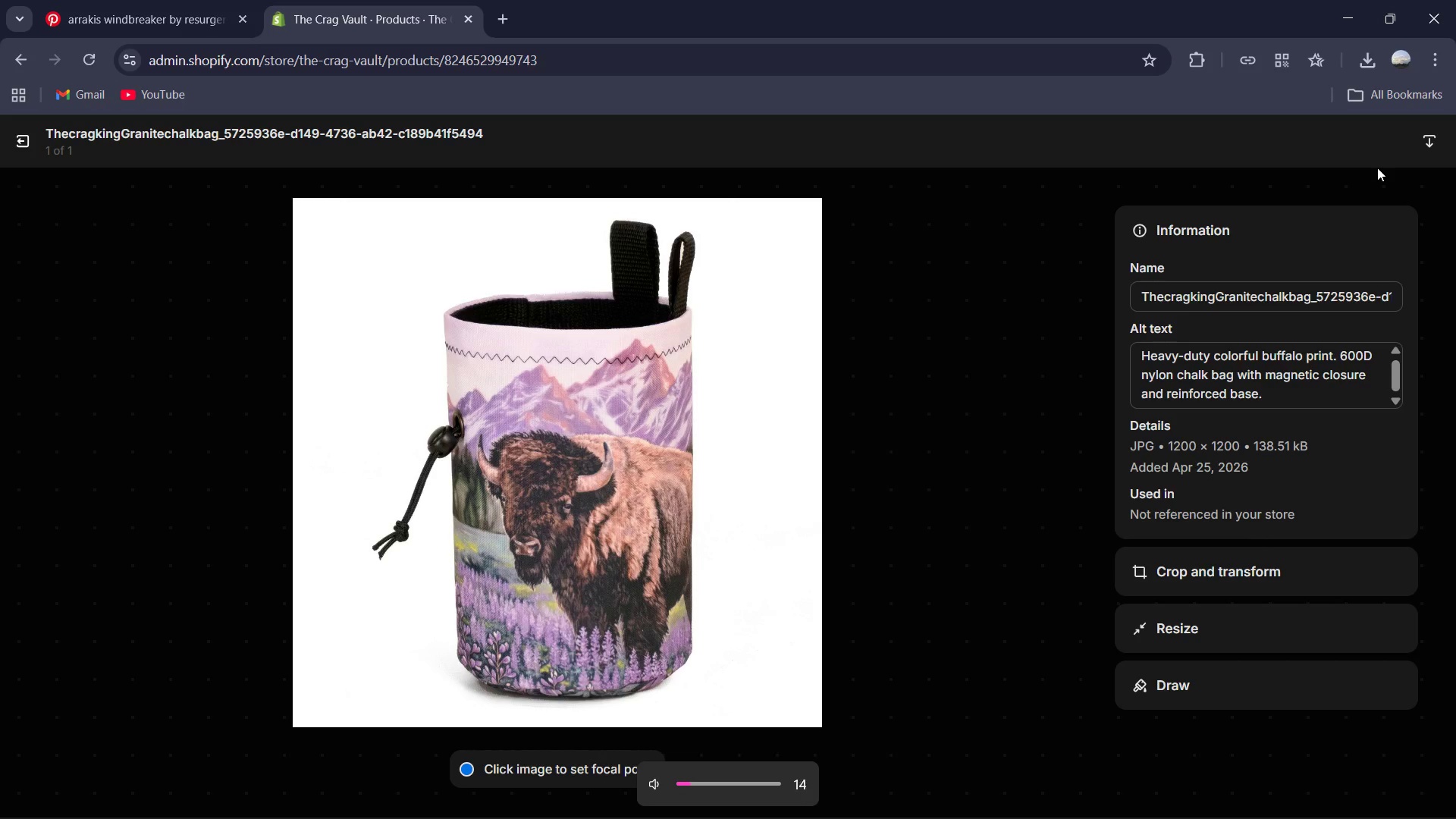 
key(VolumeDown)
 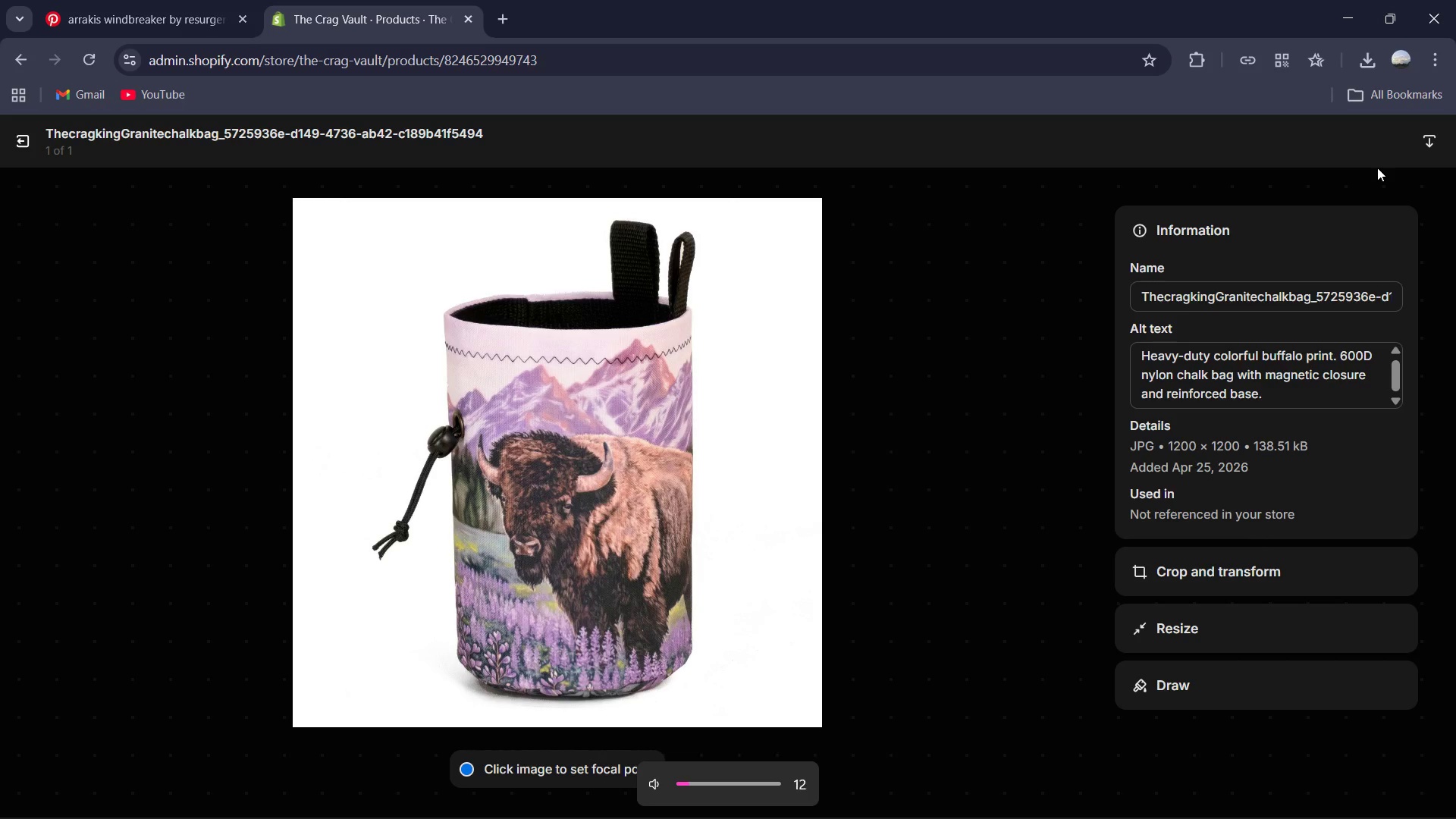 
key(VolumeDown)
 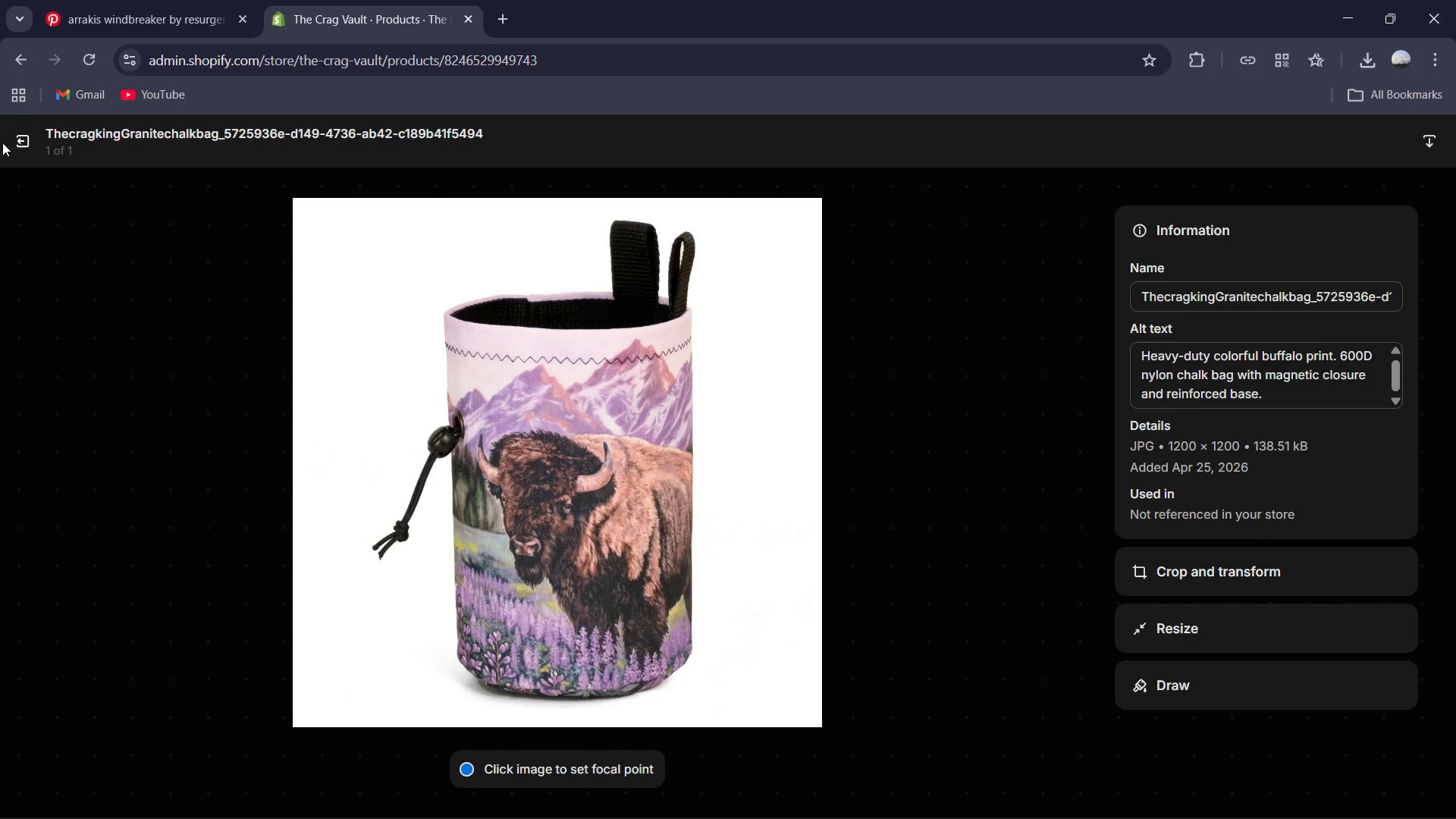 
left_click([27, 147])
 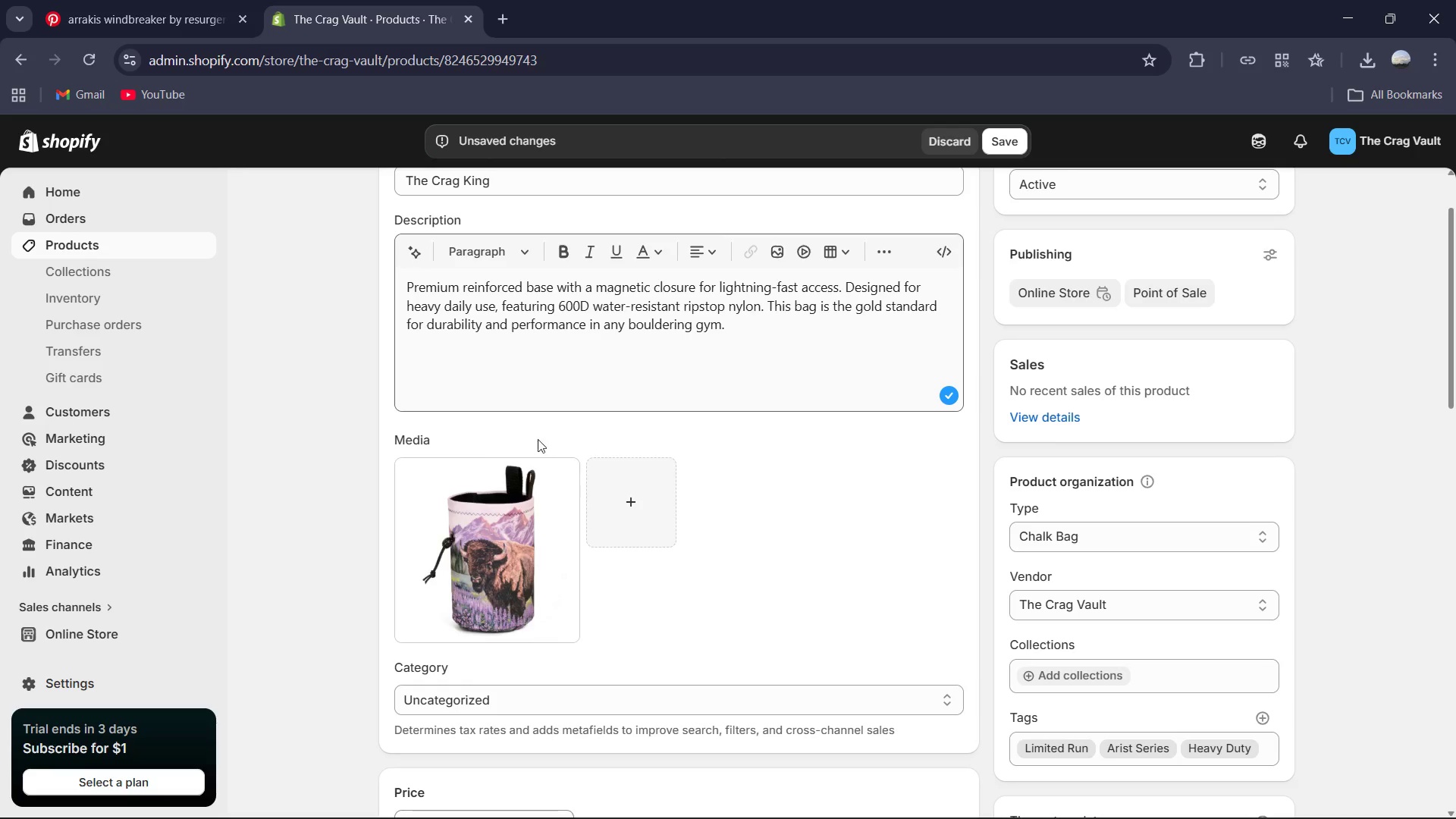 
scroll: coordinate [854, 553], scroll_direction: down, amount: 13.0
 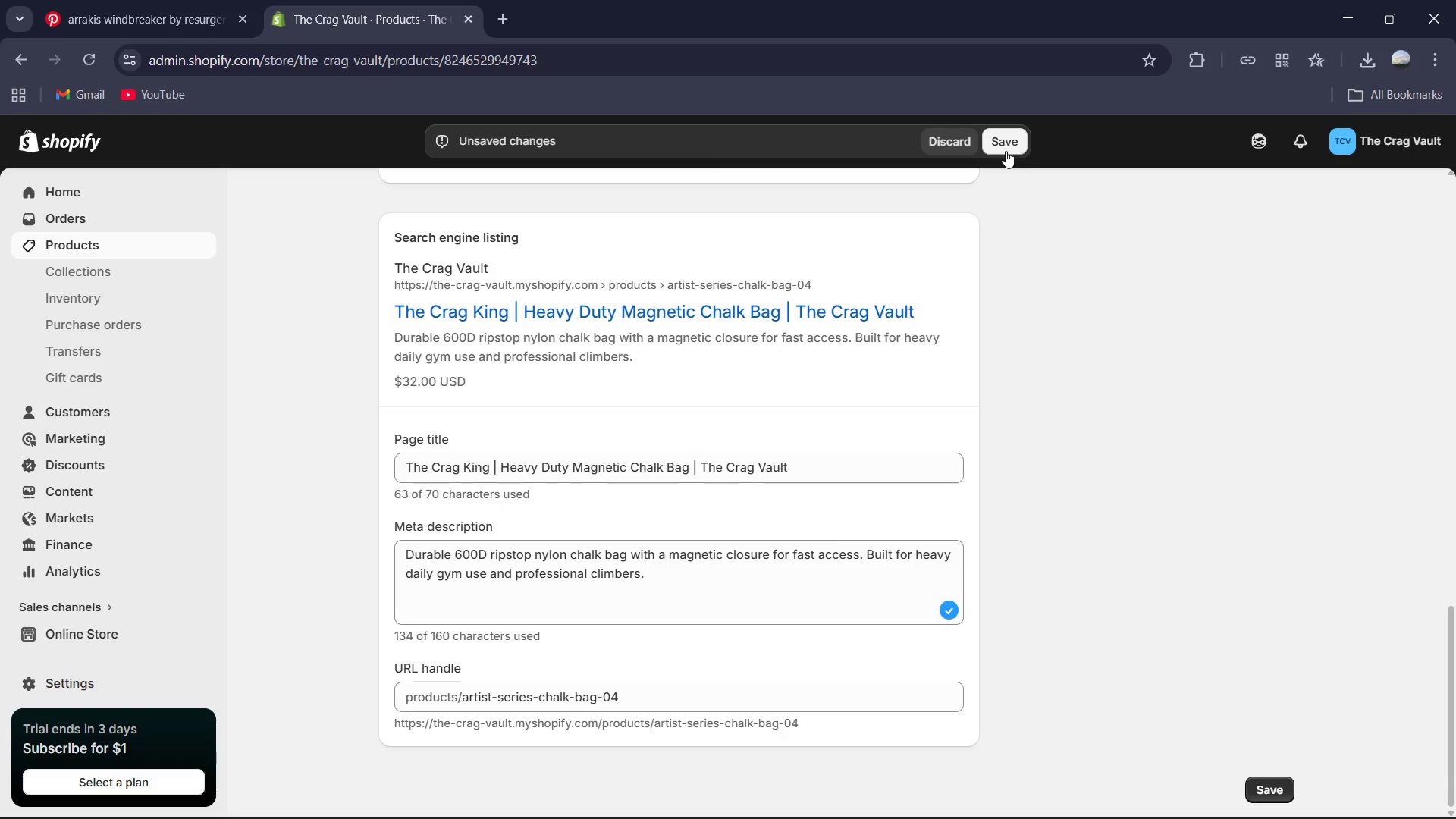 
left_click([1006, 146])
 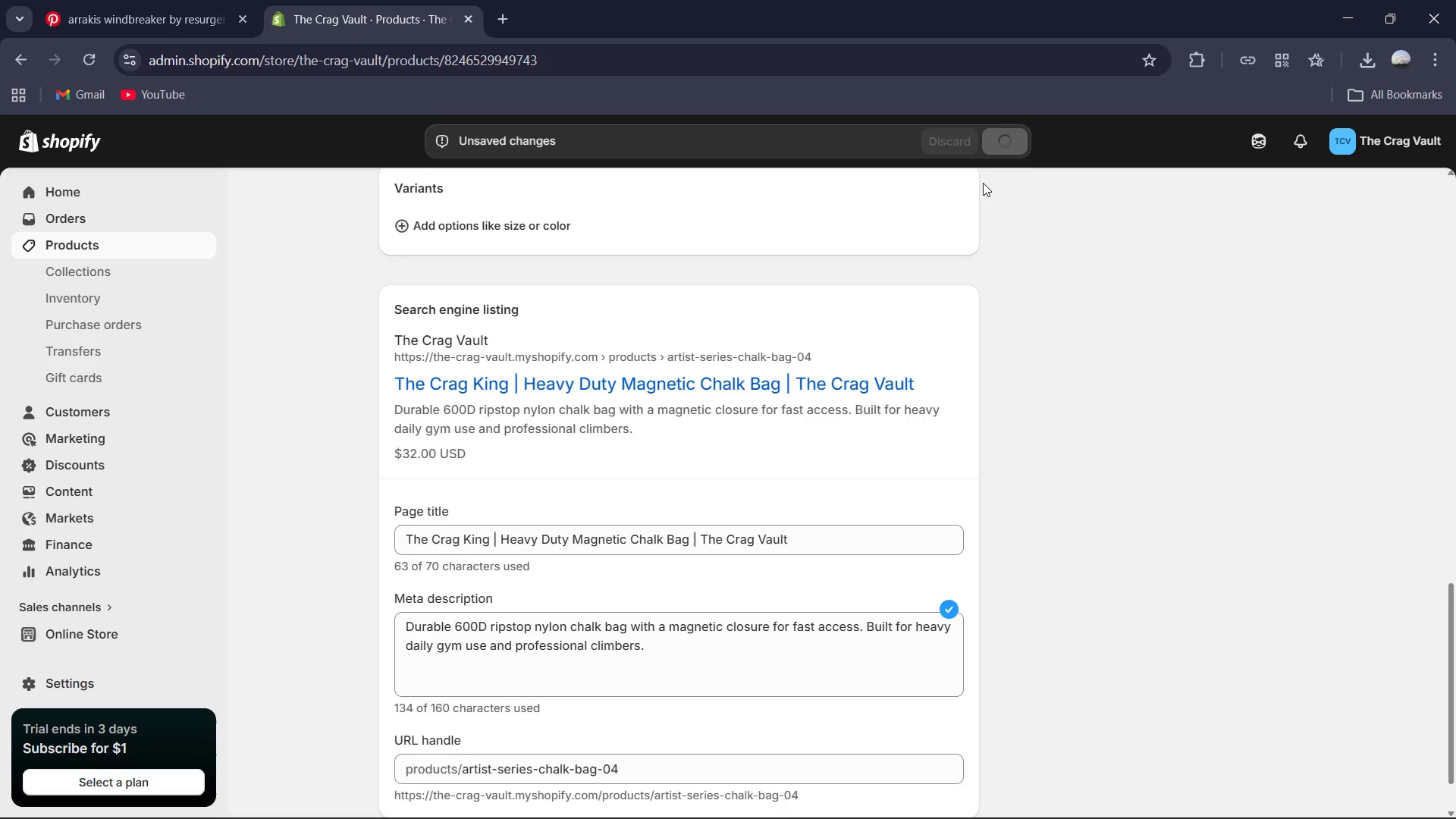 
wait(5.3)
 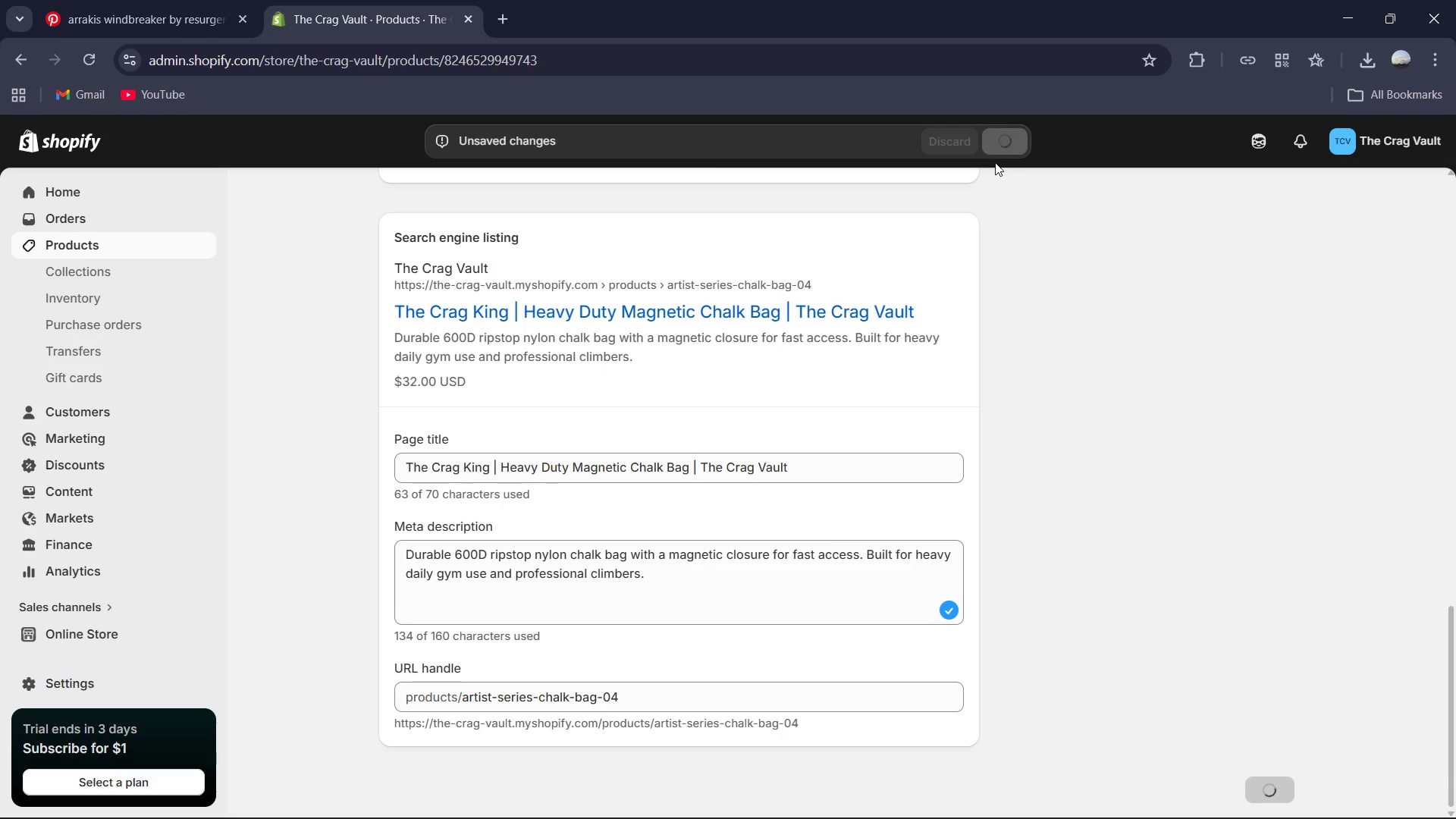 
scroll: coordinate [500, 281], scroll_direction: up, amount: 21.0
 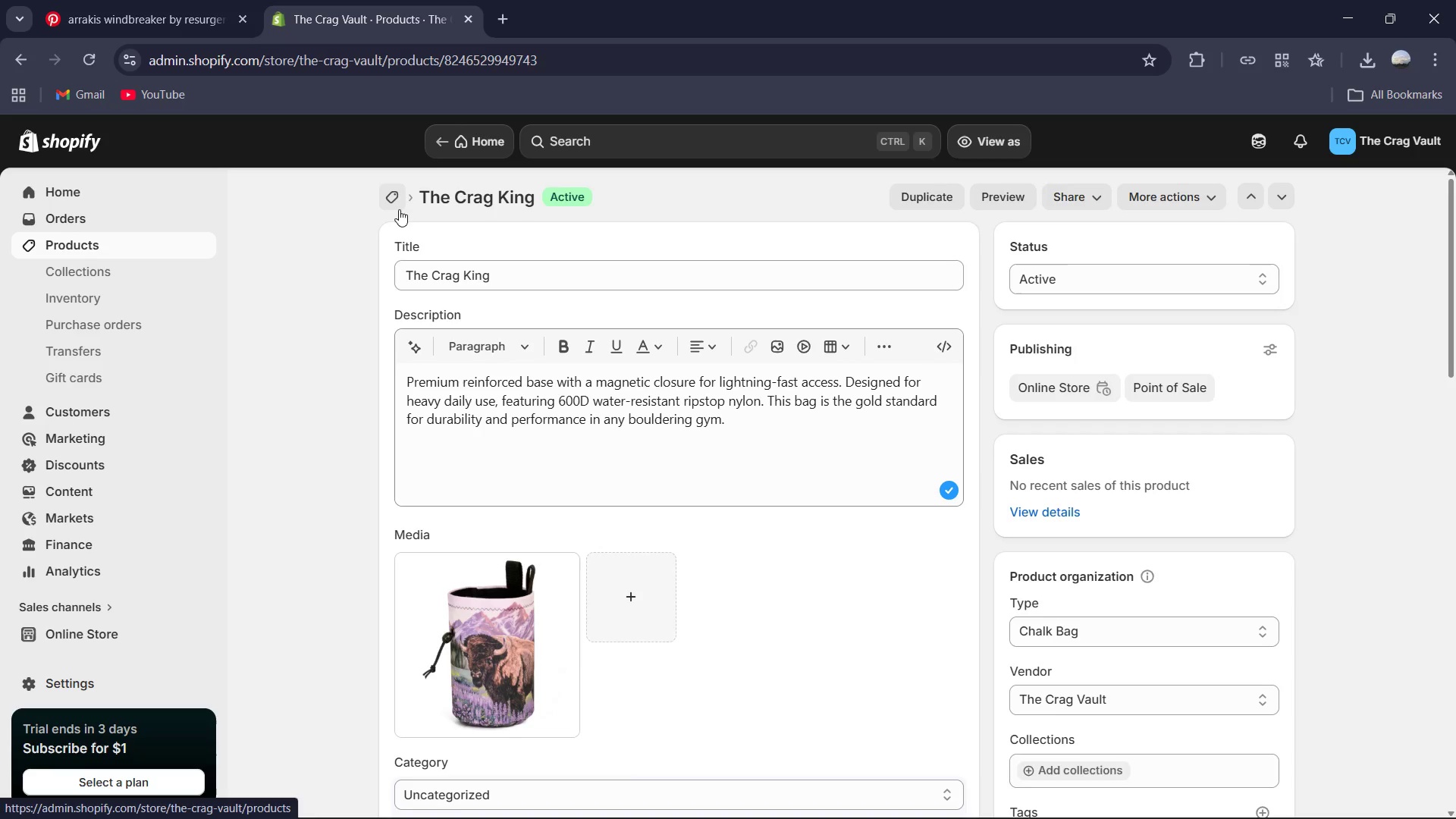 
left_click([396, 209])
 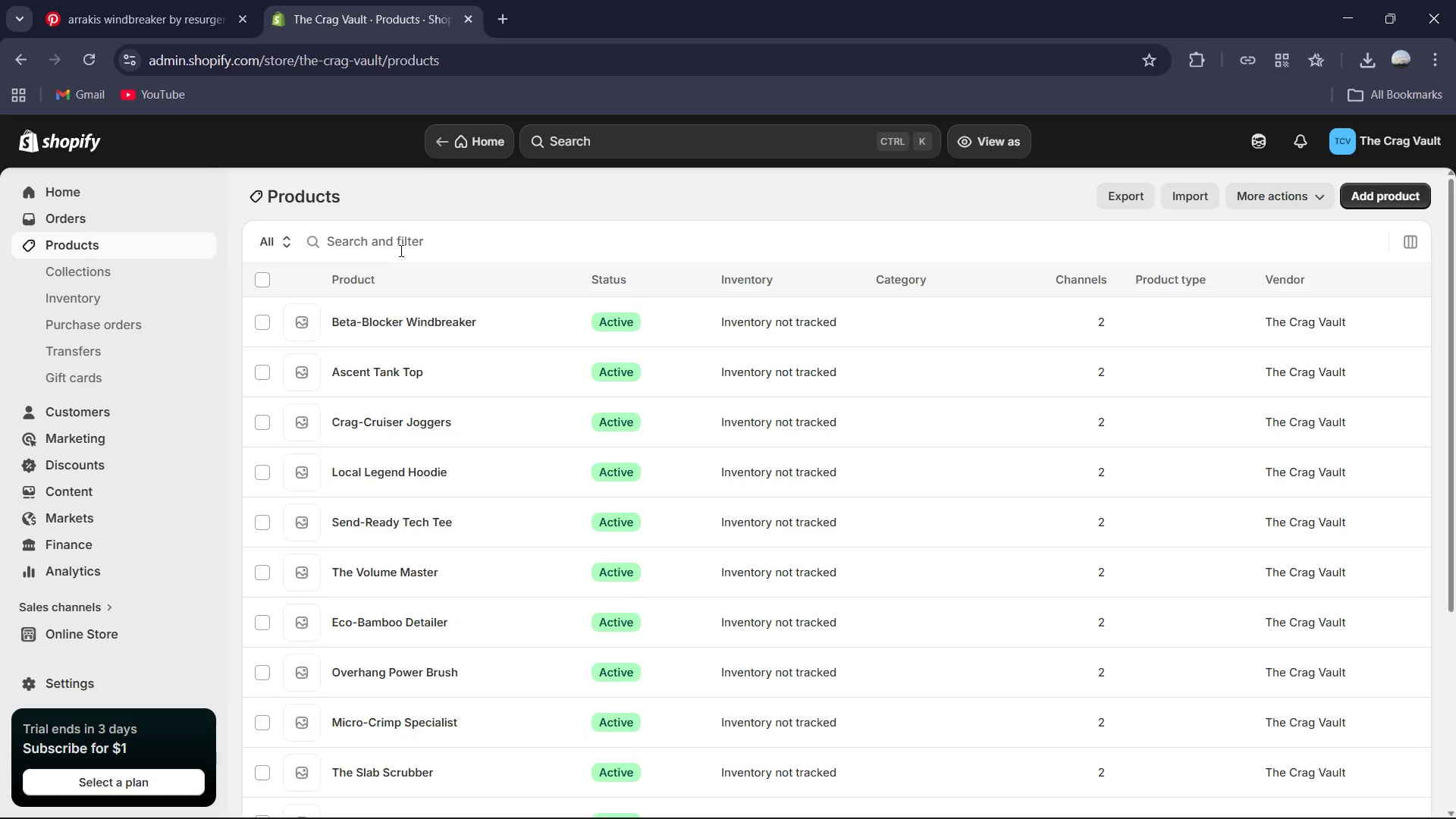 
scroll: coordinate [516, 341], scroll_direction: down, amount: 6.0
 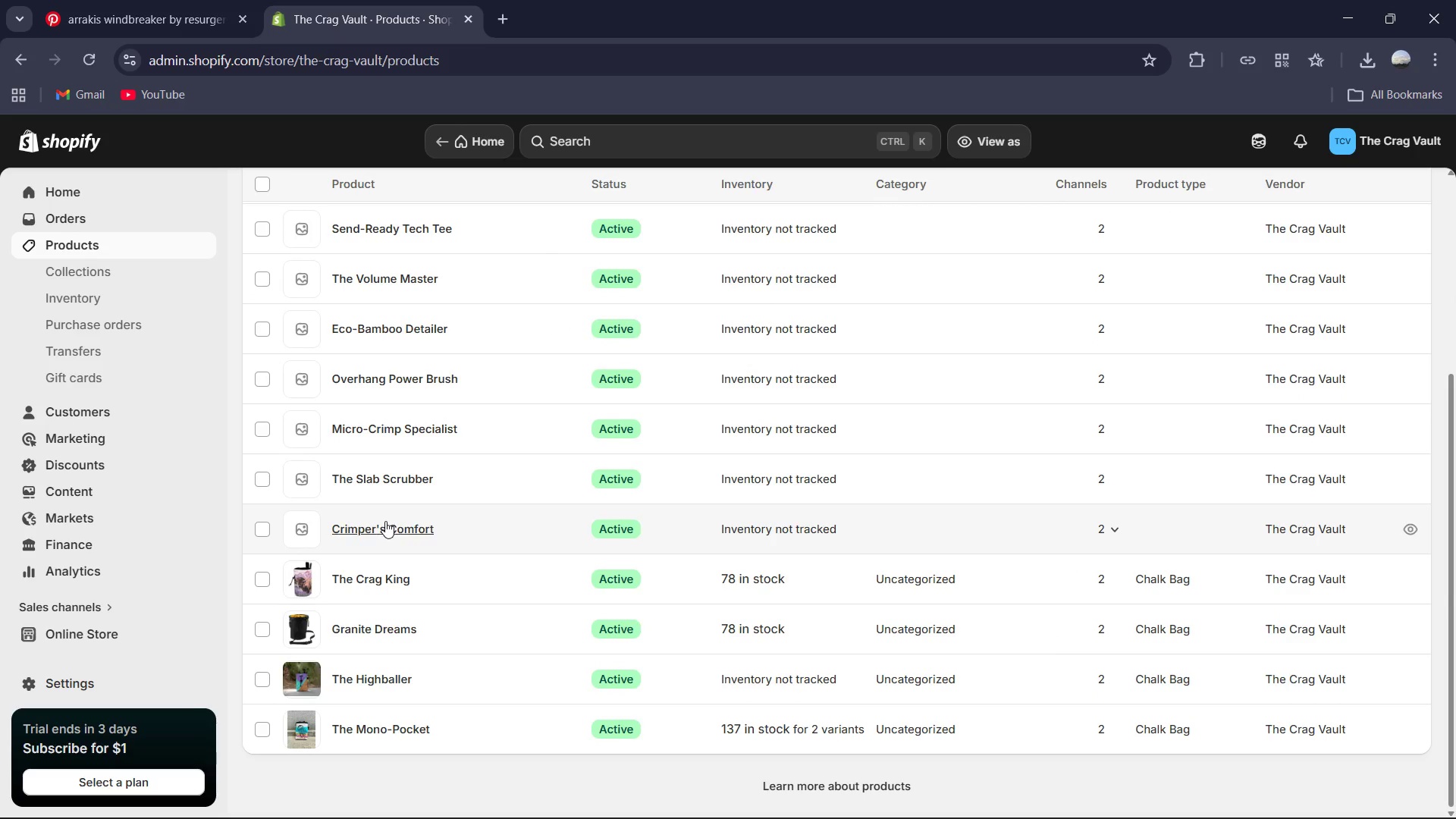 
left_click([382, 530])
 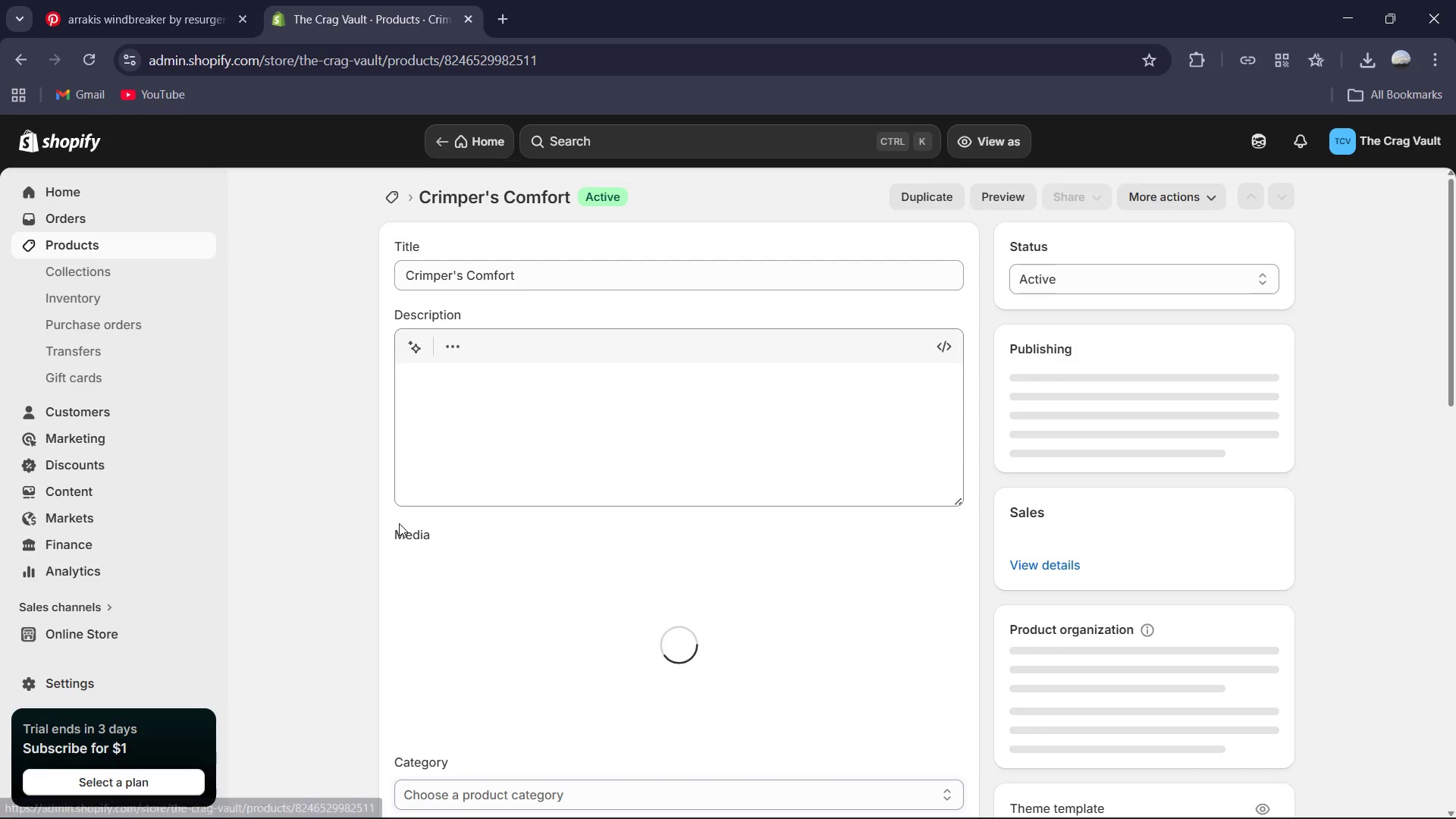 
hold_key(key=VolumeUp, duration=0.84)
 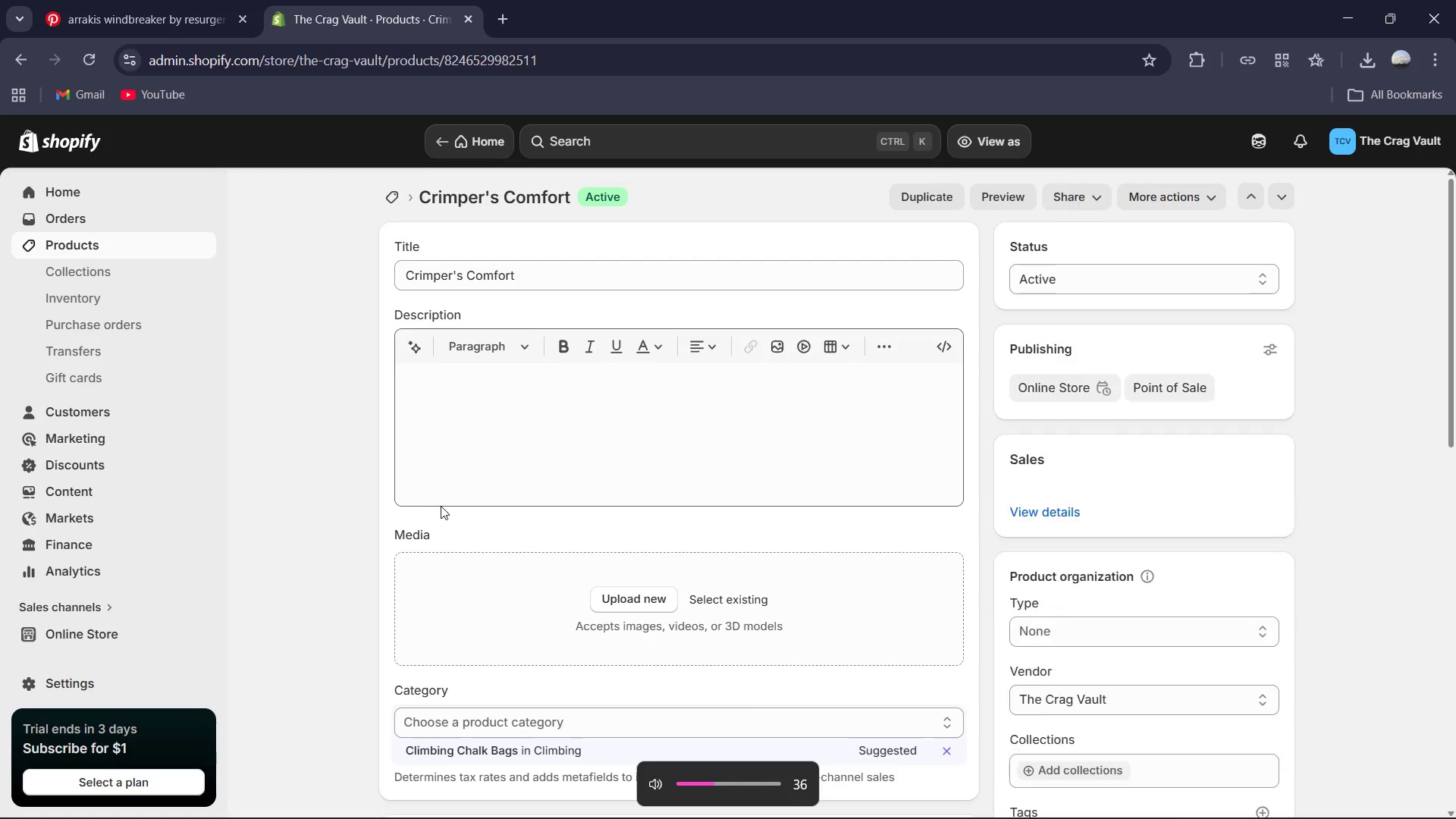 
key(VolumeUp)
 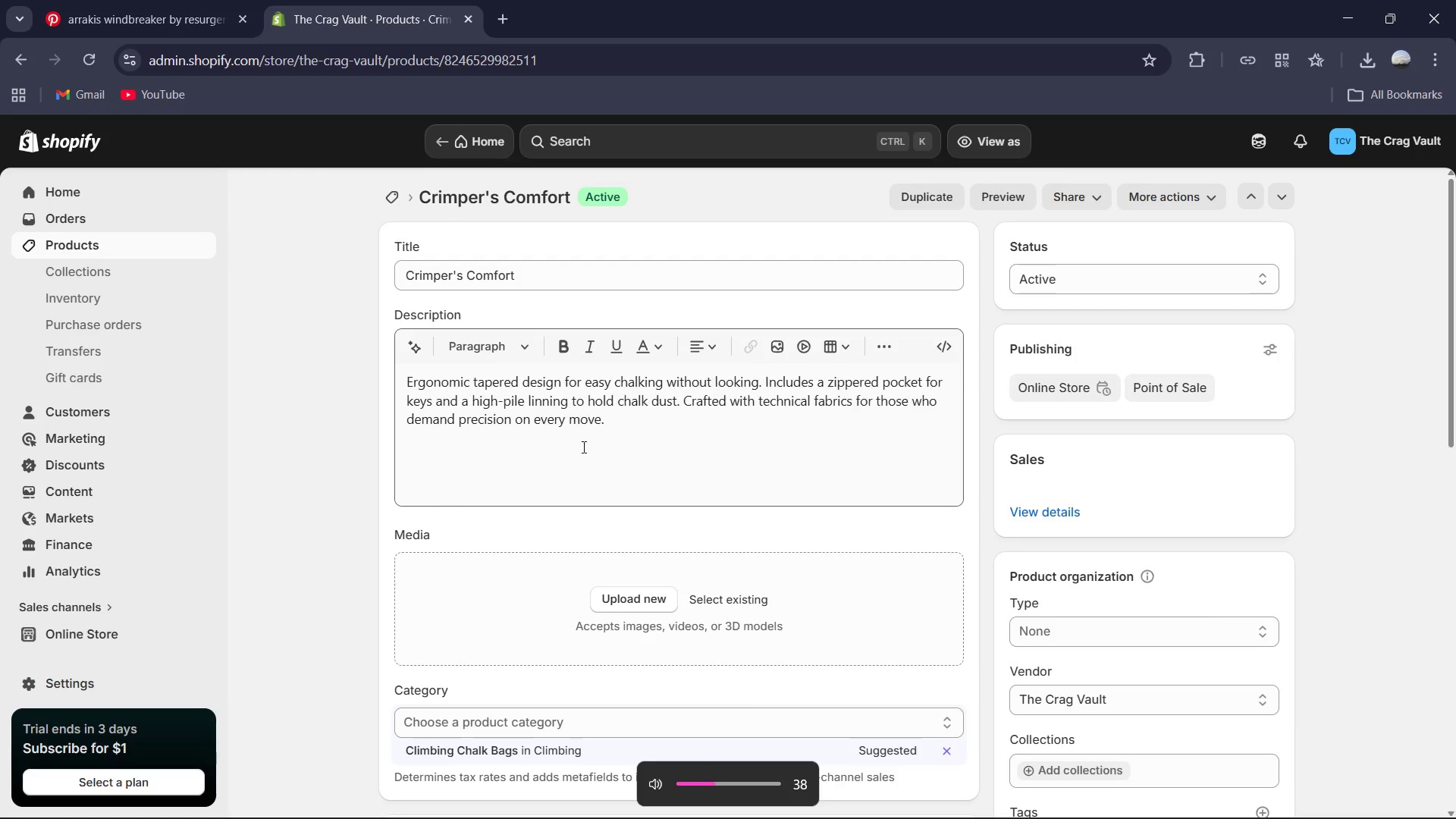 
key(VolumeUp)
 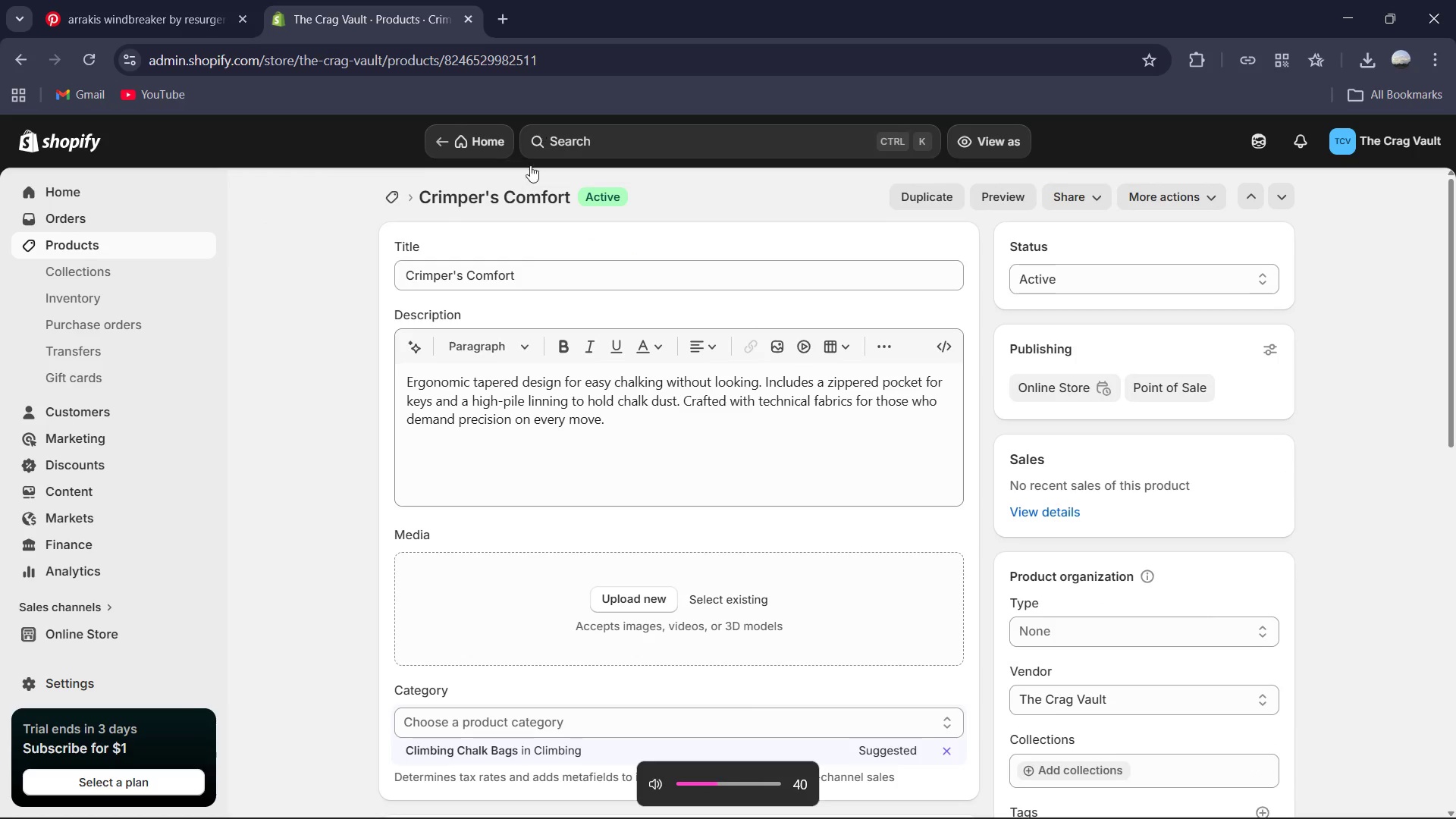 
key(VolumeUp)
 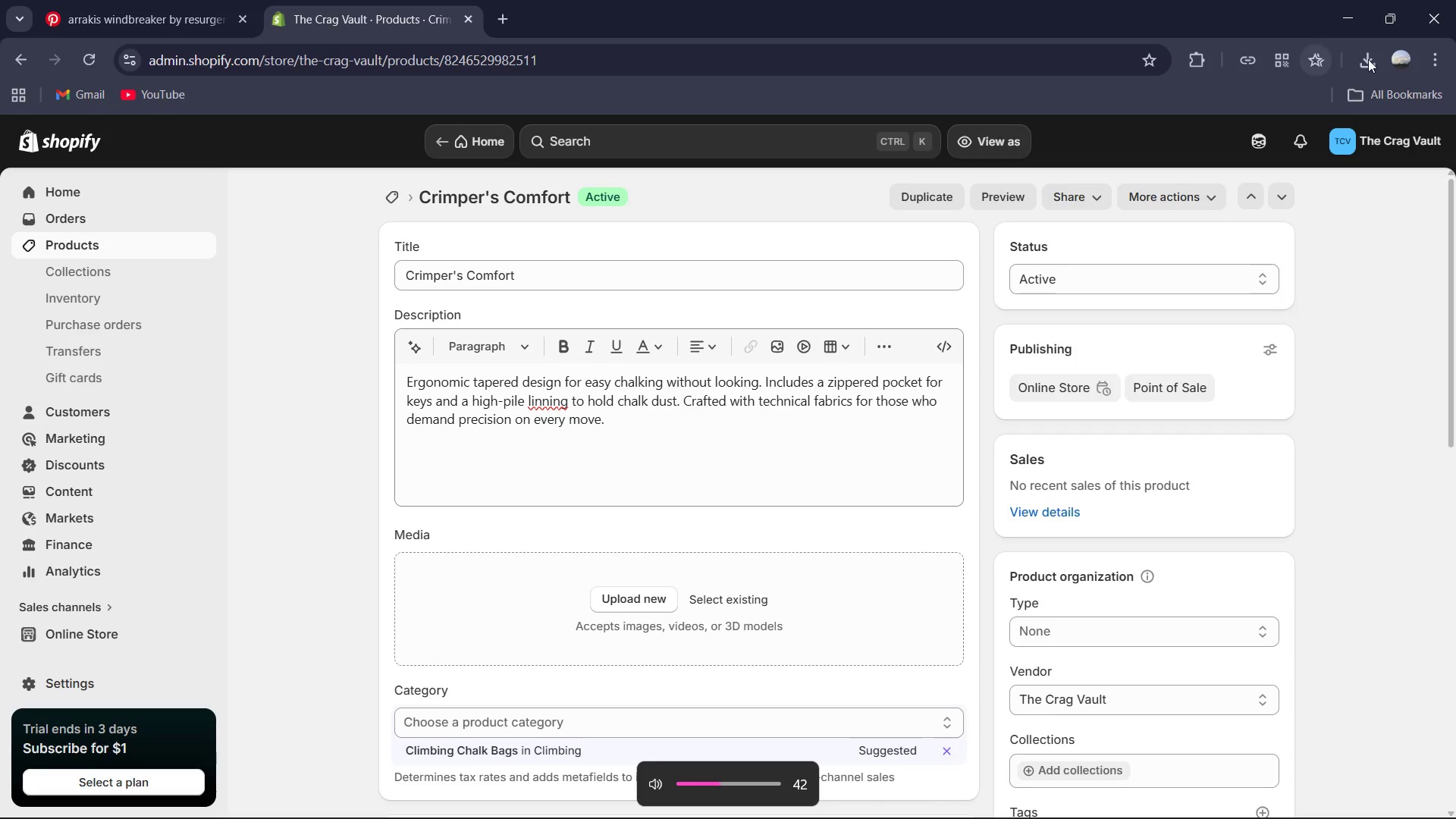 
left_click([1370, 58])
 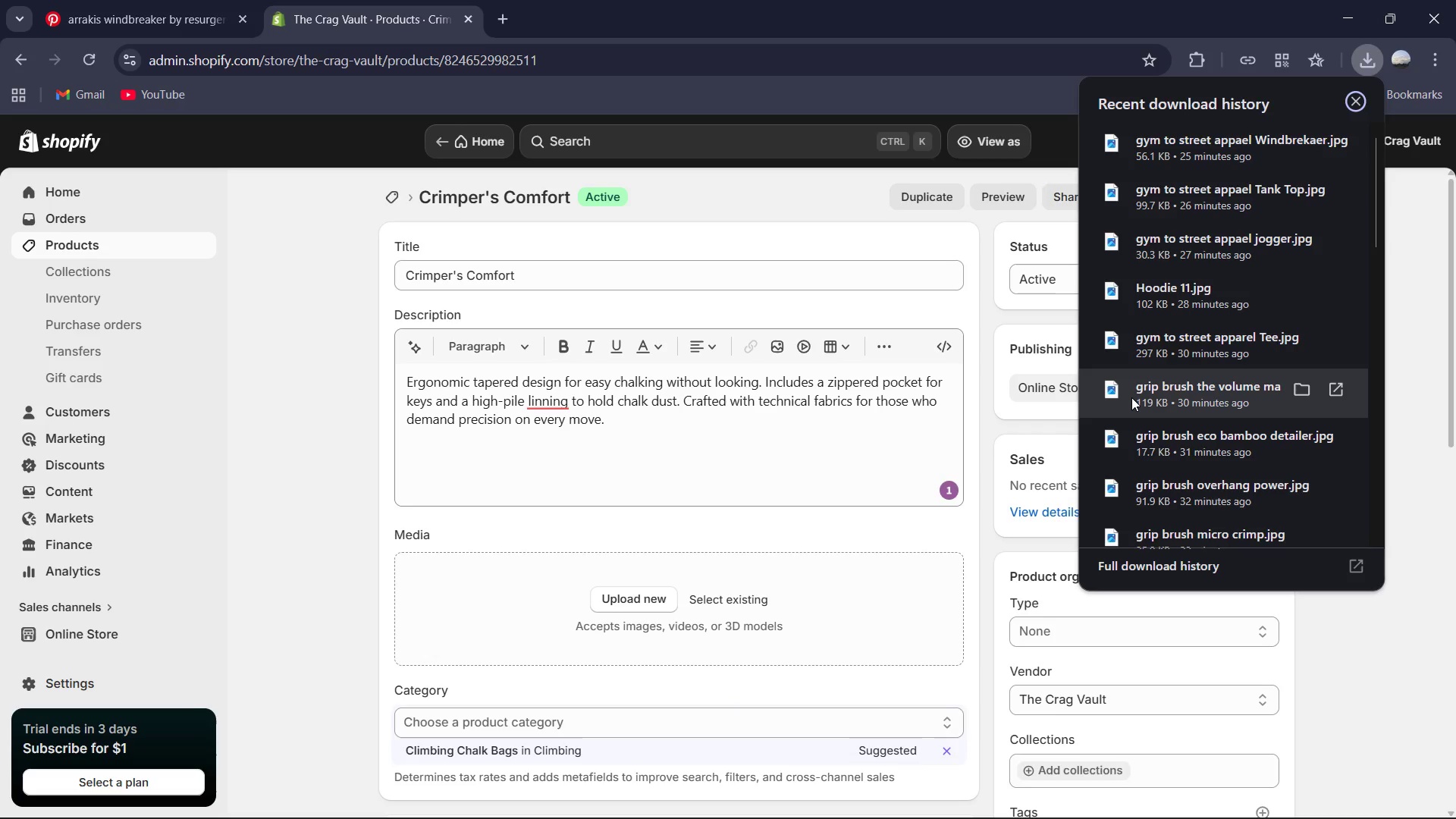 
scroll: coordinate [1177, 425], scroll_direction: down, amount: 2.0
 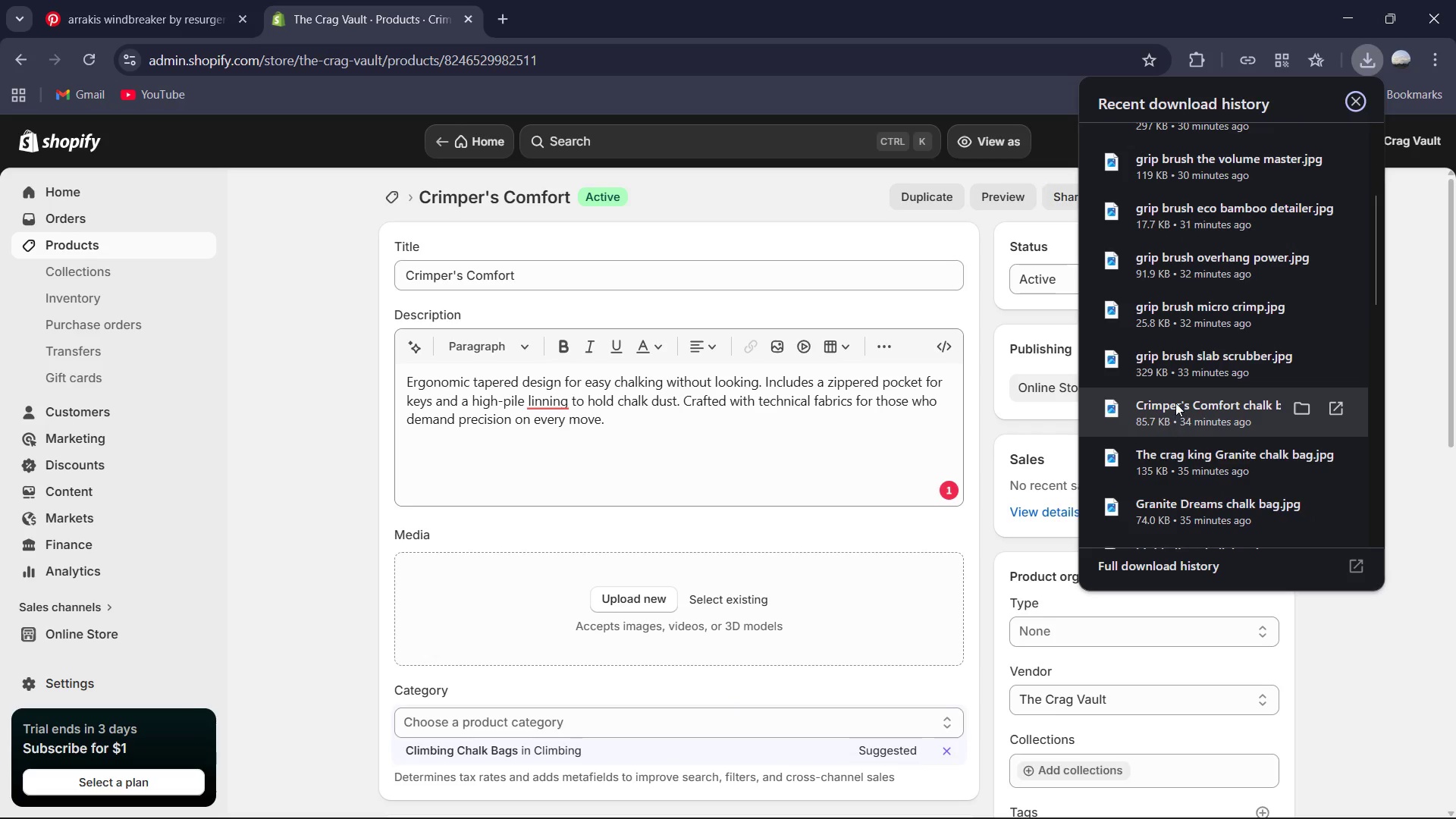 
left_click_drag(start_coordinate=[1175, 406], to_coordinate=[665, 615])
 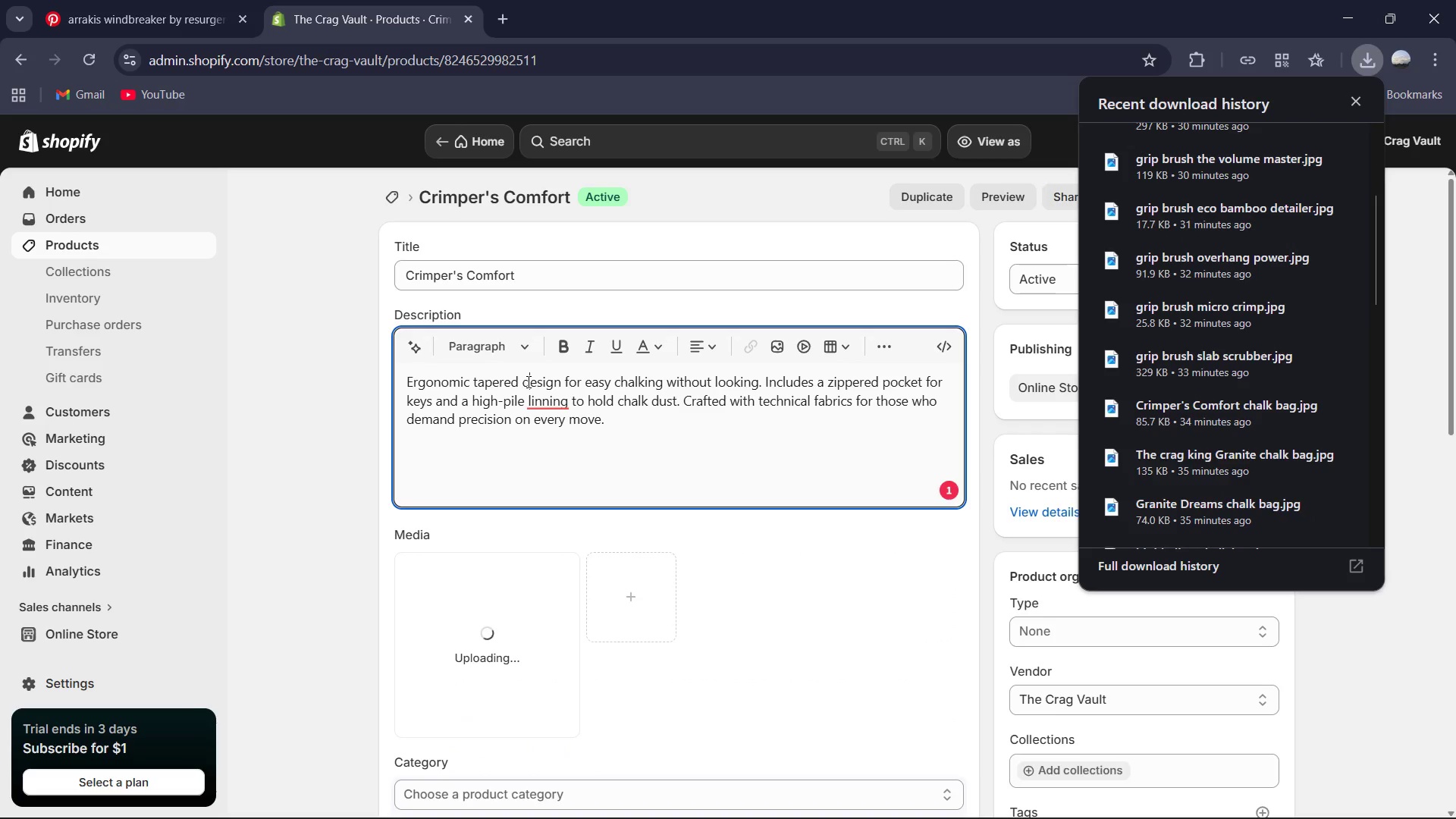 
double_click([544, 393])
 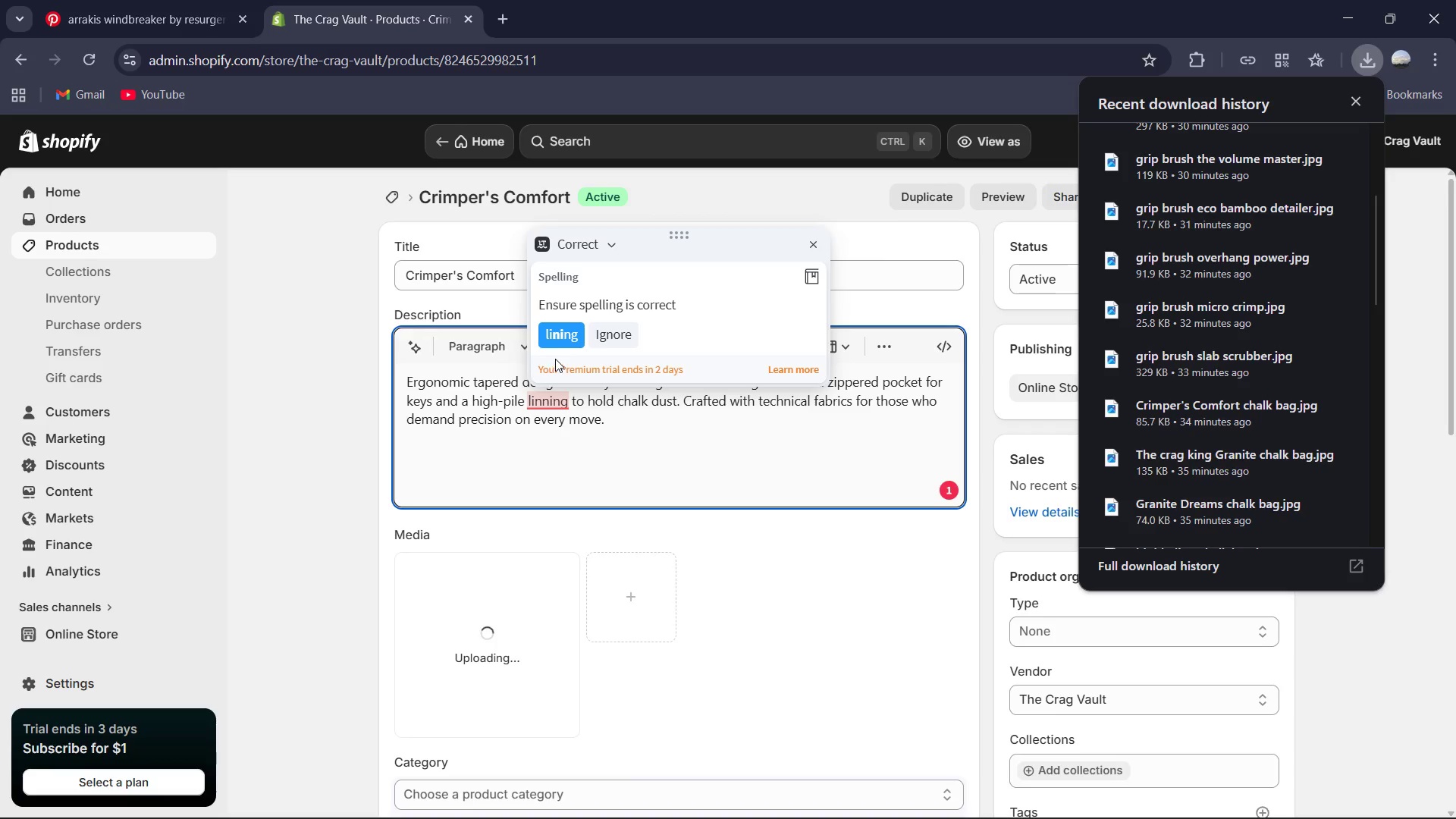 
left_click([557, 346])
 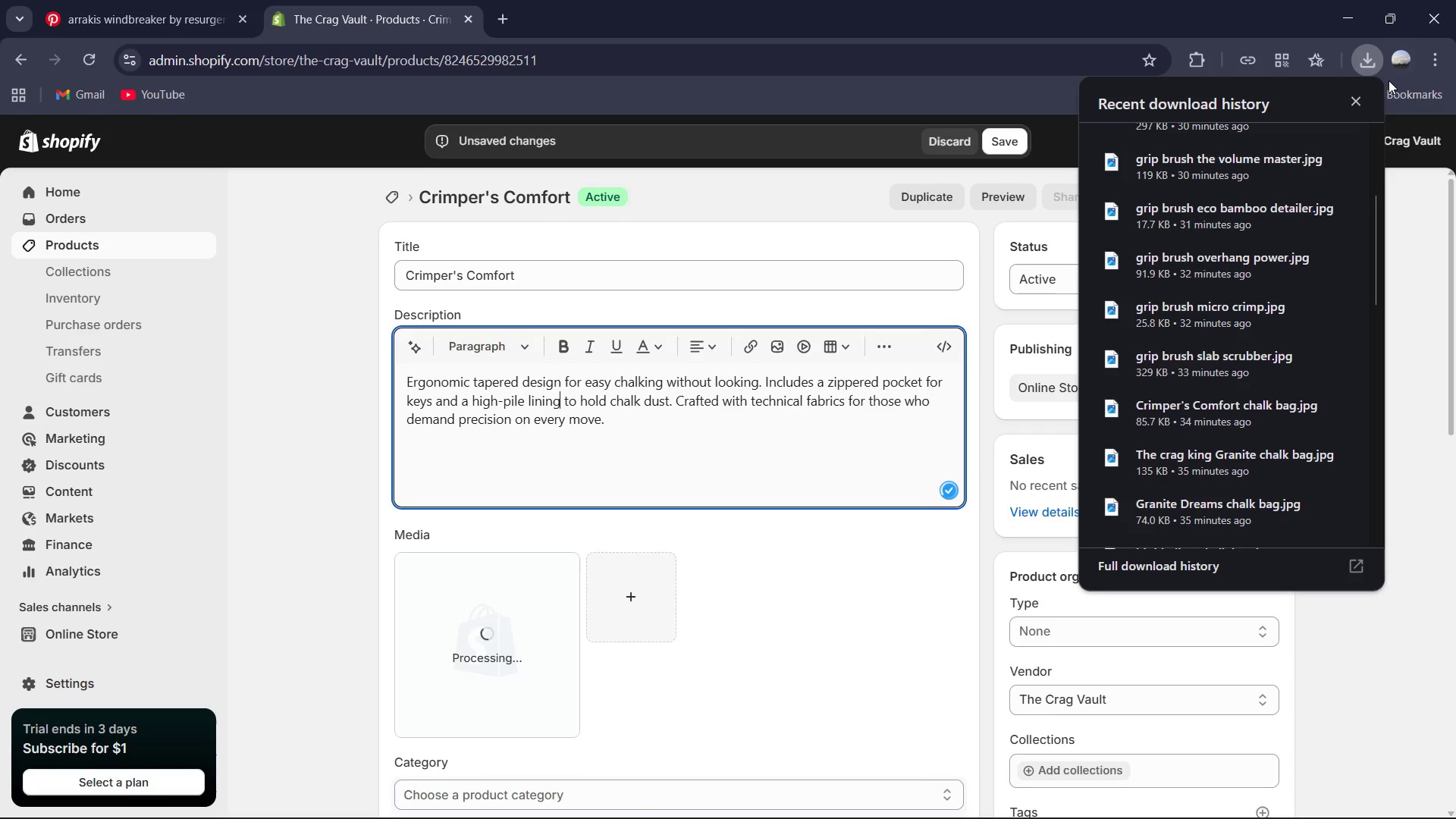 
left_click([1354, 95])
 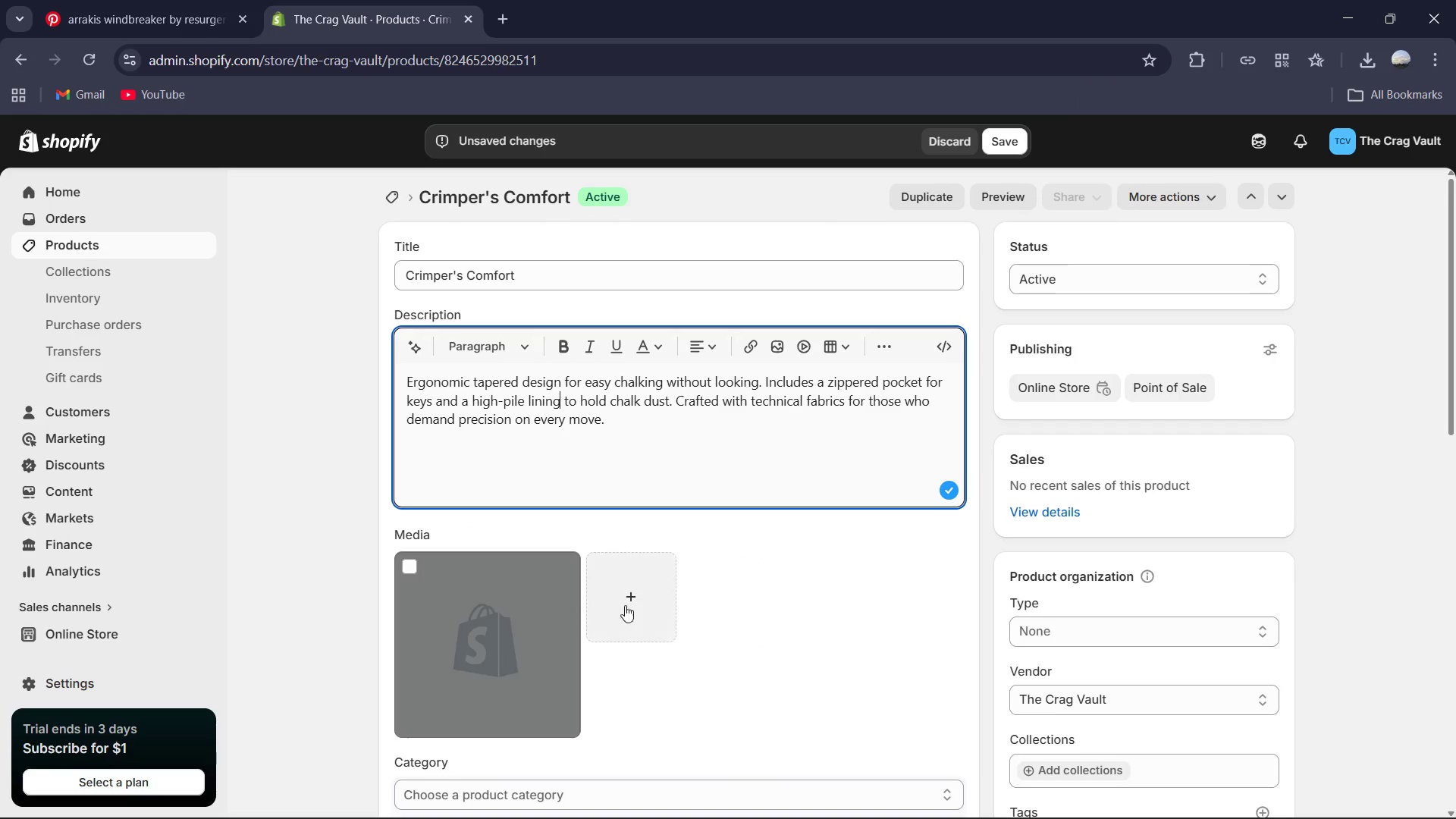 
scroll: coordinate [883, 635], scroll_direction: down, amount: 1.0
 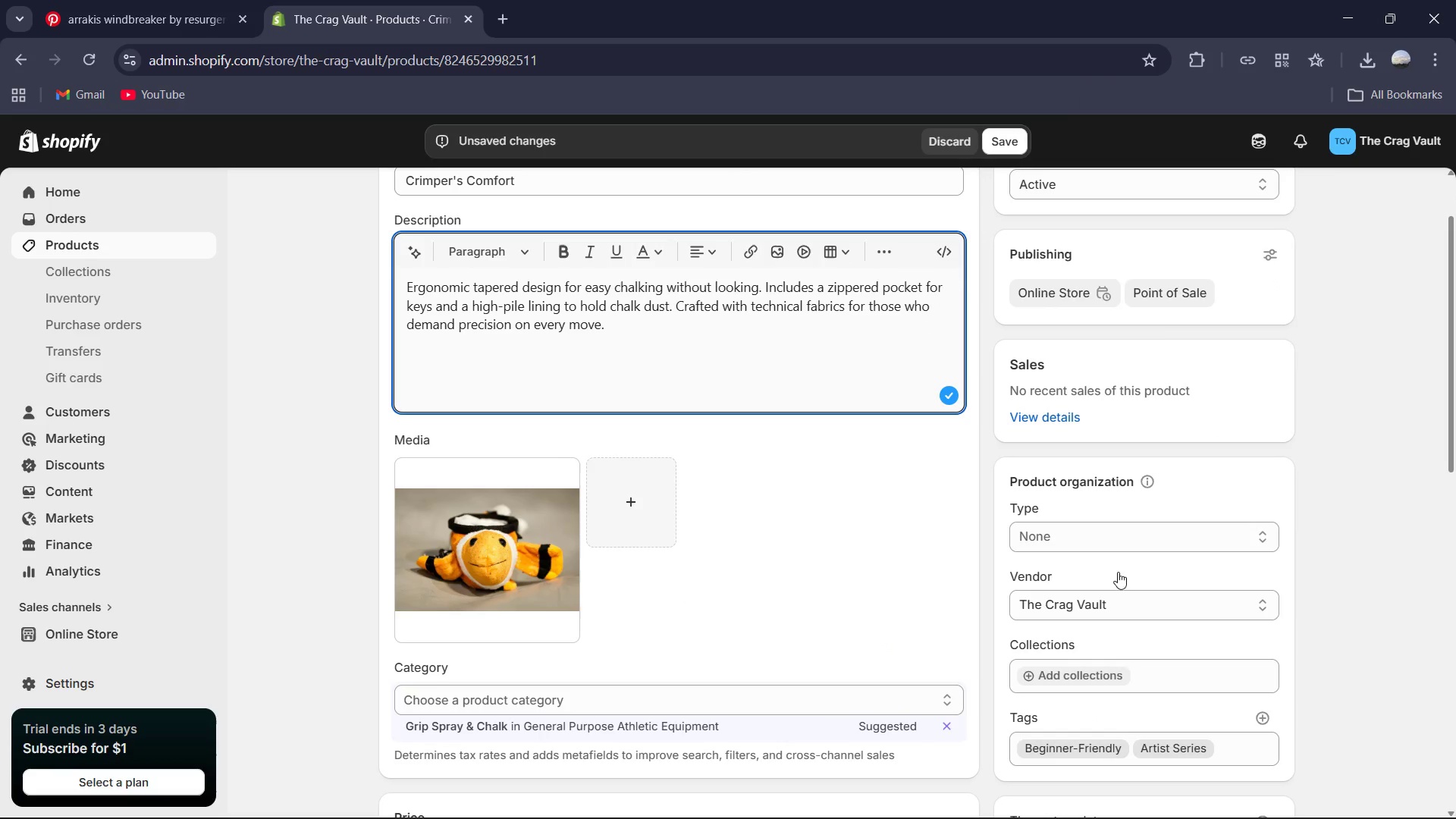 
left_click([1097, 538])
 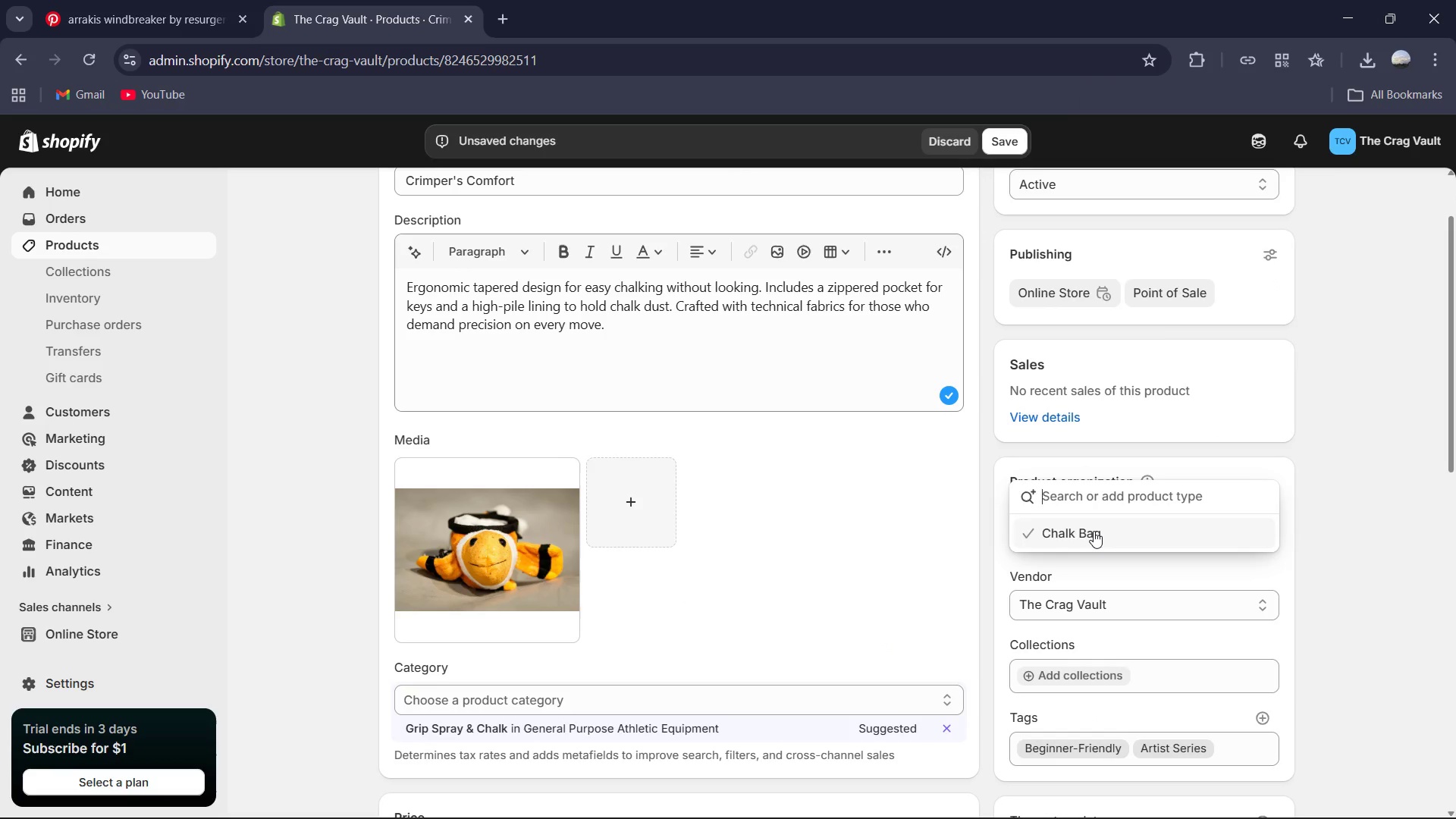 
left_click([1094, 531])
 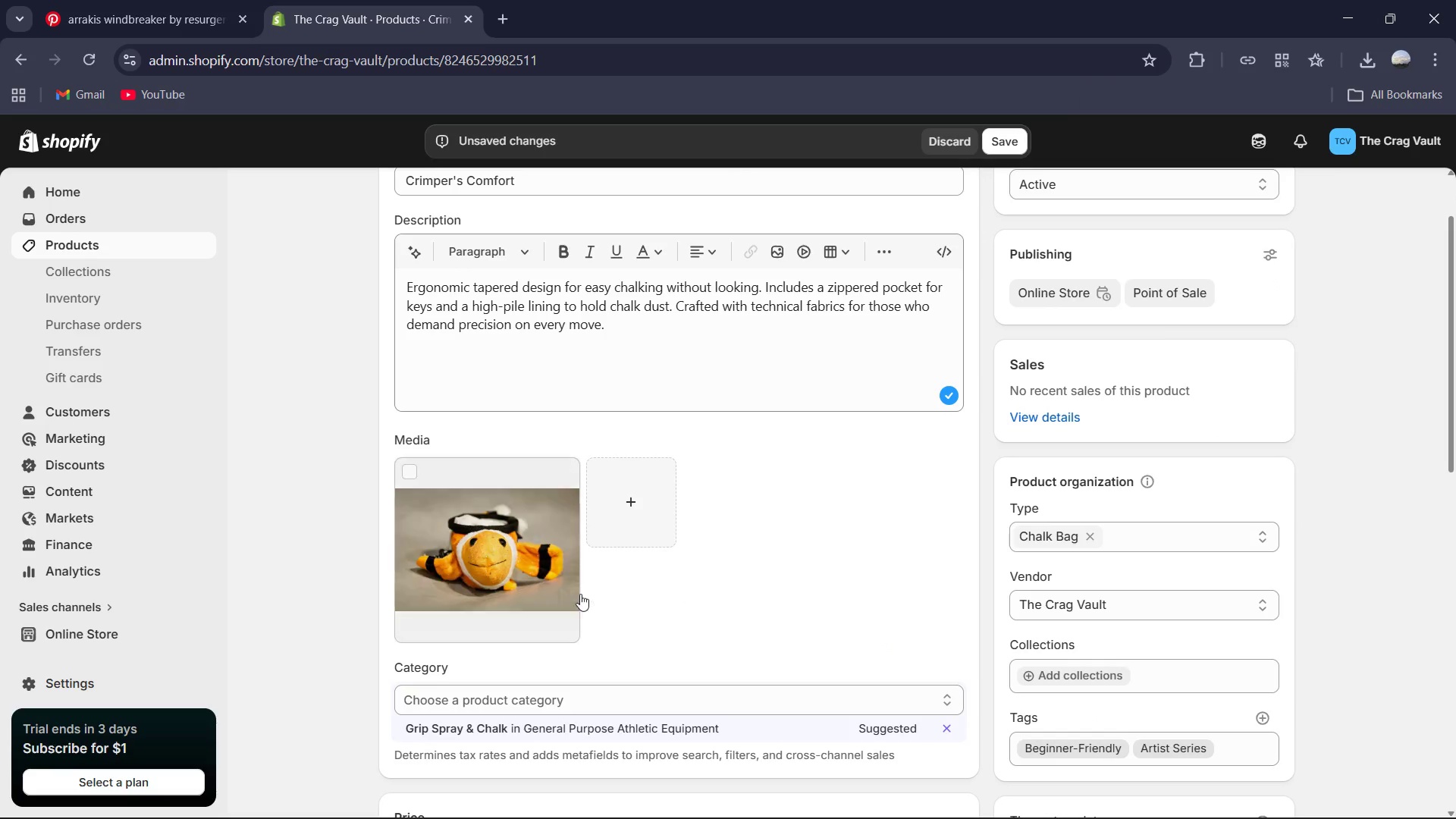 
scroll: coordinate [588, 594], scroll_direction: down, amount: 1.0
 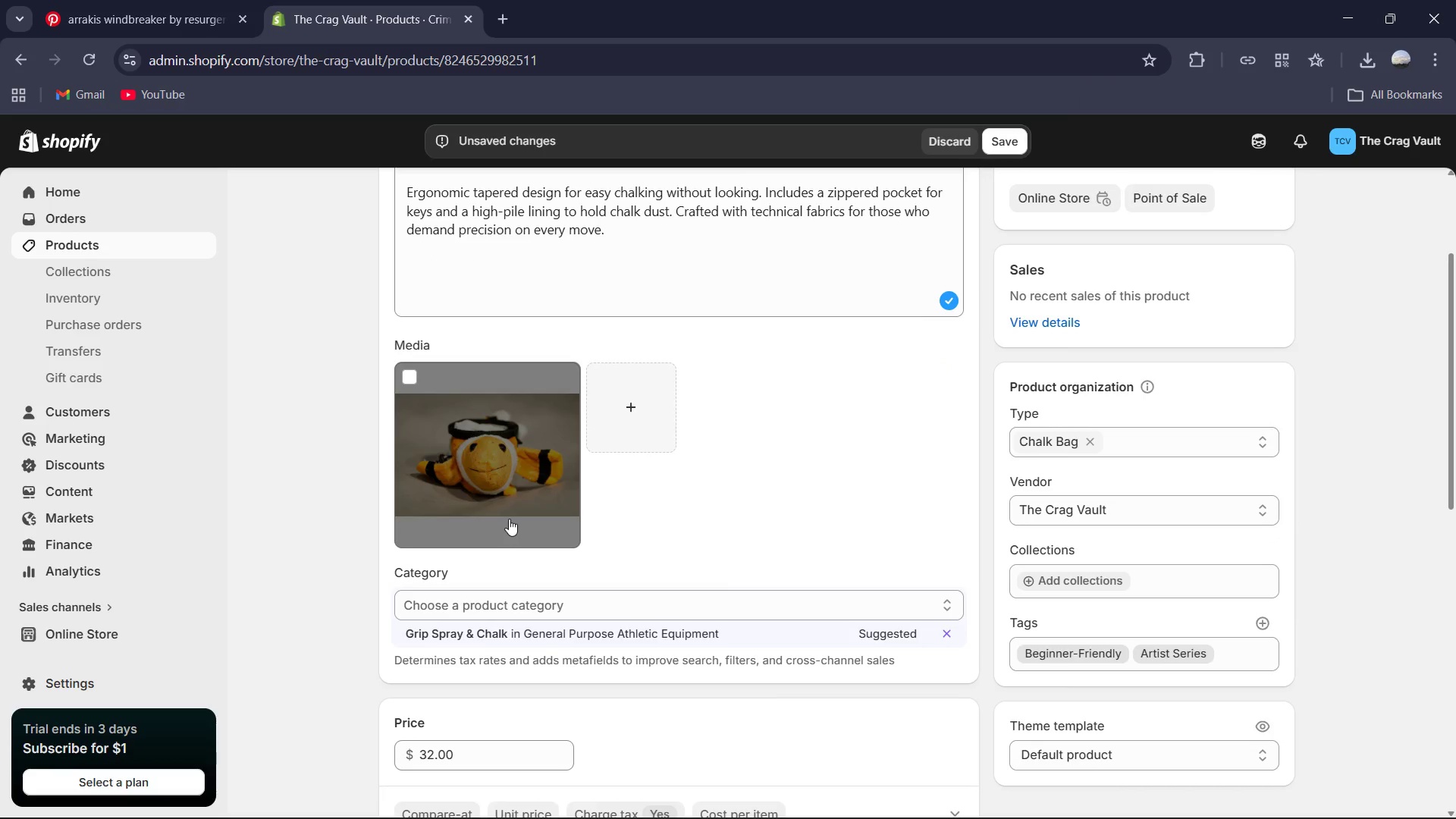 
left_click([509, 519])
 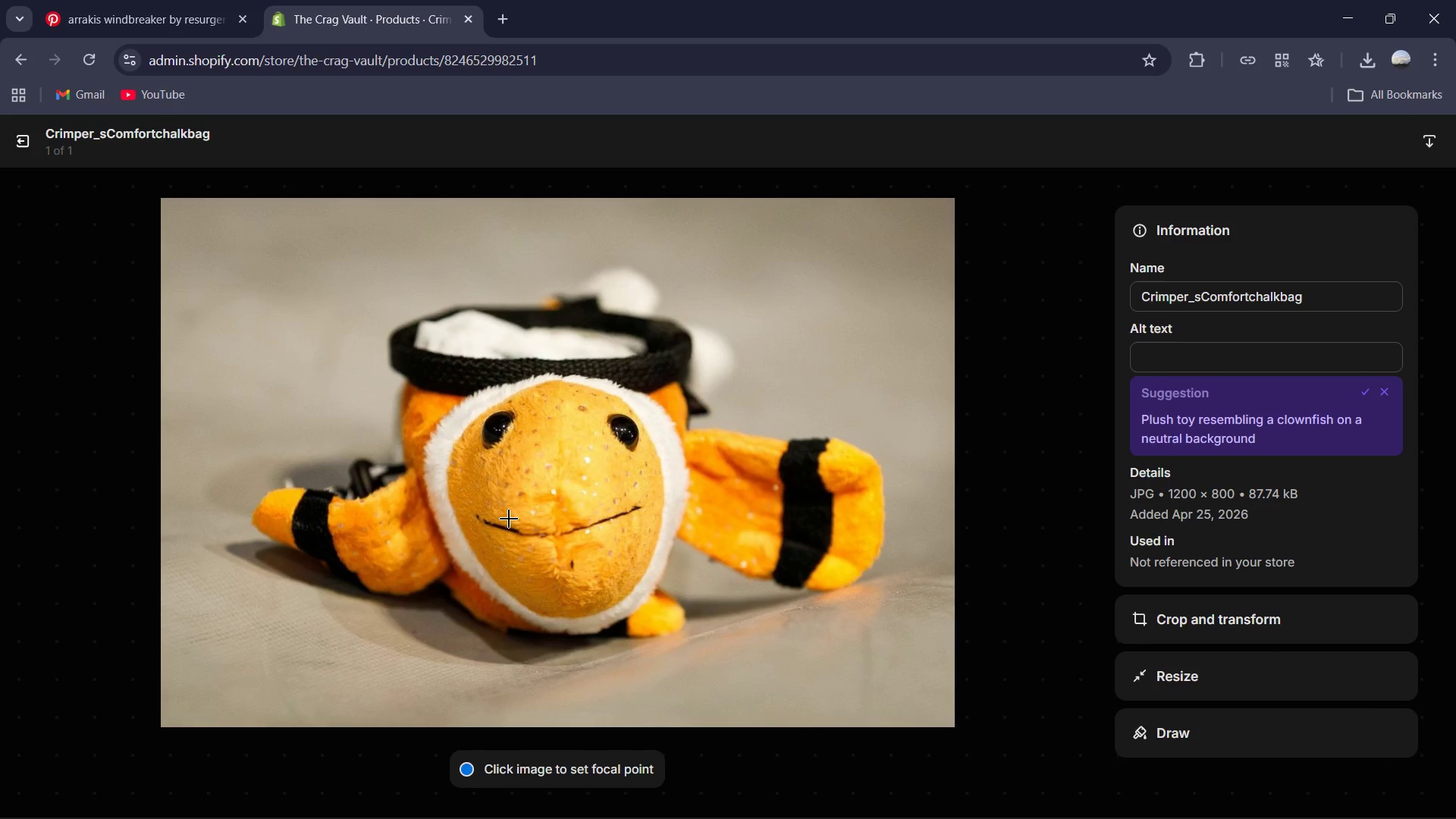 
wait(8.61)
 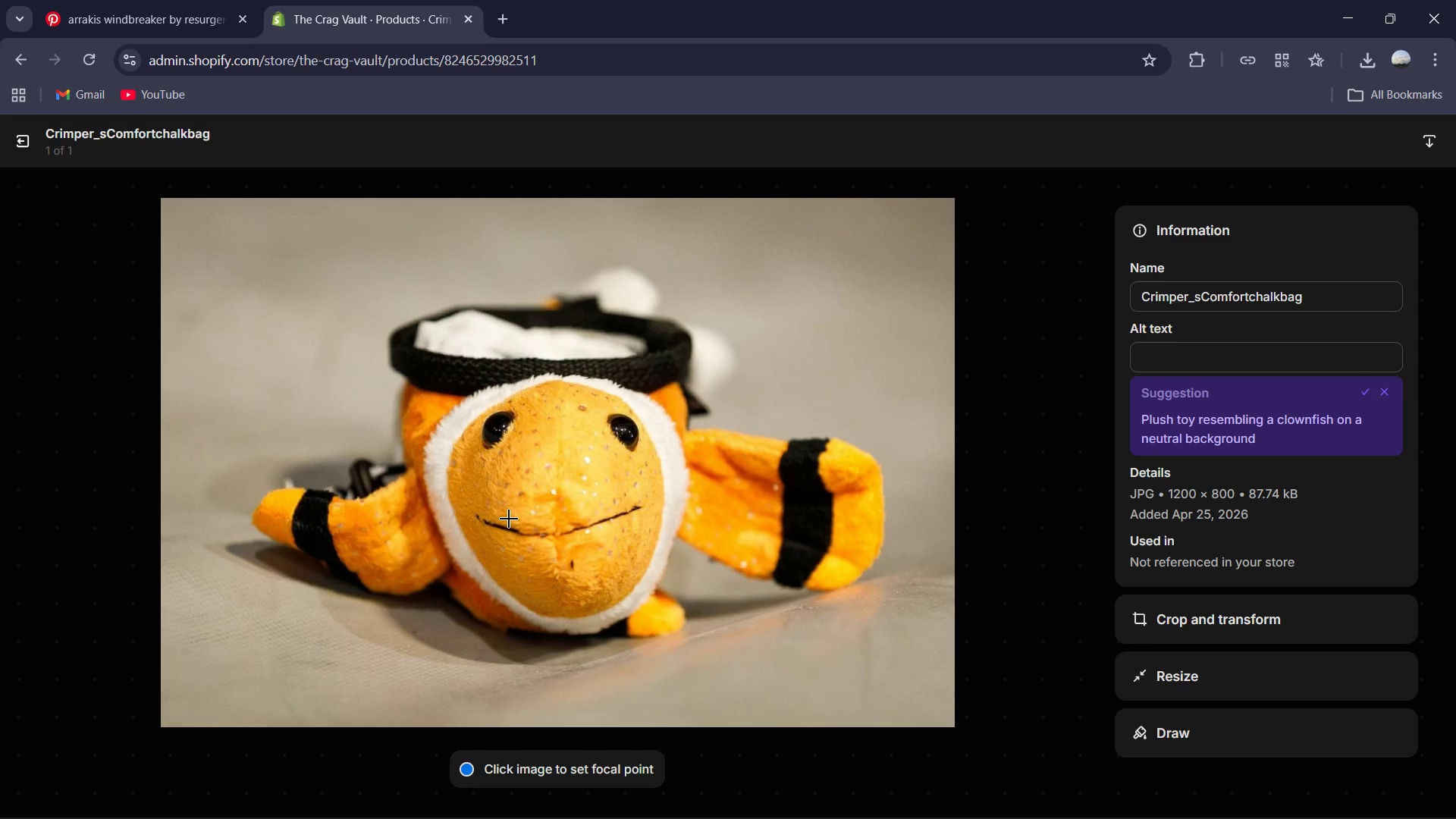 
left_click([1225, 359])
 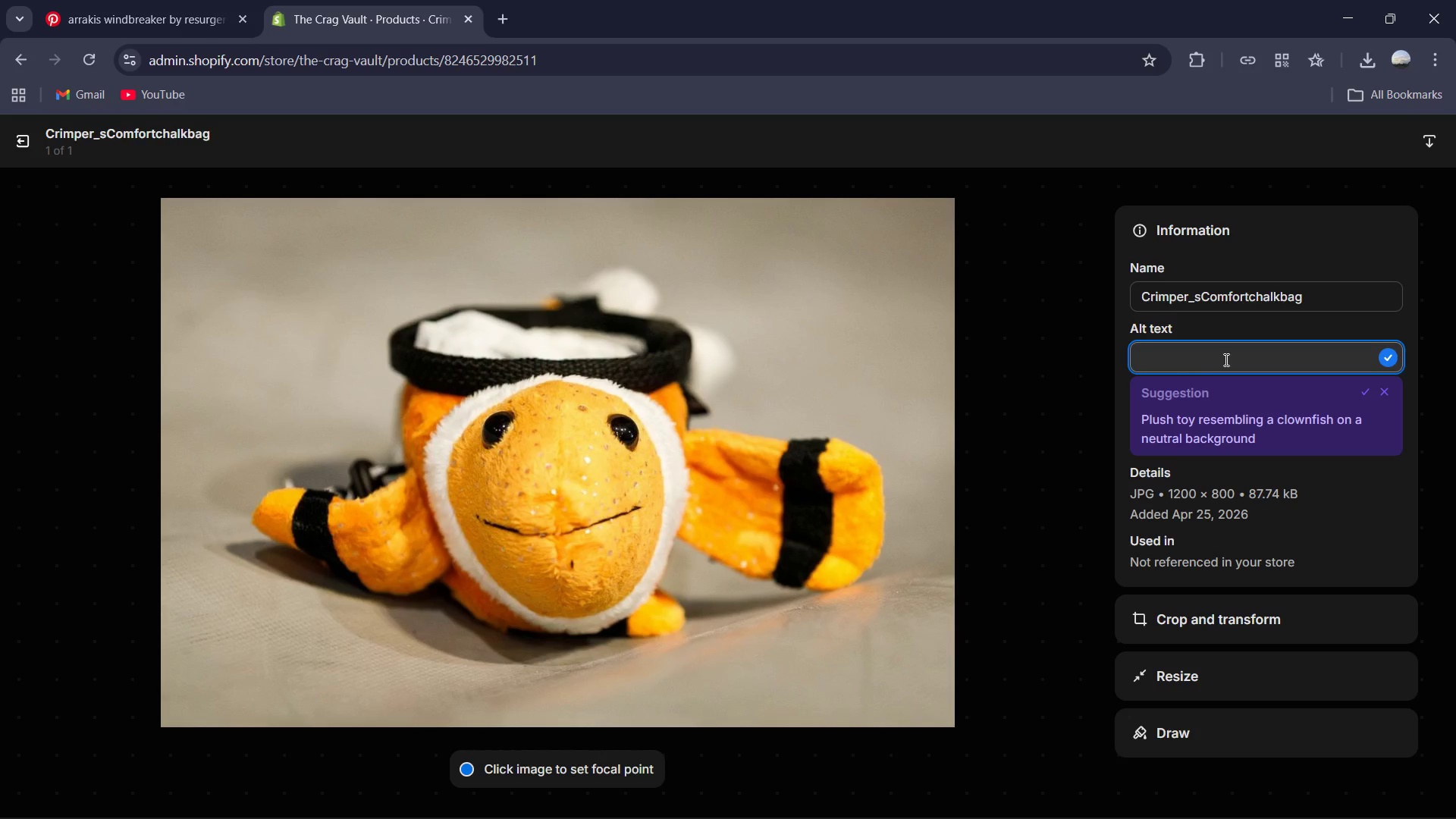 
type(Tapered ergonomic chalk bag with an)
key(Backspace)
key(Backspace)
key(Backspace)
type( fish mimic a)
key(Backspace)
 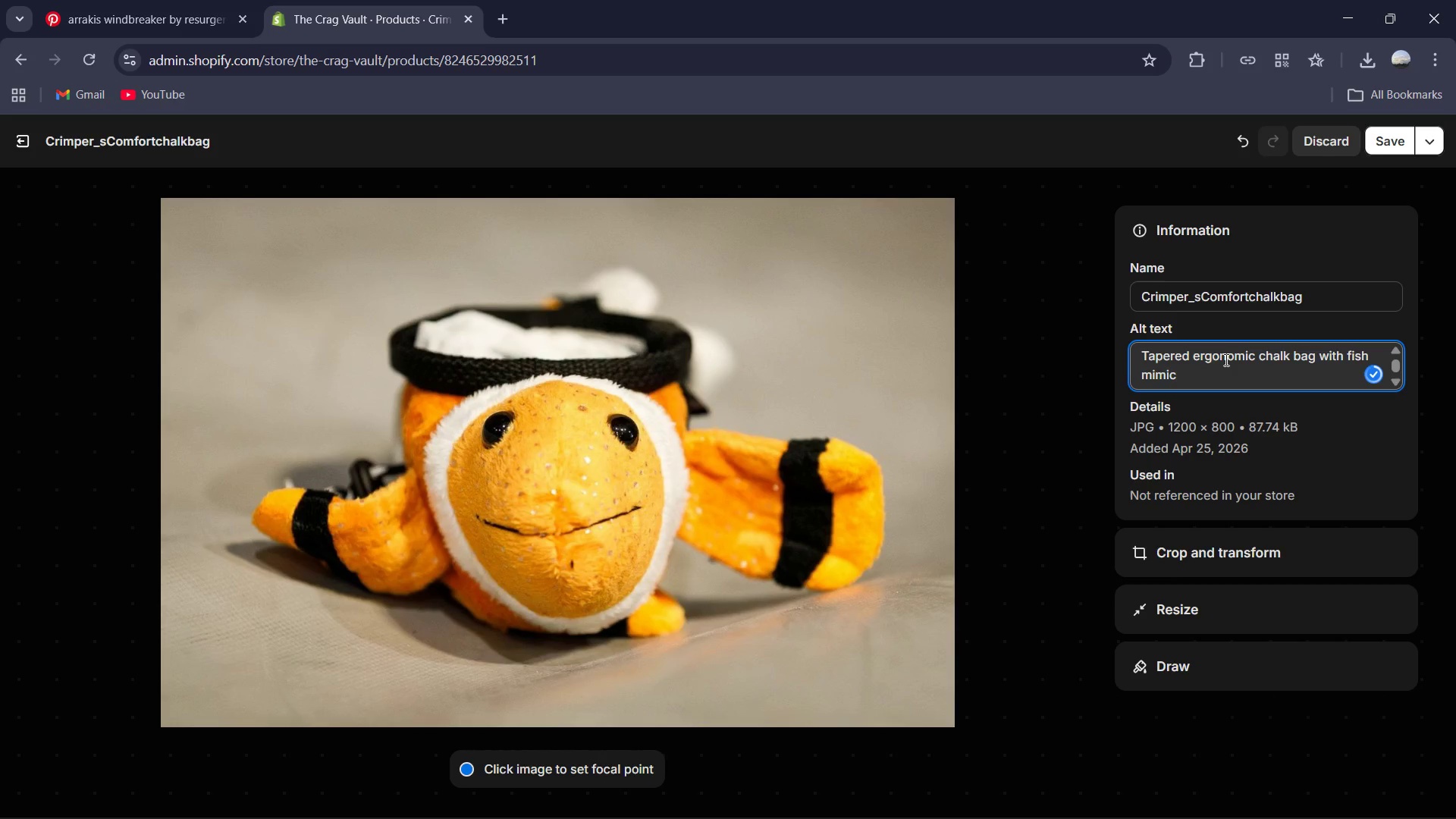 
key(Backspace)
 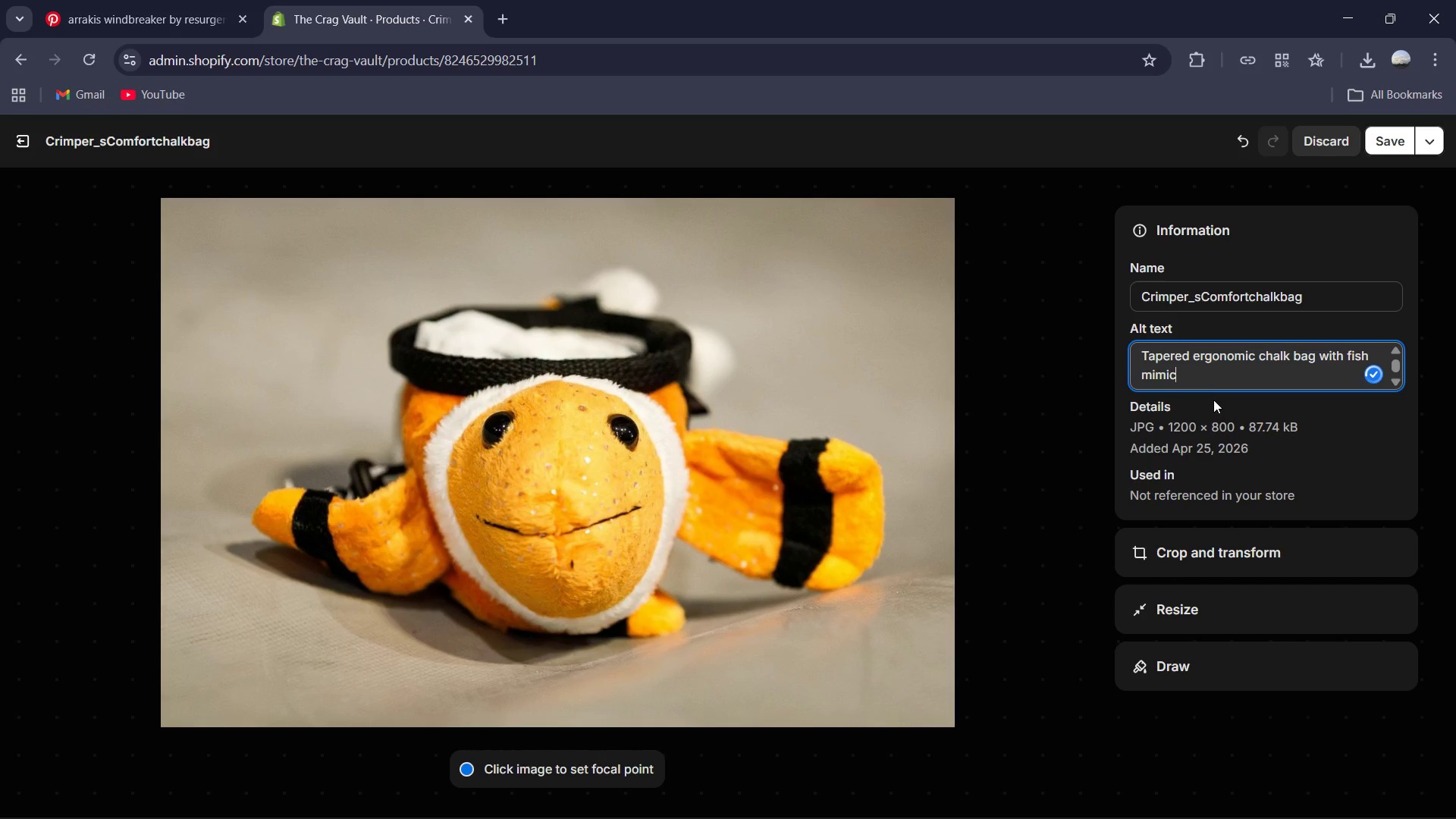 
key(Period)
 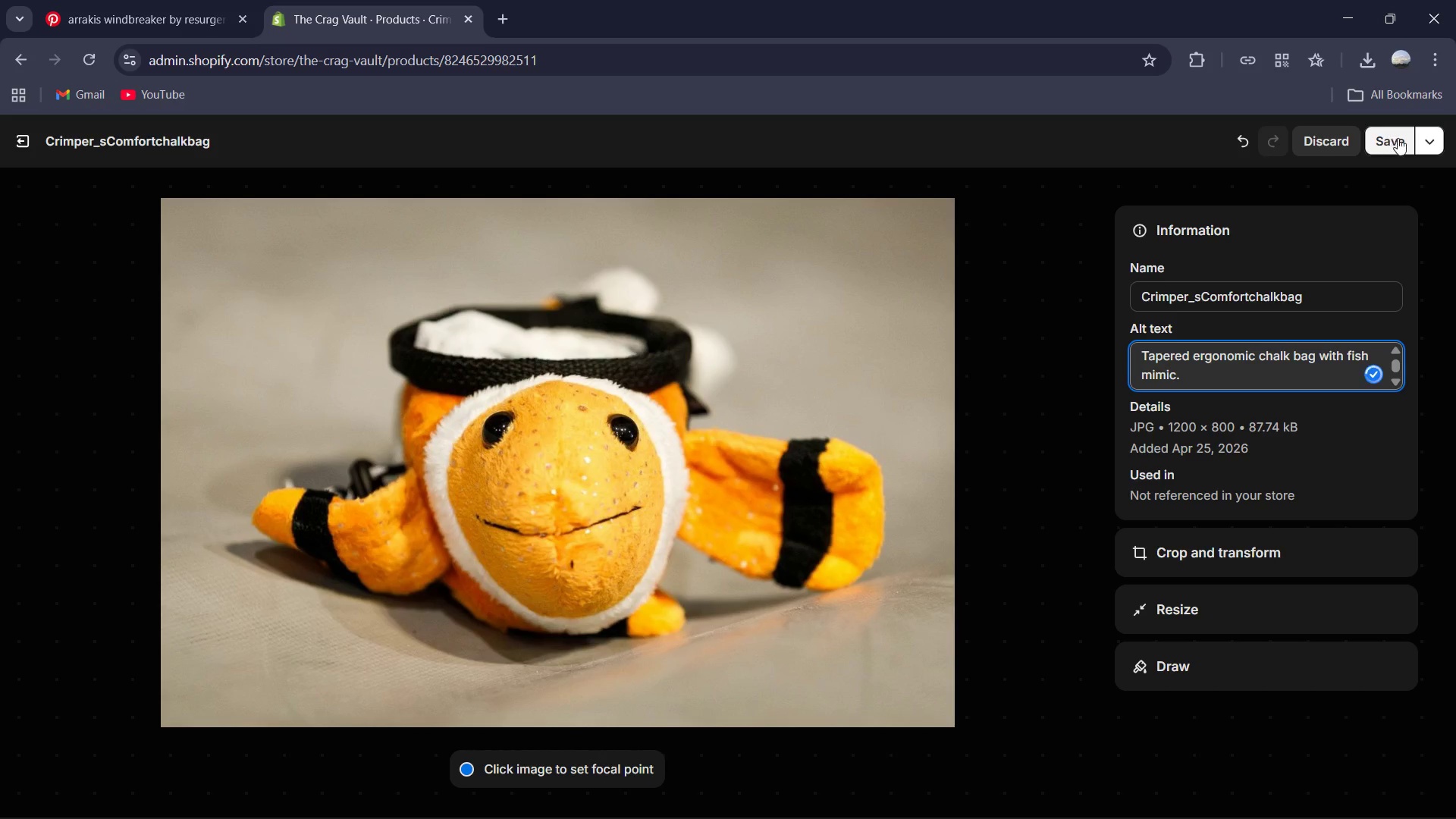 
left_click([1383, 142])
 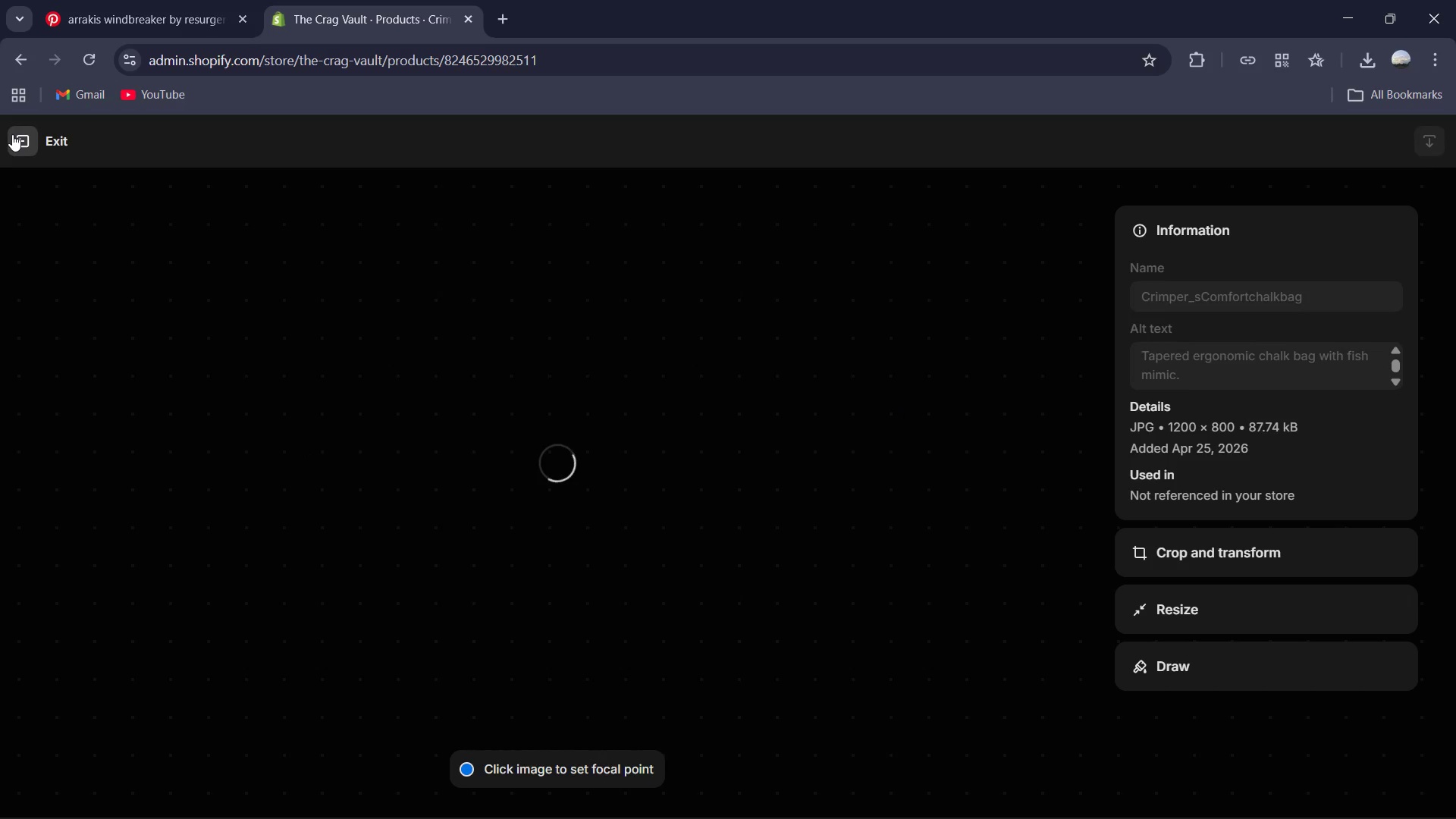 
left_click([12, 134])
 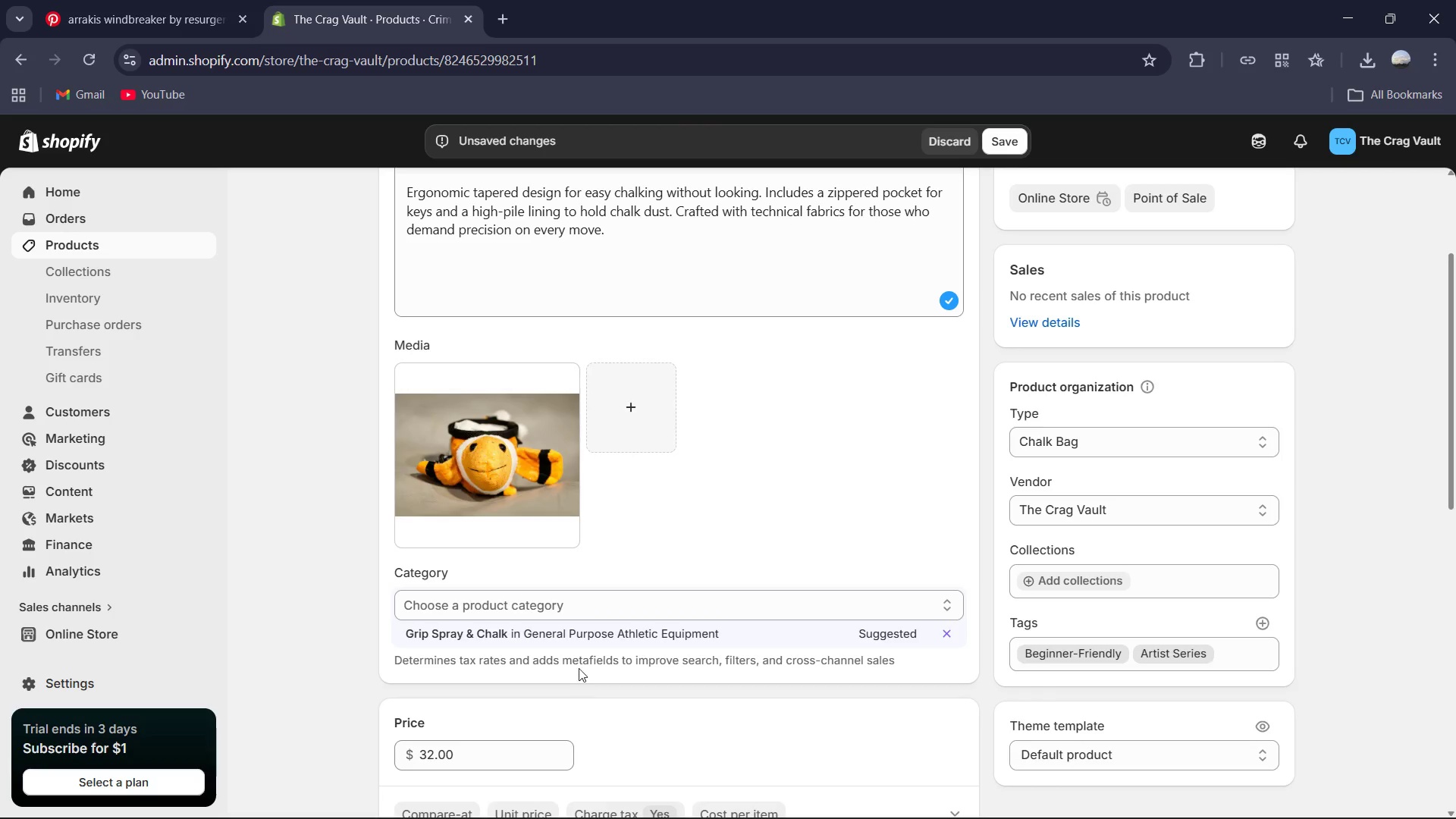 
scroll: coordinate [586, 656], scroll_direction: down, amount: 2.0
 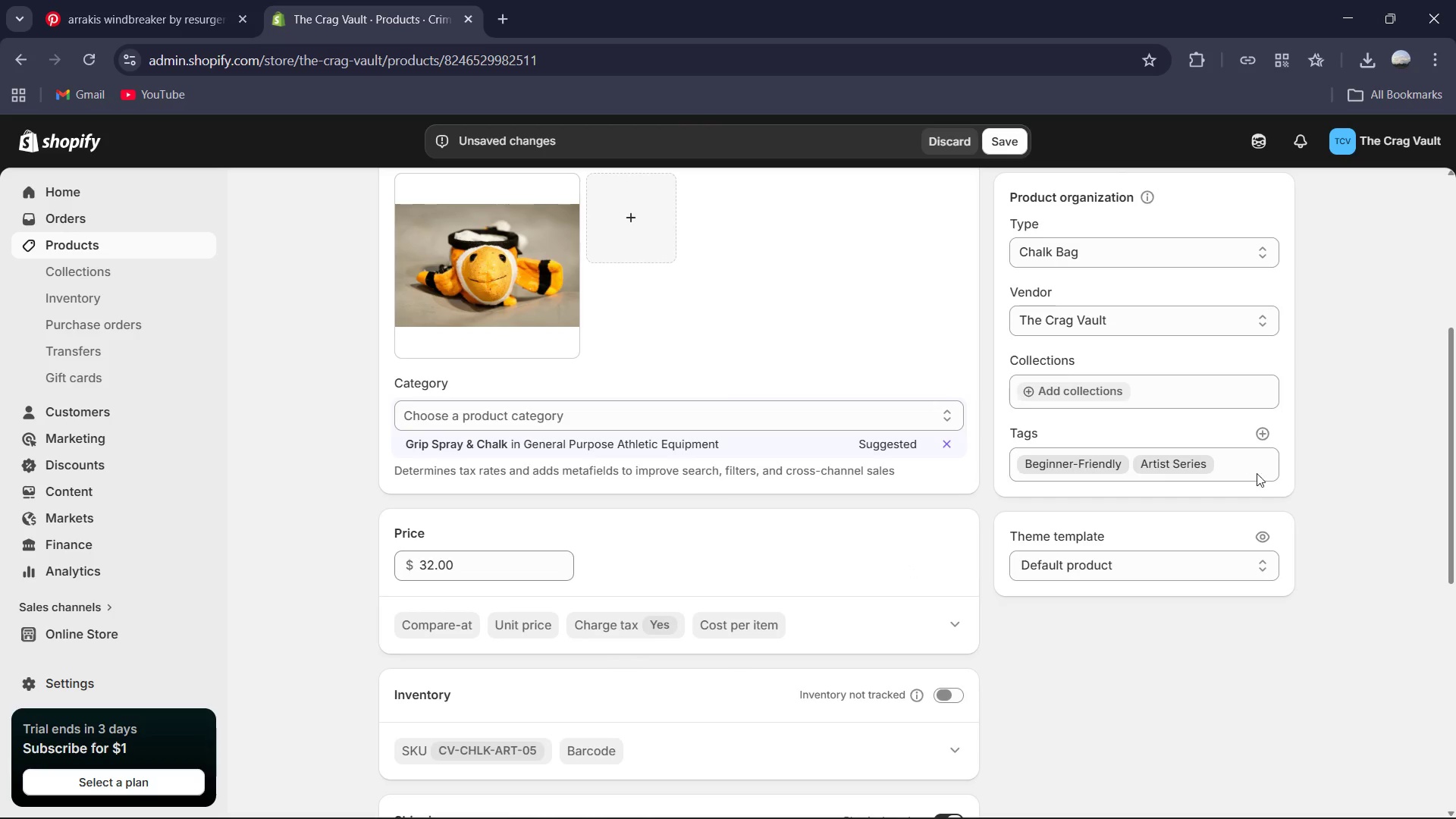 
wait(5.09)
 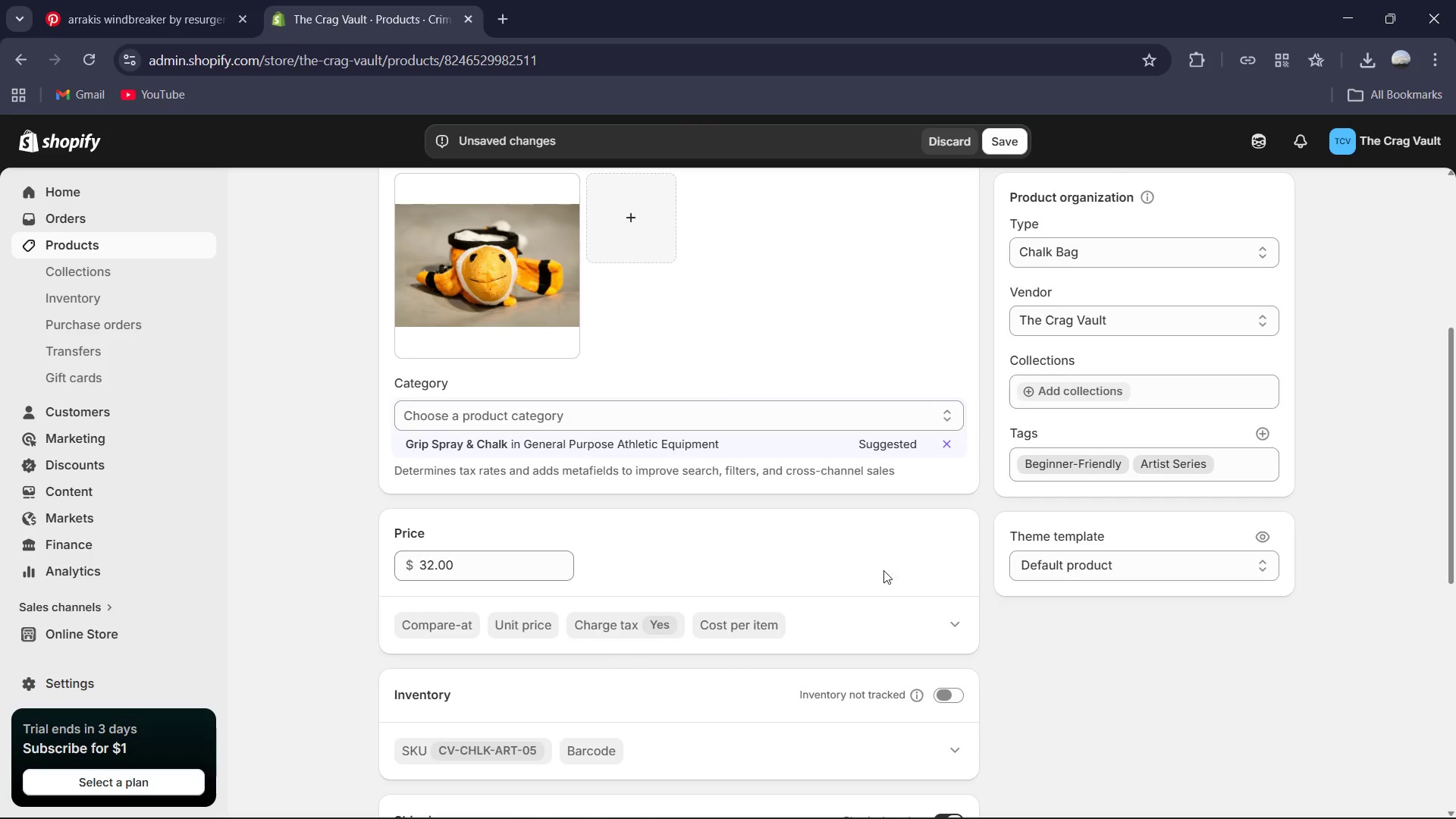 
left_click([1263, 434])
 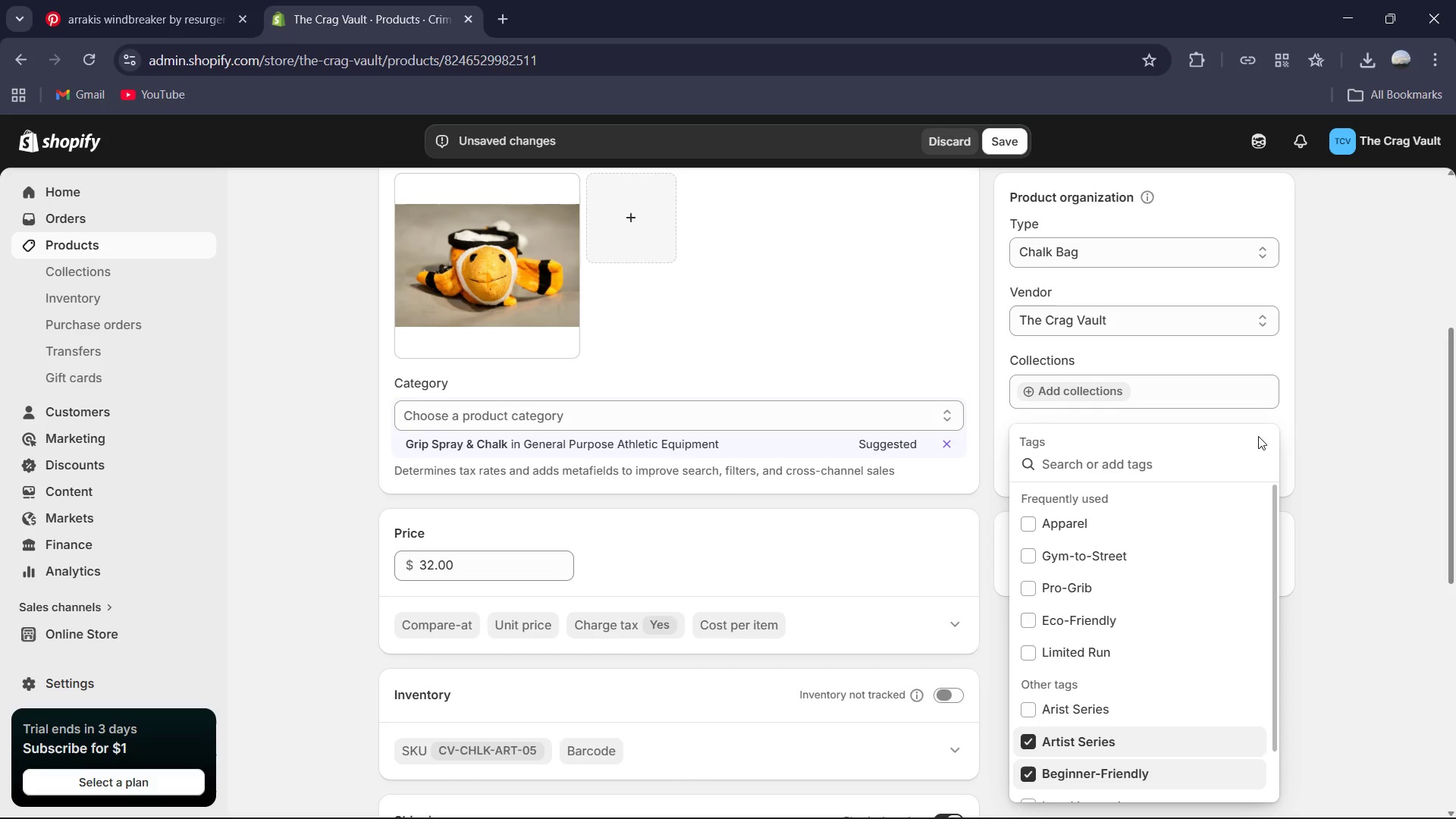 
type(Technical )
 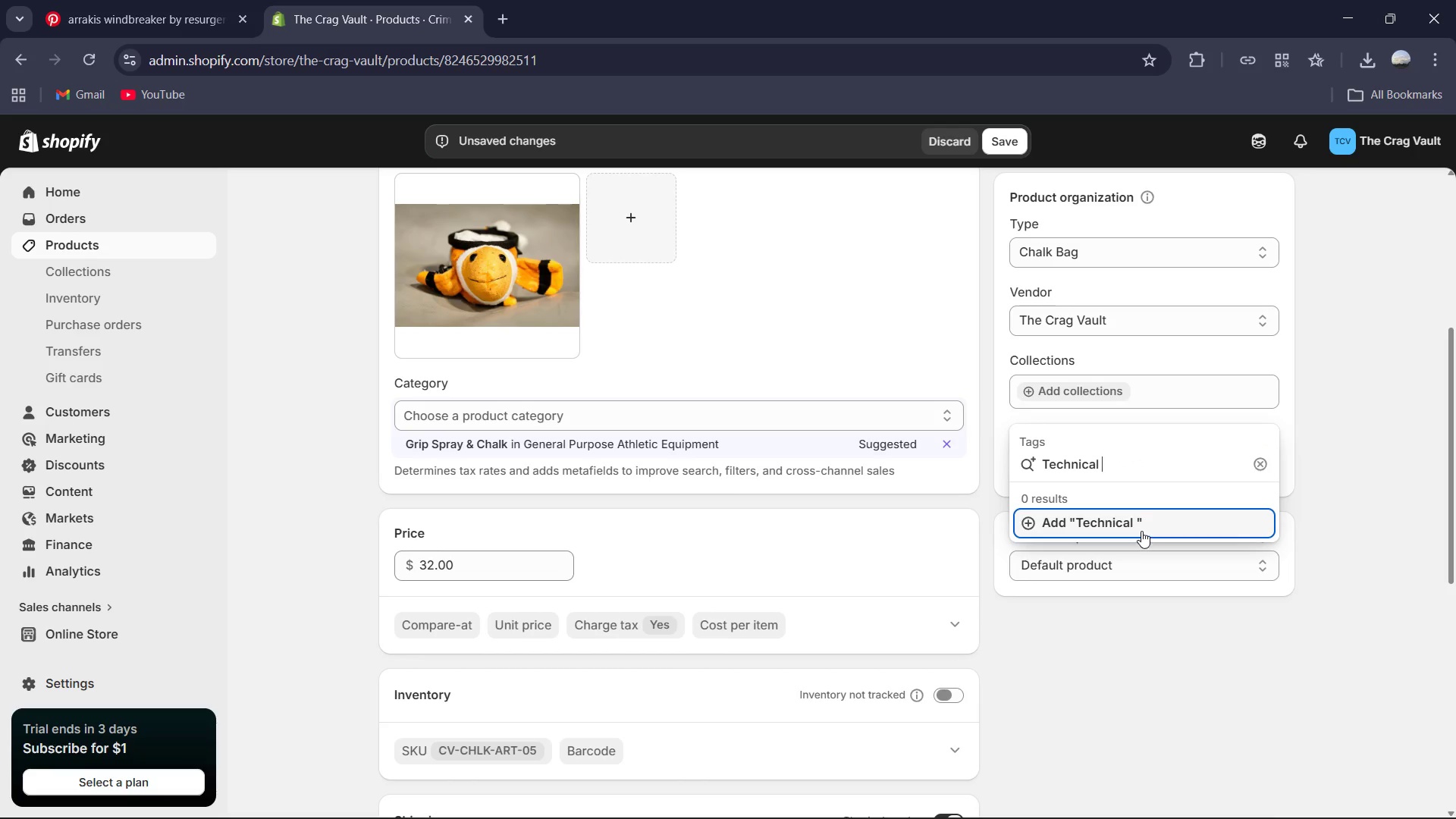 
left_click([1141, 529])
 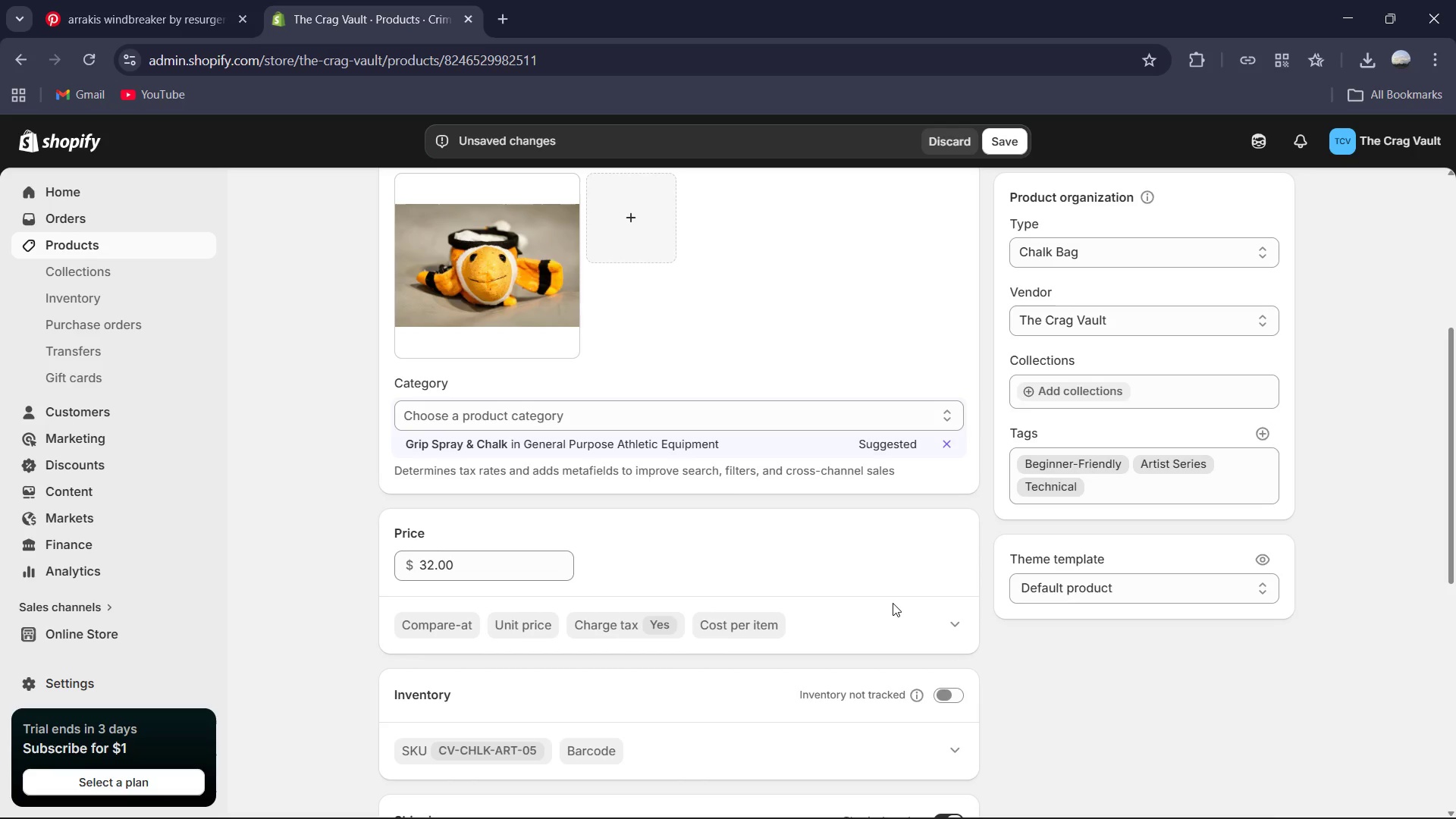 
hold_key(key=VolumeUp, duration=0.7)
 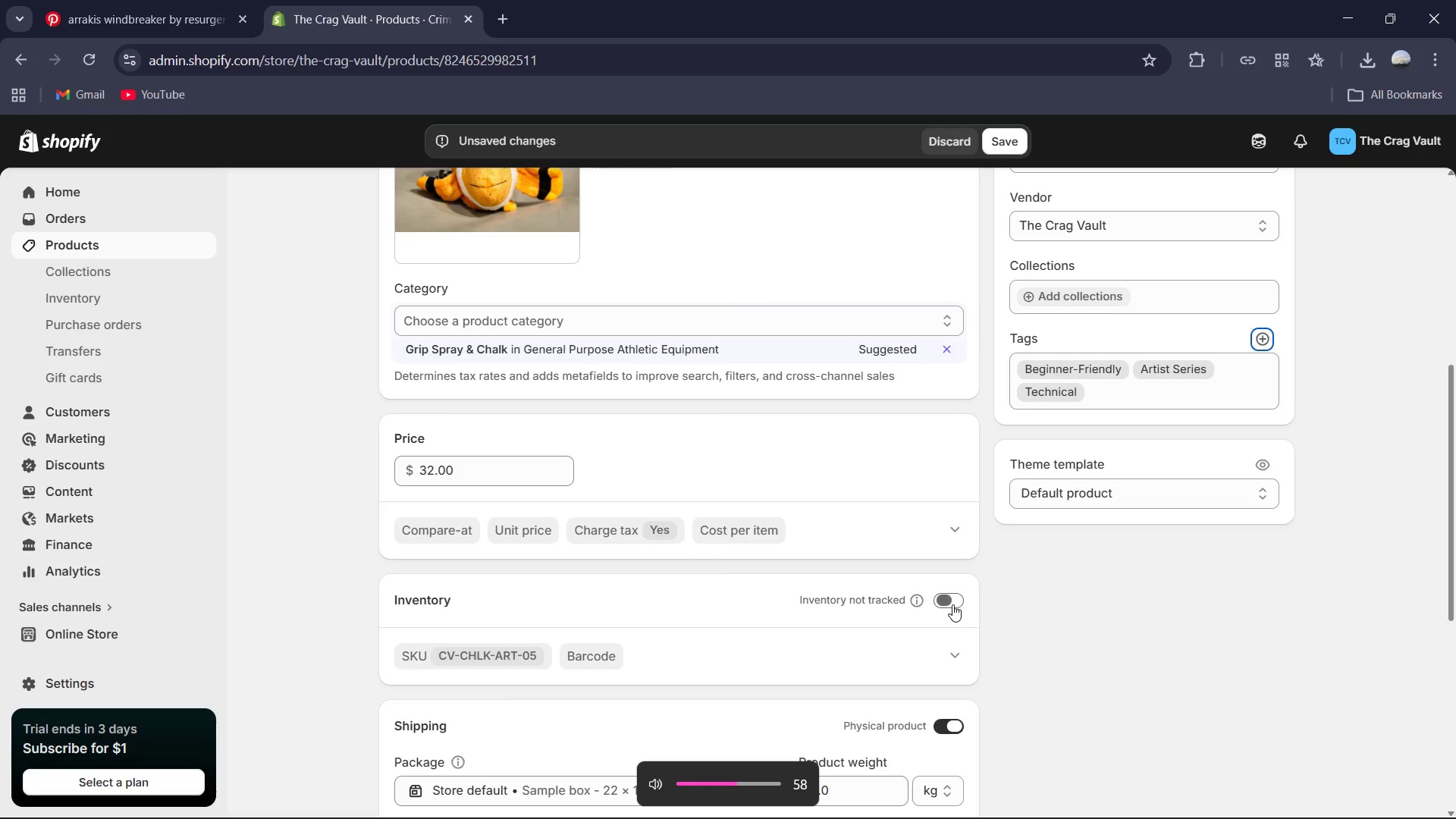 
scroll: coordinate [900, 617], scroll_direction: down, amount: 1.0
 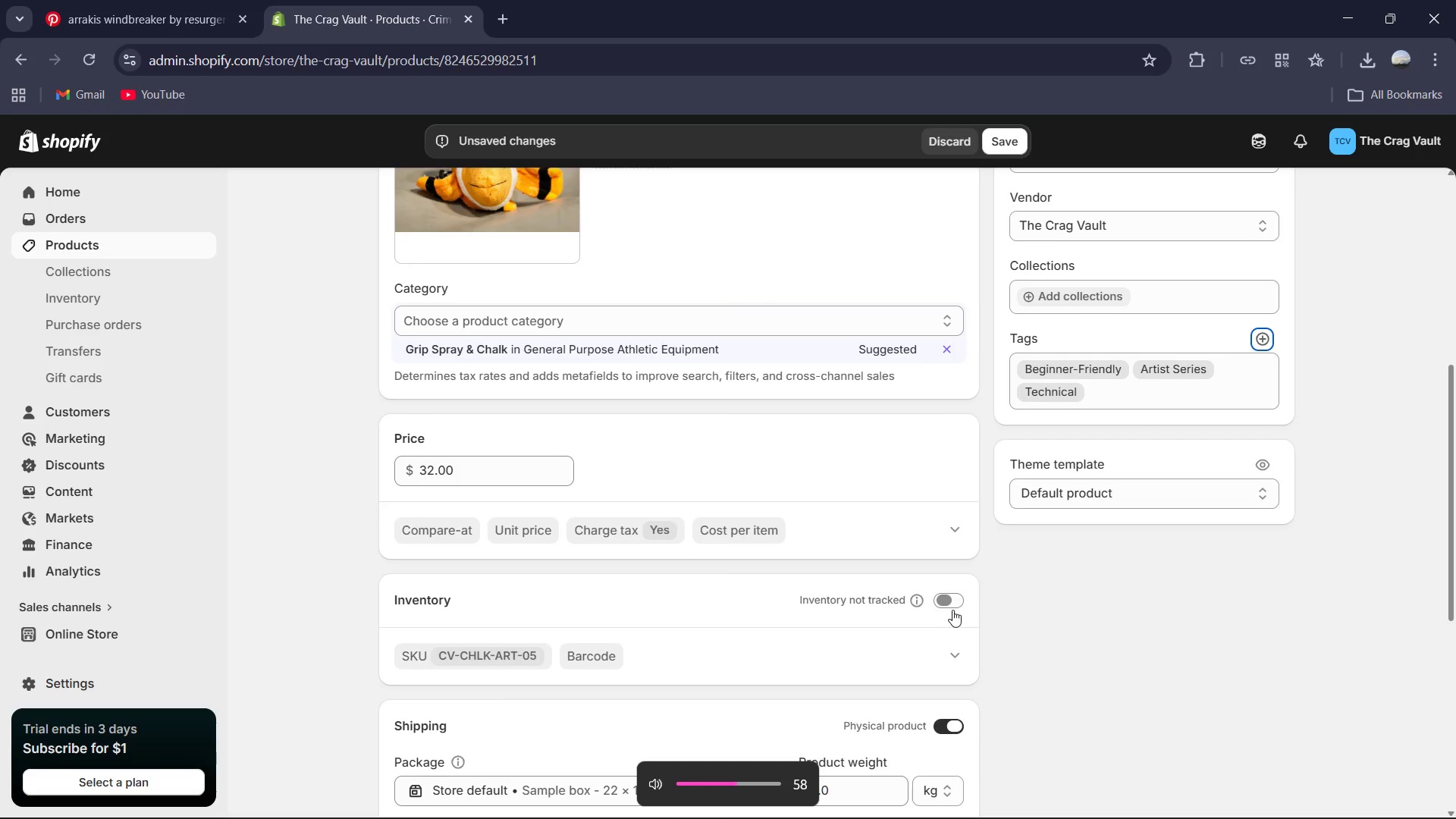 
left_click([952, 604])
 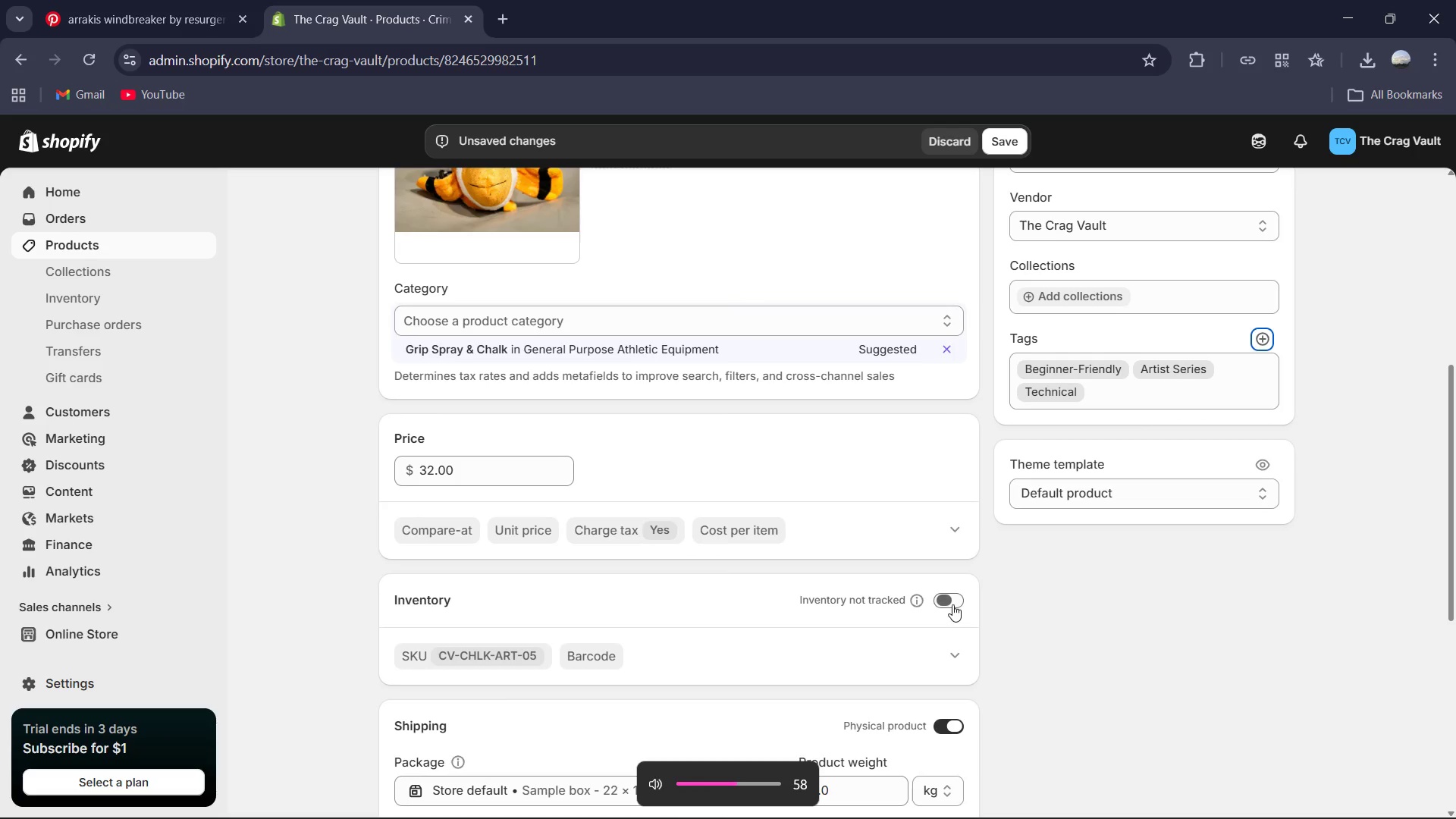 
key(VolumeUp)
 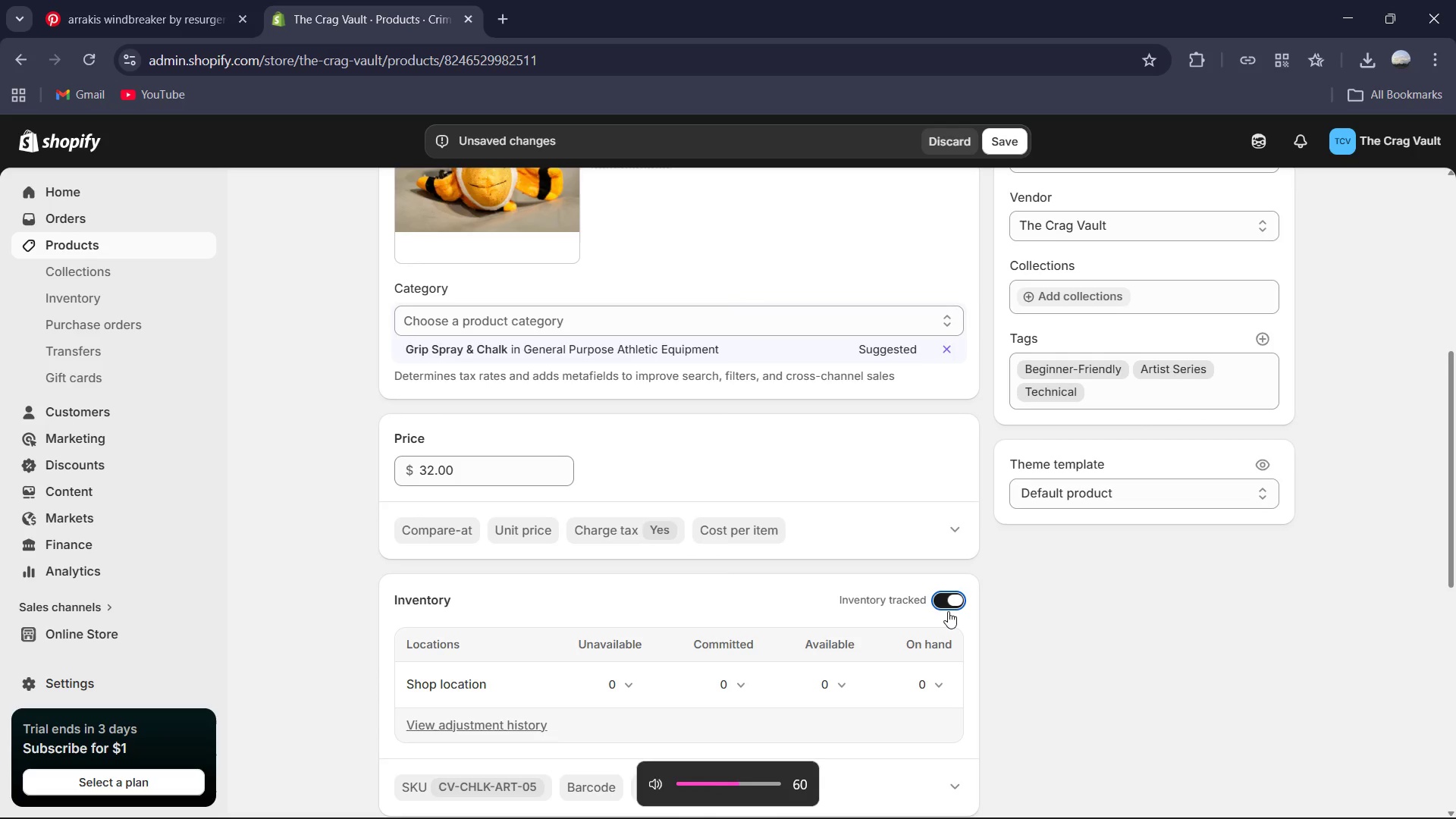 
key(VolumeUp)
 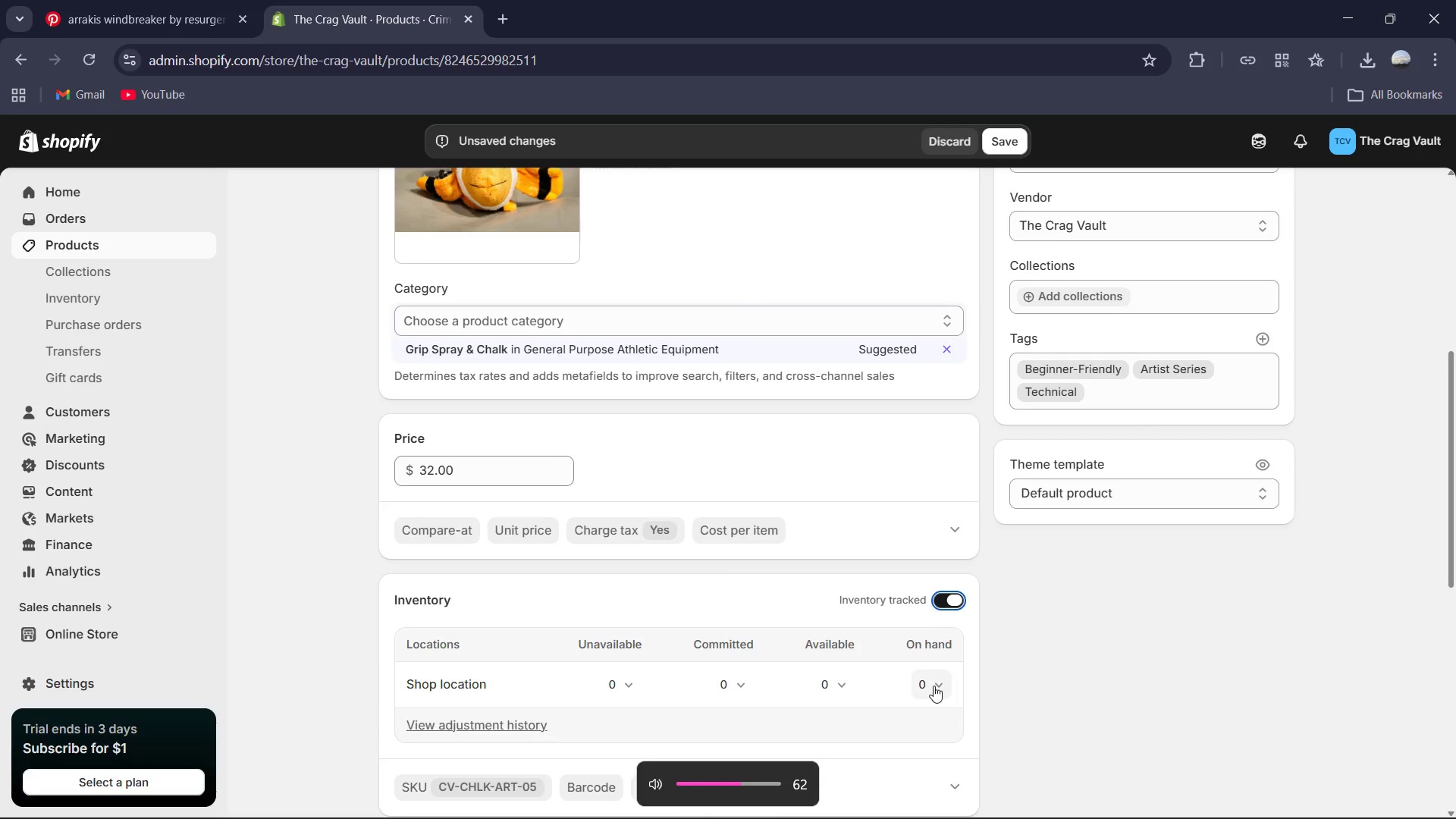 
key(VolumeUp)
 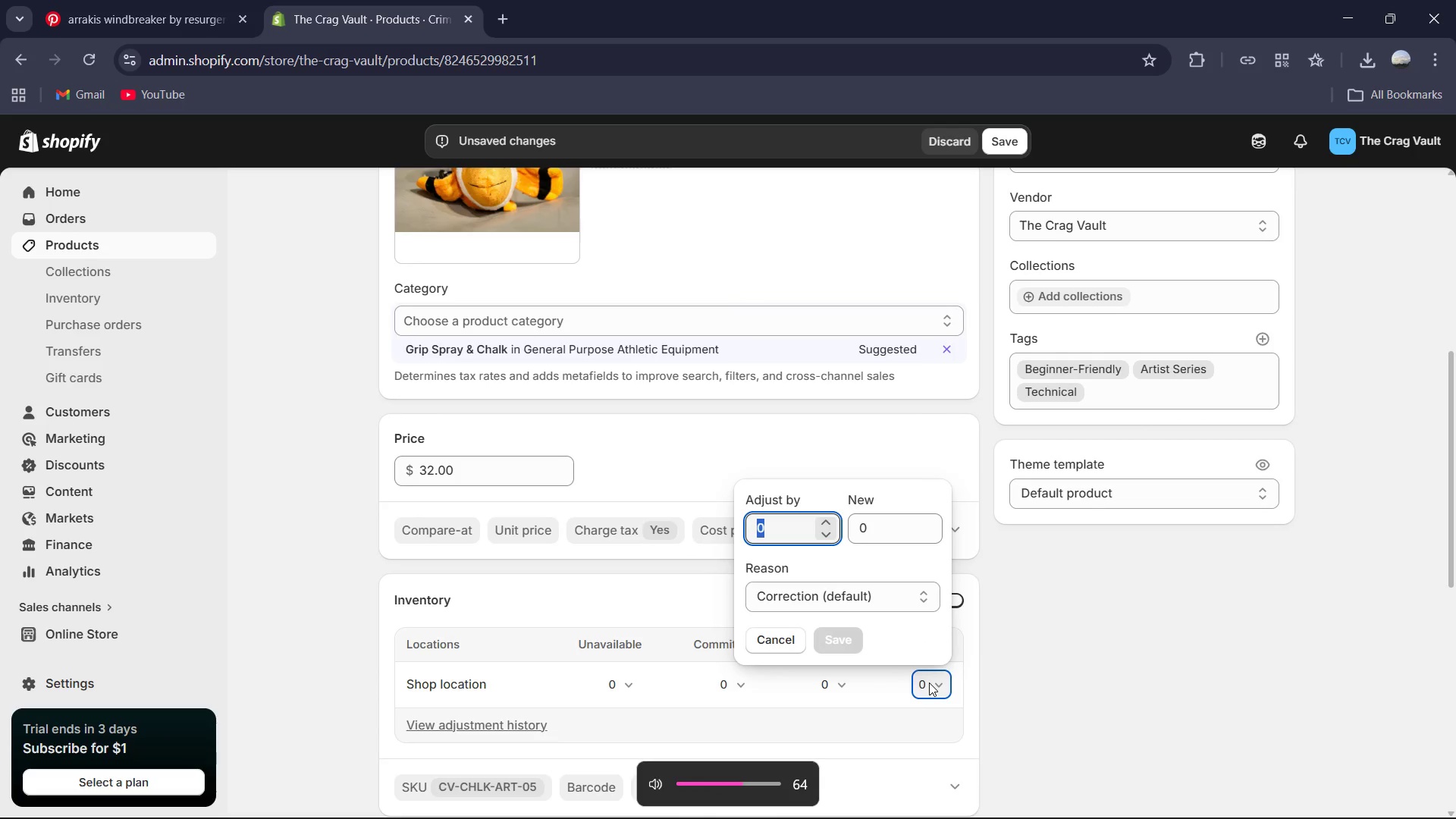 
key(Numpad1)
 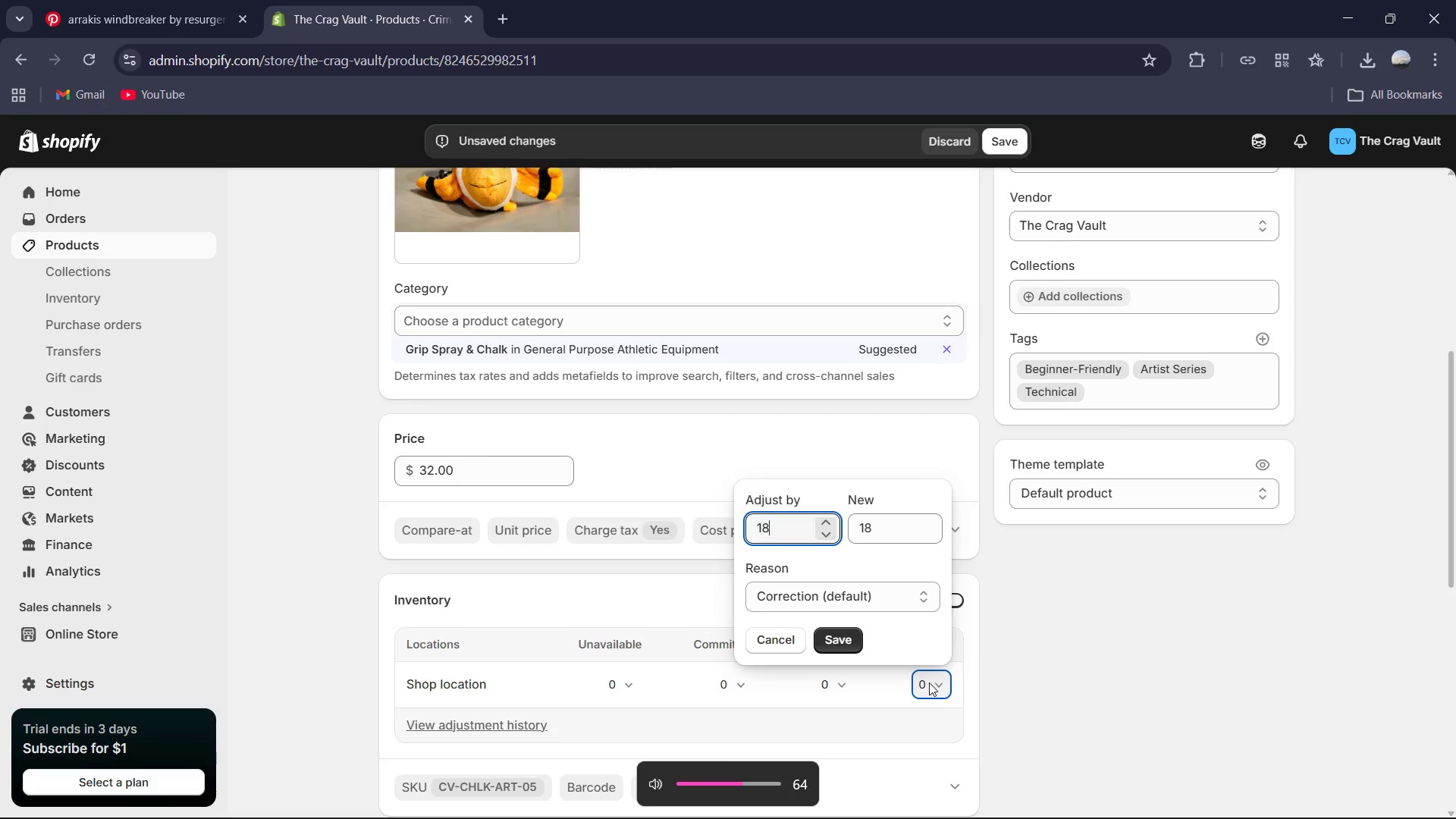 
key(Numpad8)
 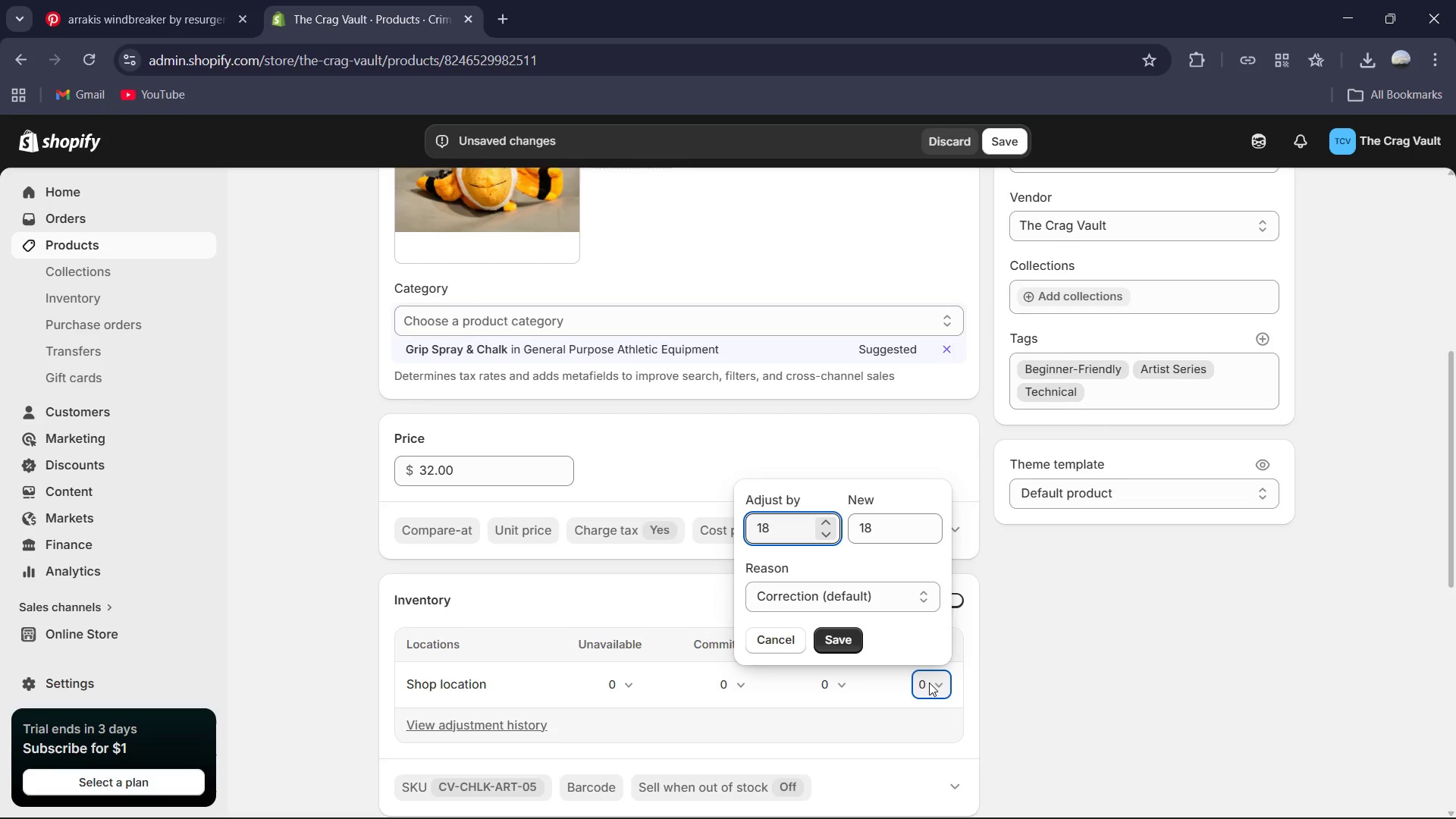 
key(Backspace)
 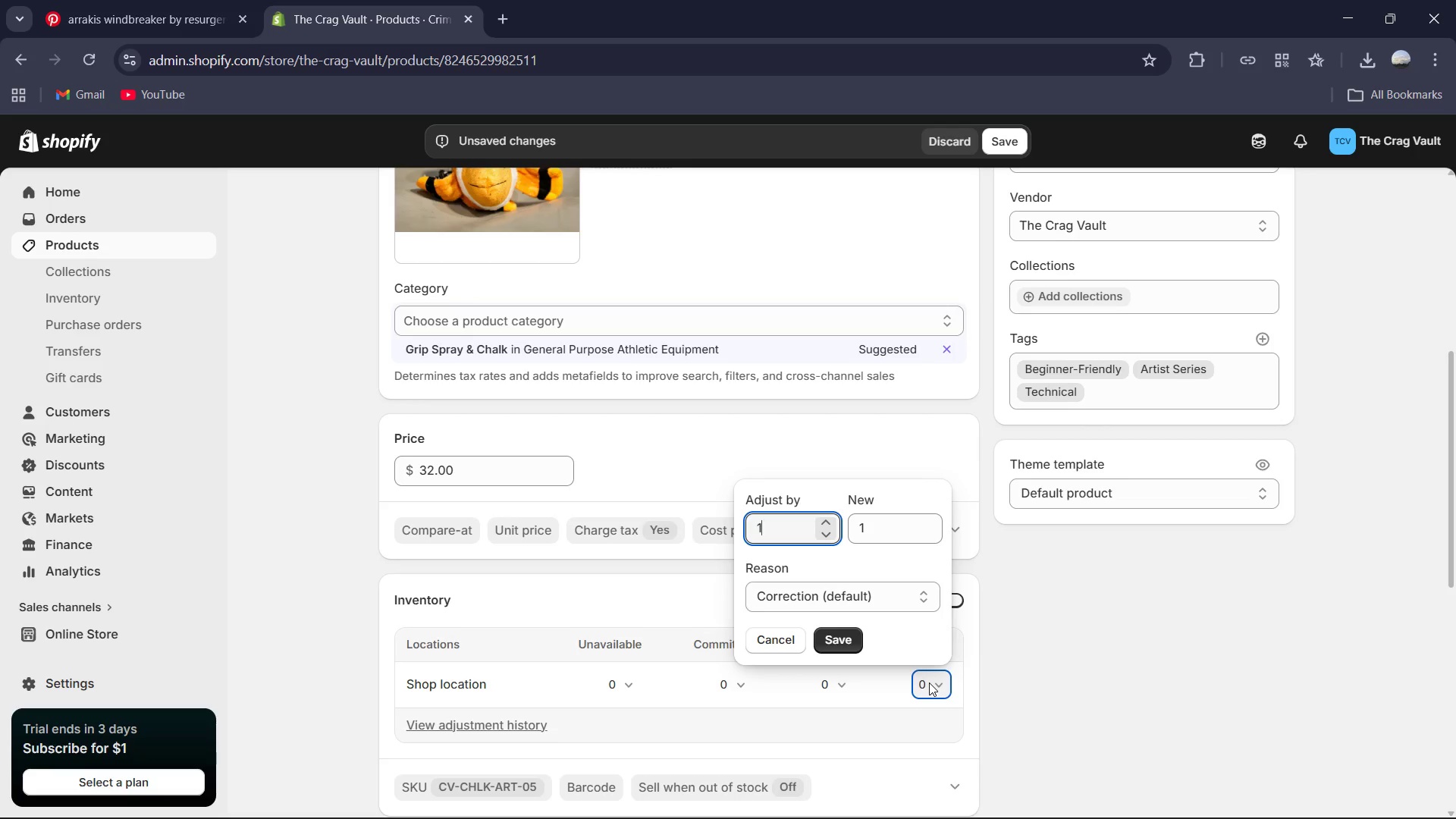 
key(Backspace)
 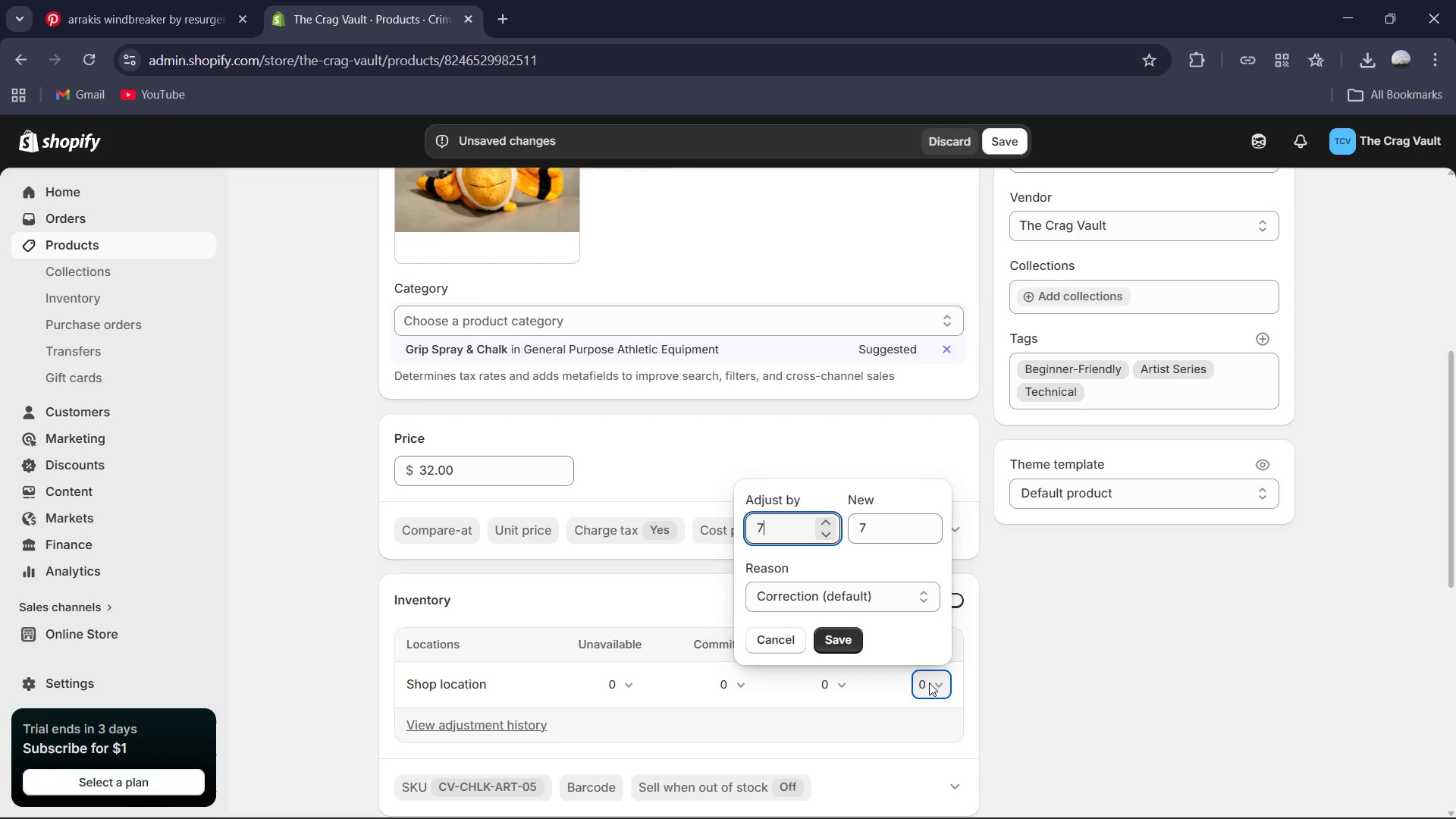 
key(Numpad7)
 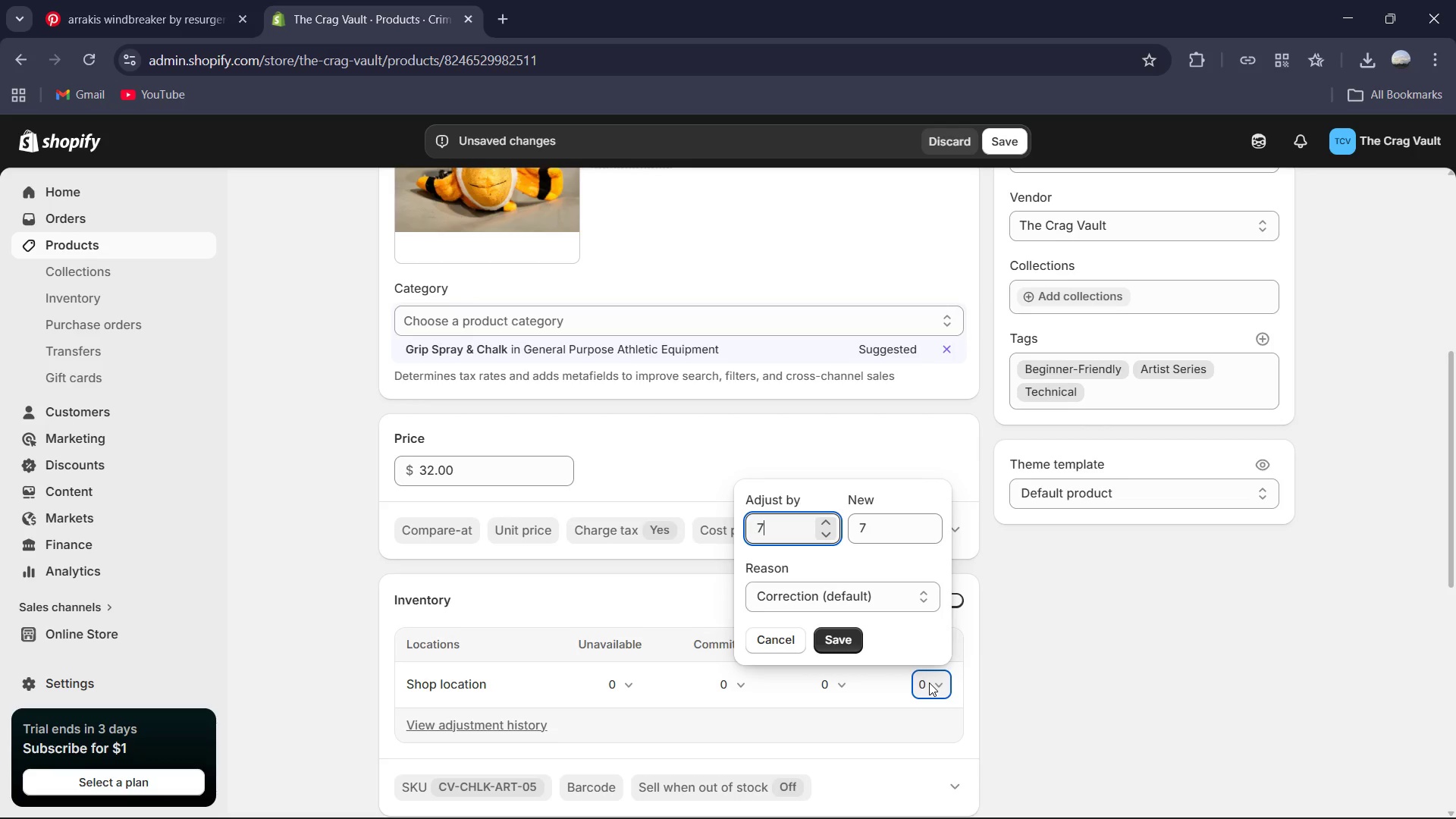 
key(Numpad8)
 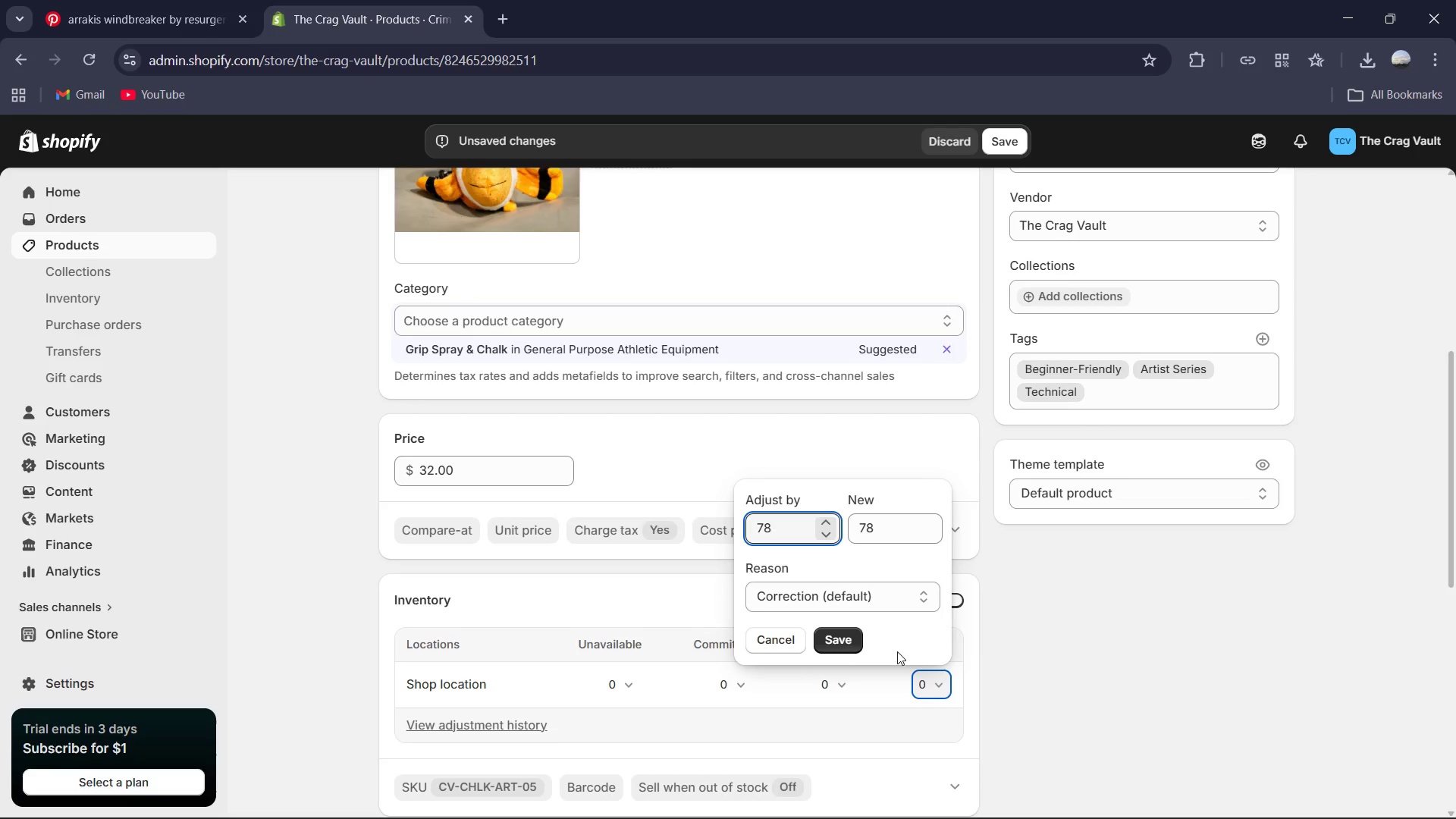 
left_click([852, 643])
 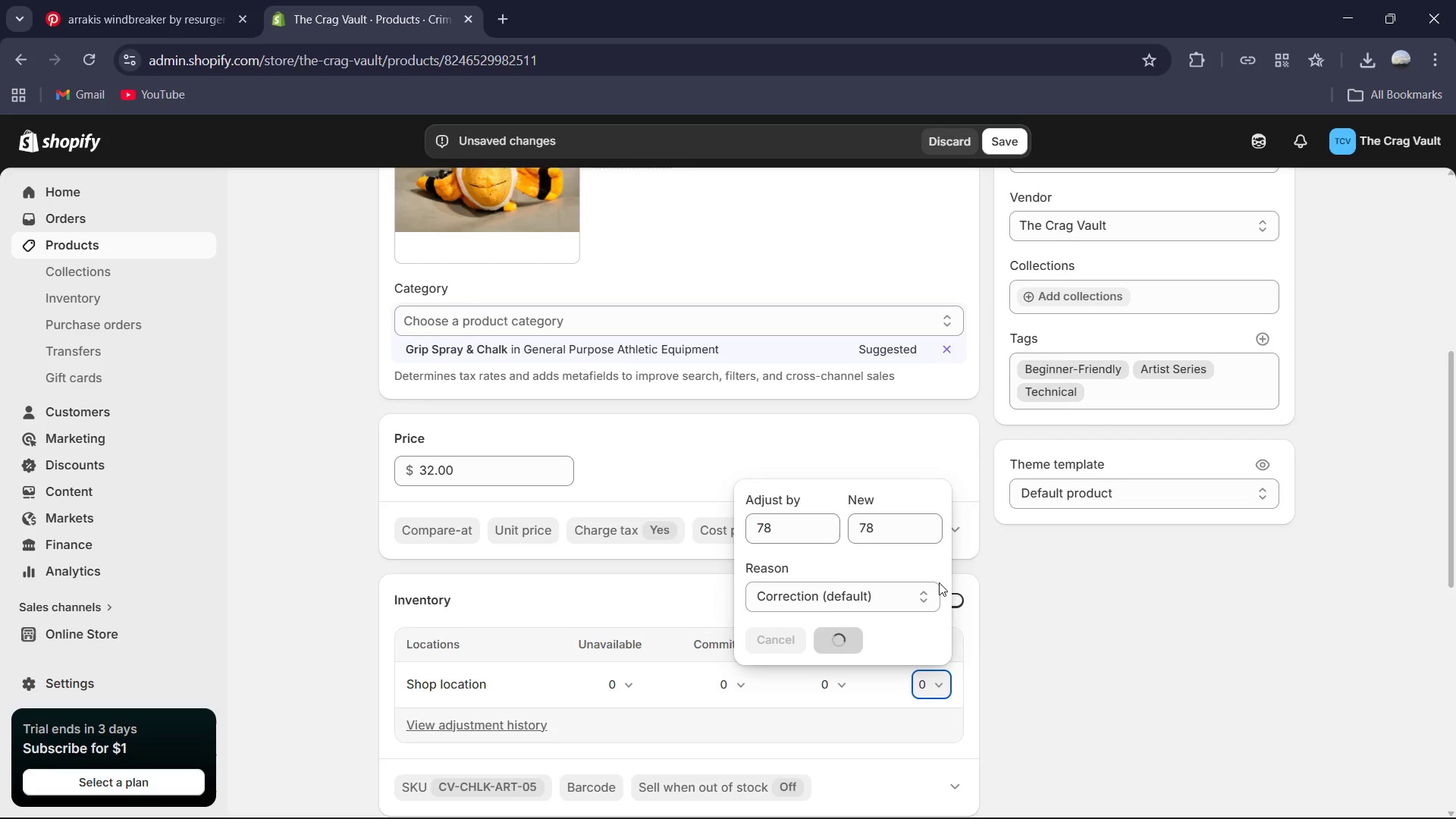 
scroll: coordinate [1030, 613], scroll_direction: down, amount: 6.0
 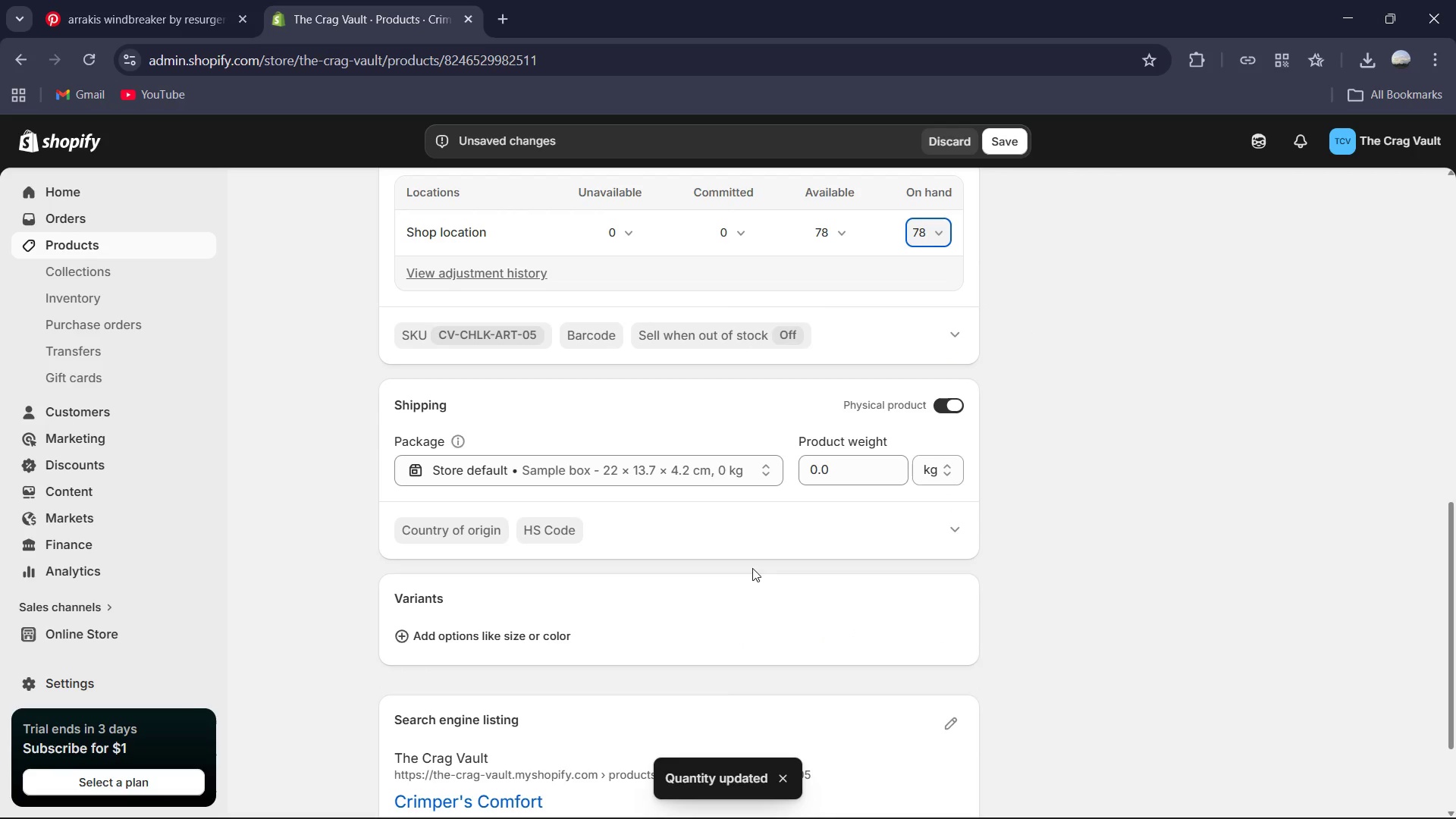 
left_click([858, 465])
 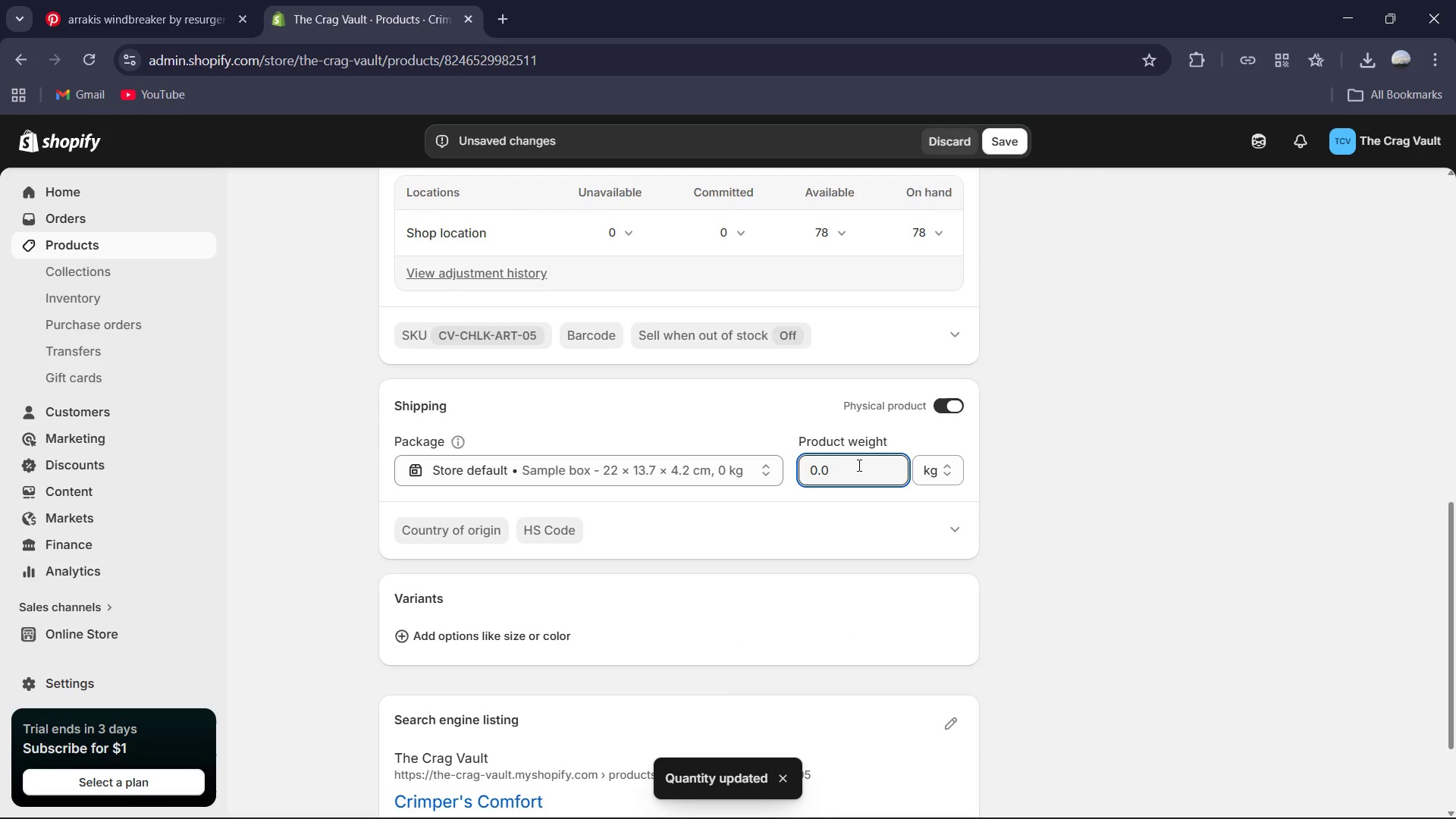 
key(Control+A)
 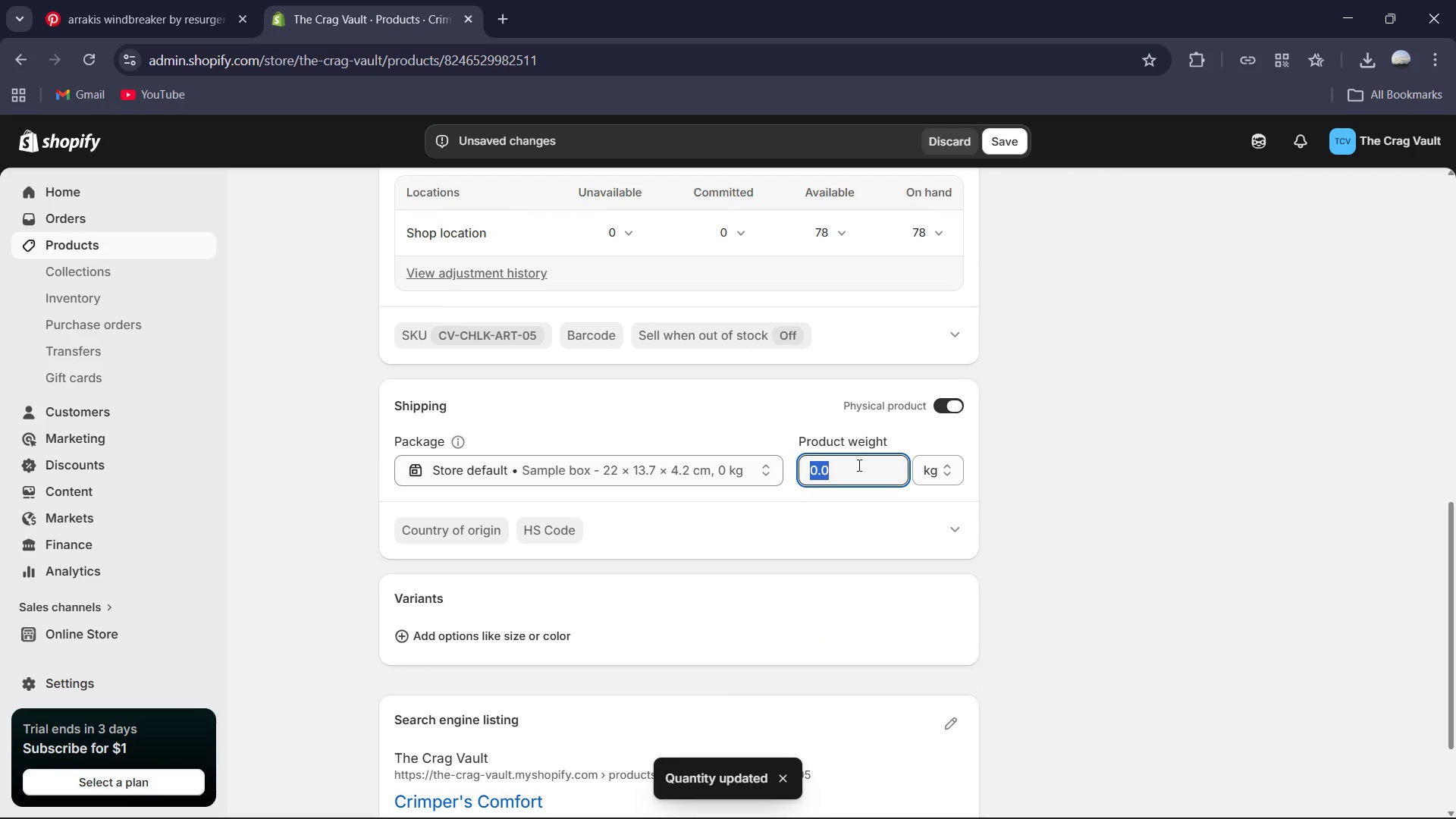 
key(Numpad0)
 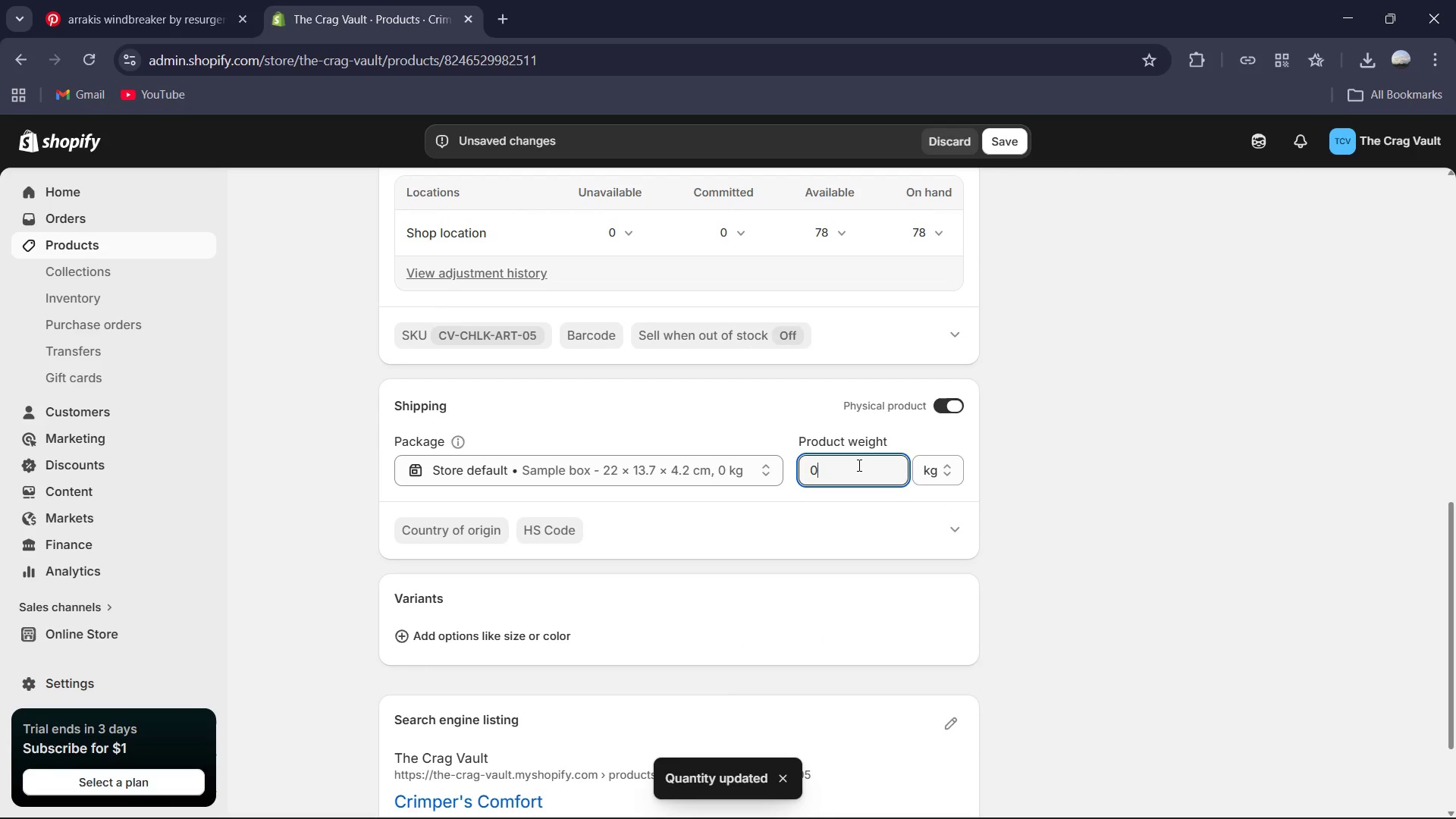 
key(NumpadDecimal)
 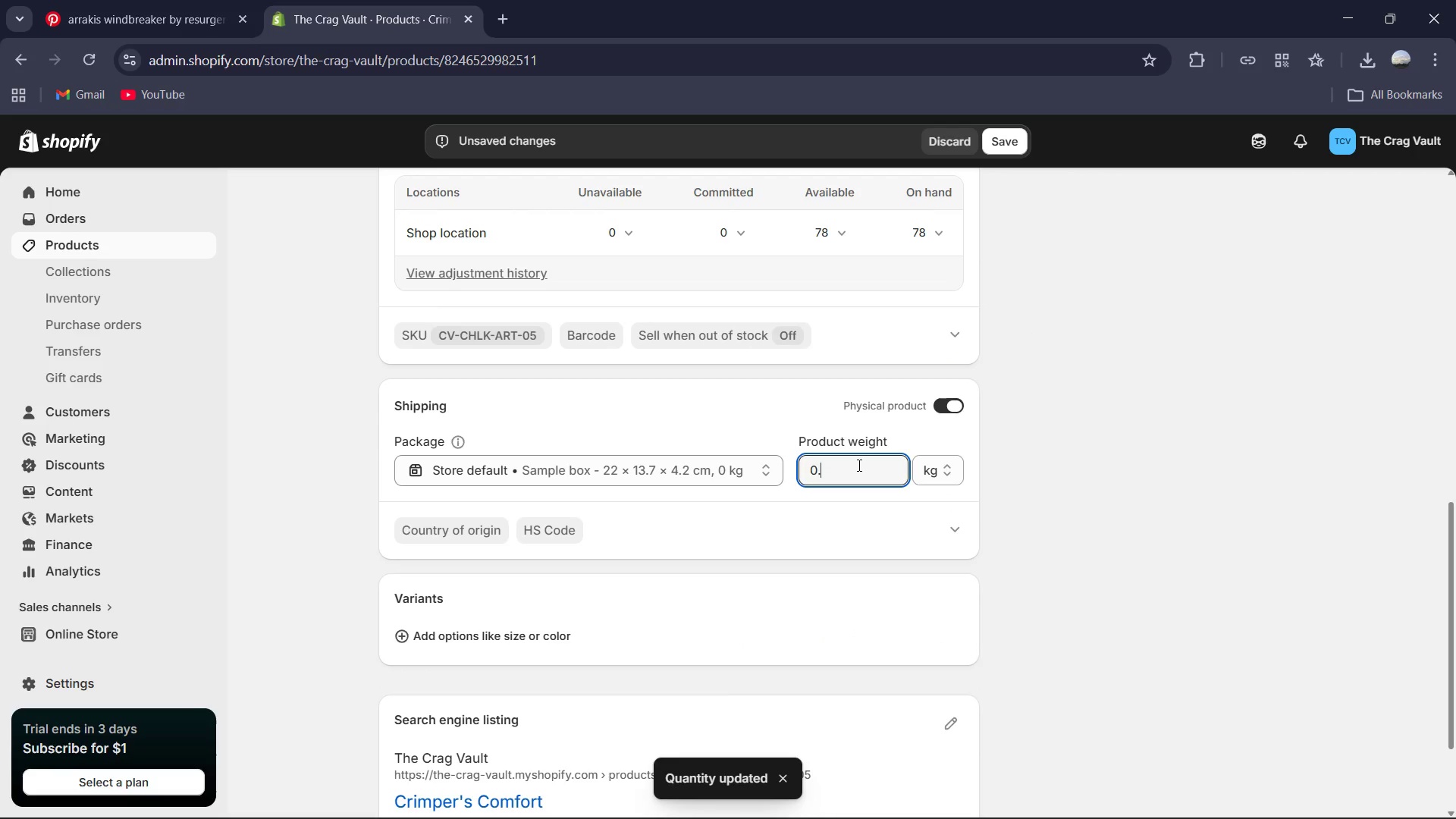 
key(Numpad1)
 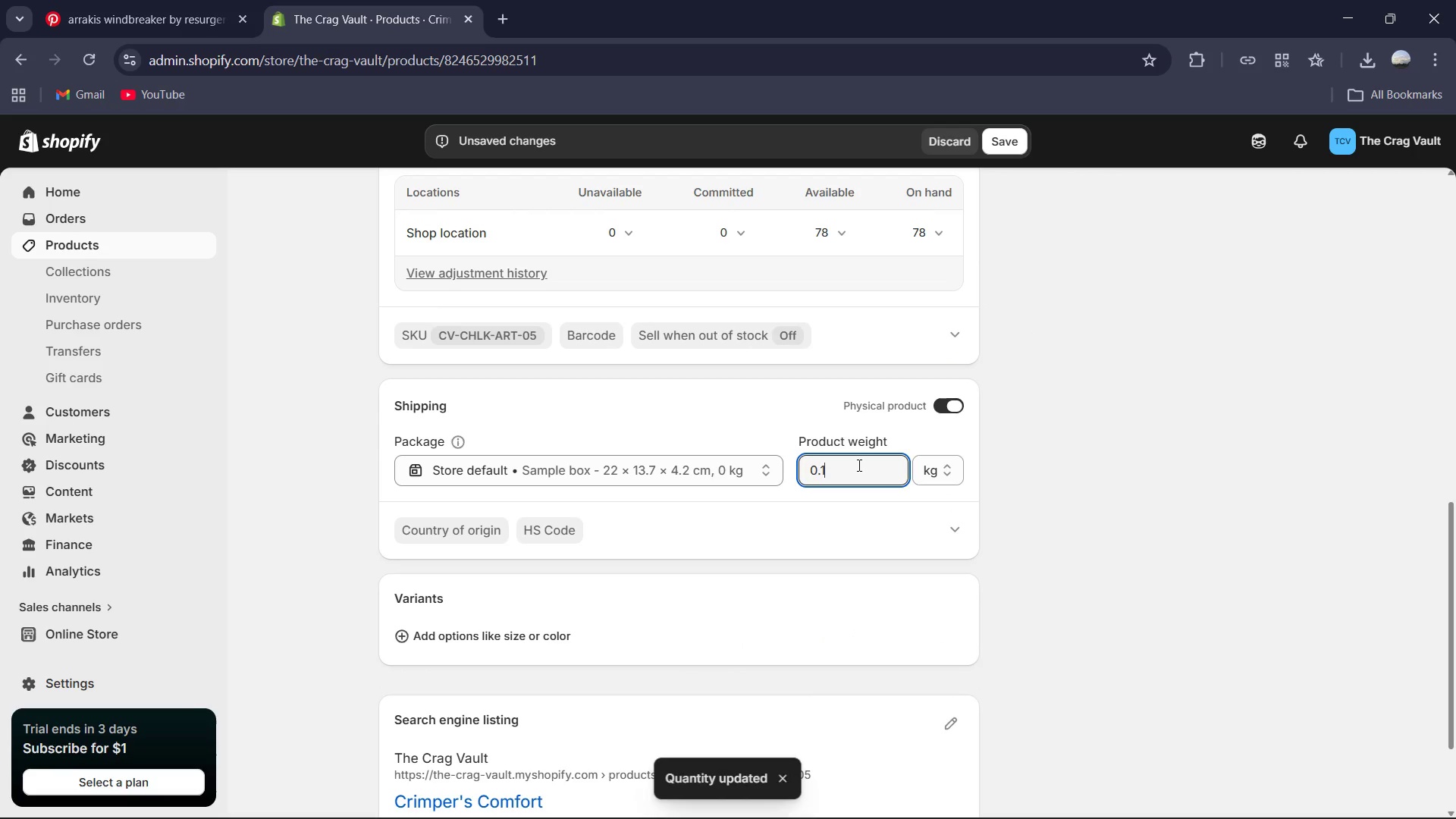 
key(Numpad9)
 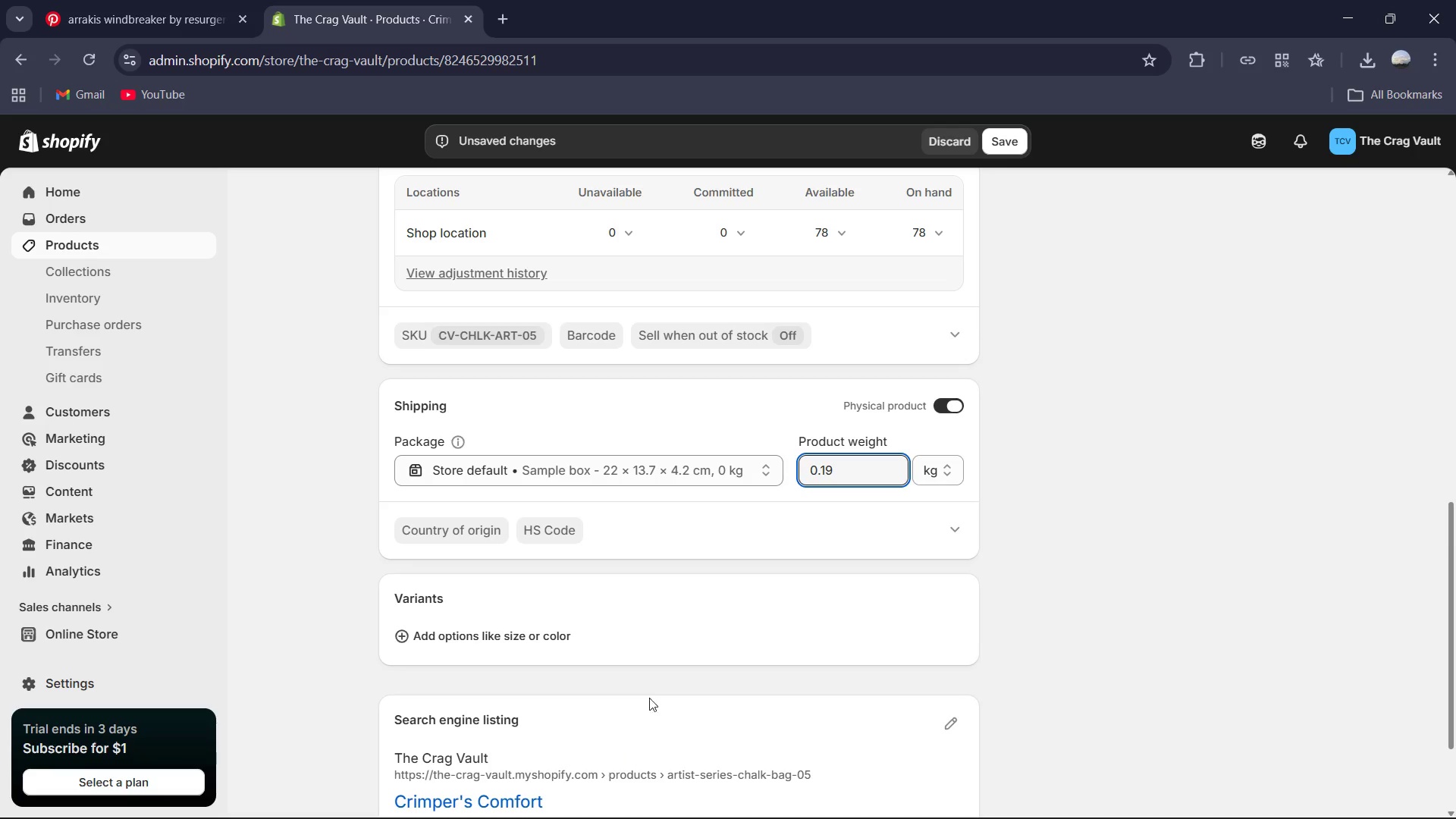 
scroll: coordinate [656, 656], scroll_direction: down, amount: 3.0
 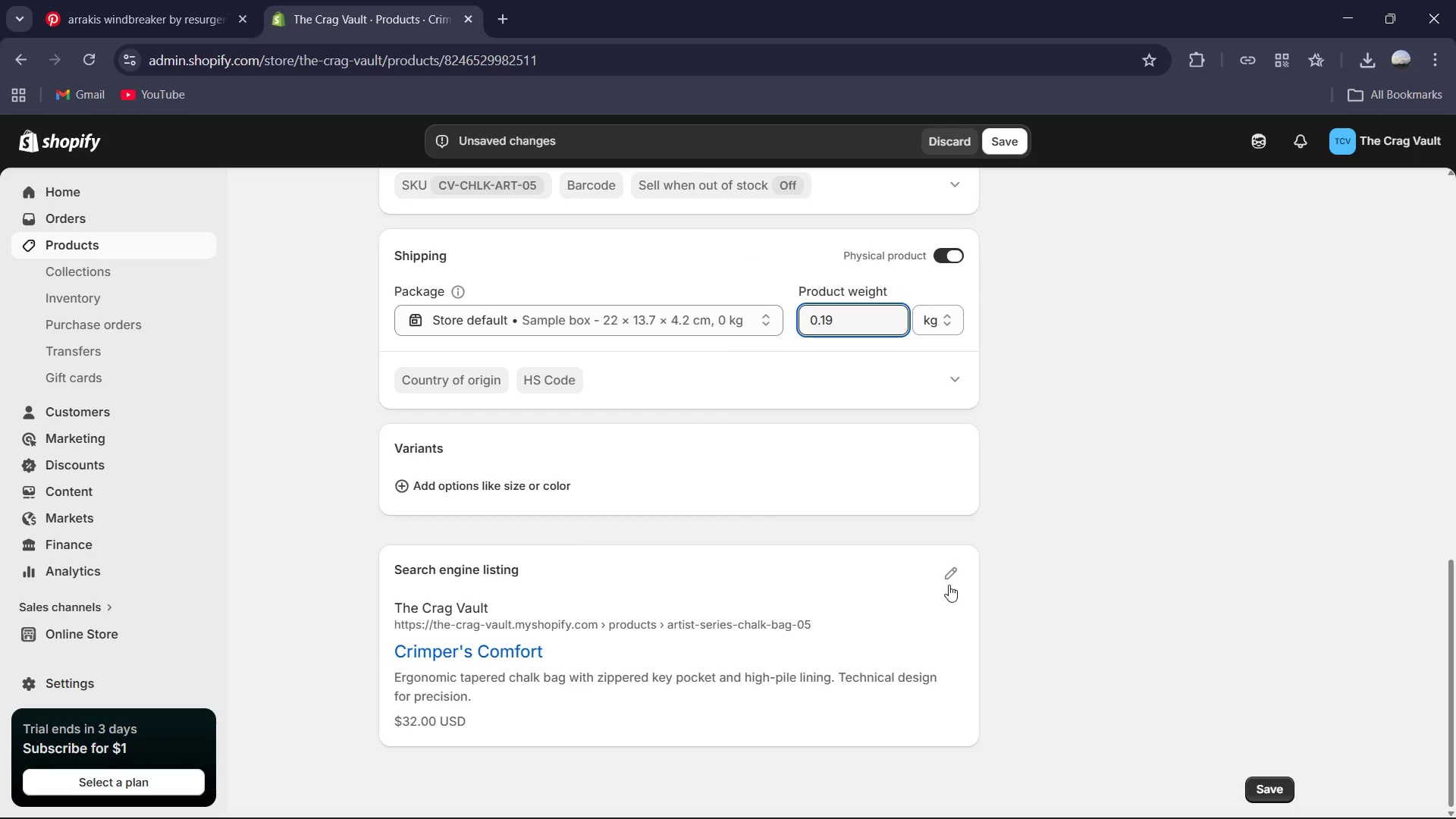 
left_click([950, 579])
 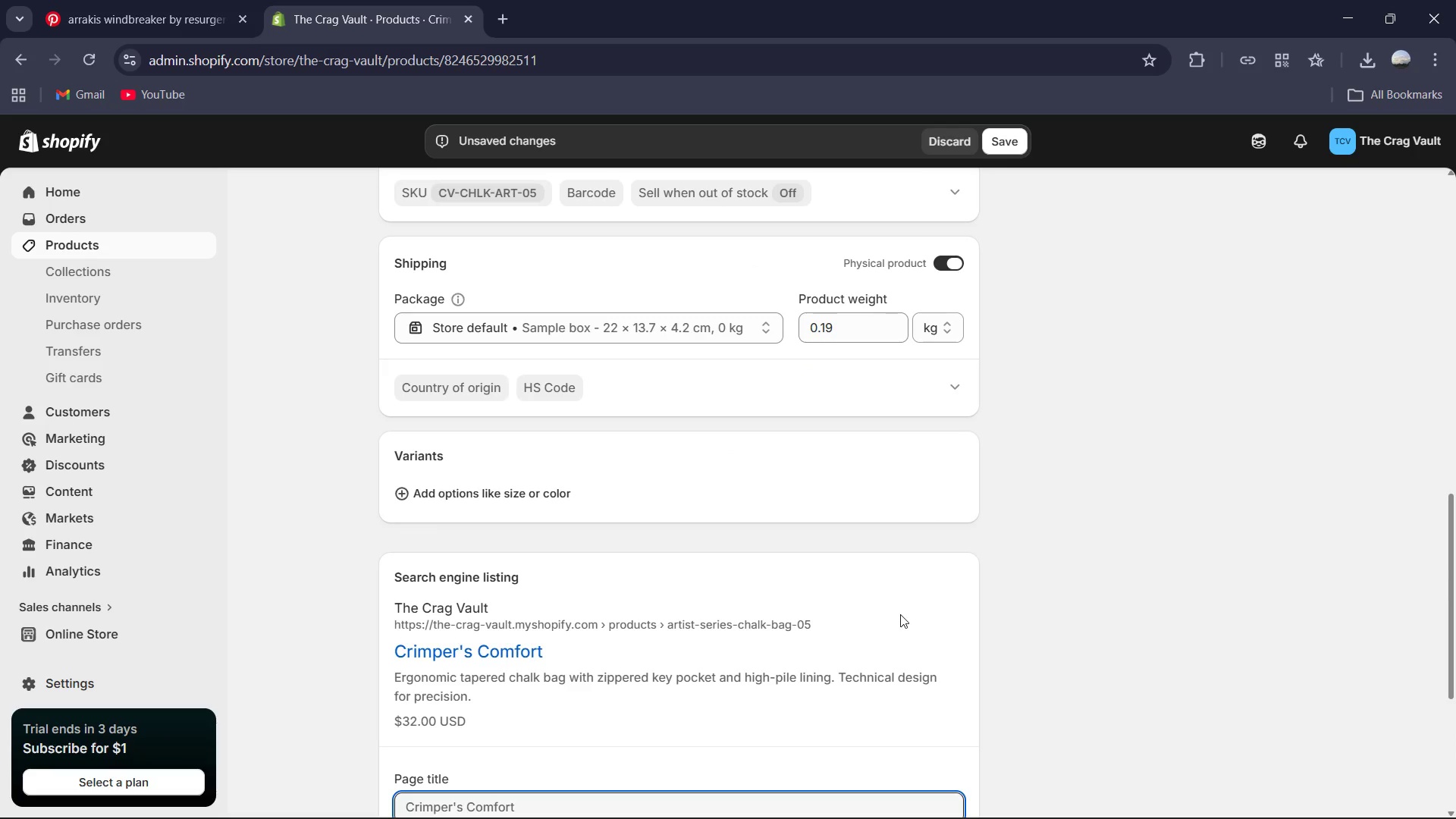 
scroll: coordinate [899, 617], scroll_direction: down, amount: 3.0
 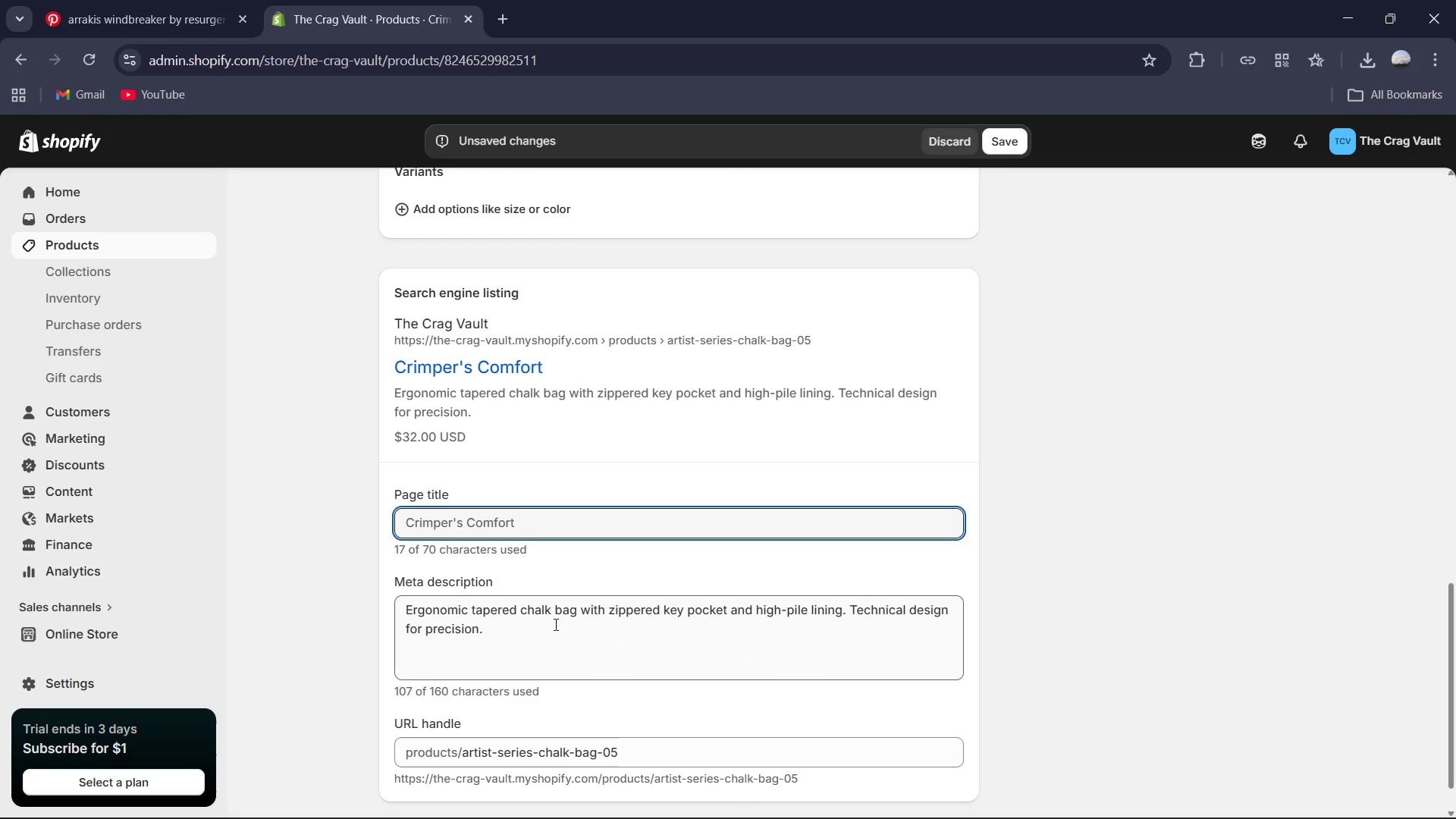 
left_click([554, 625])
 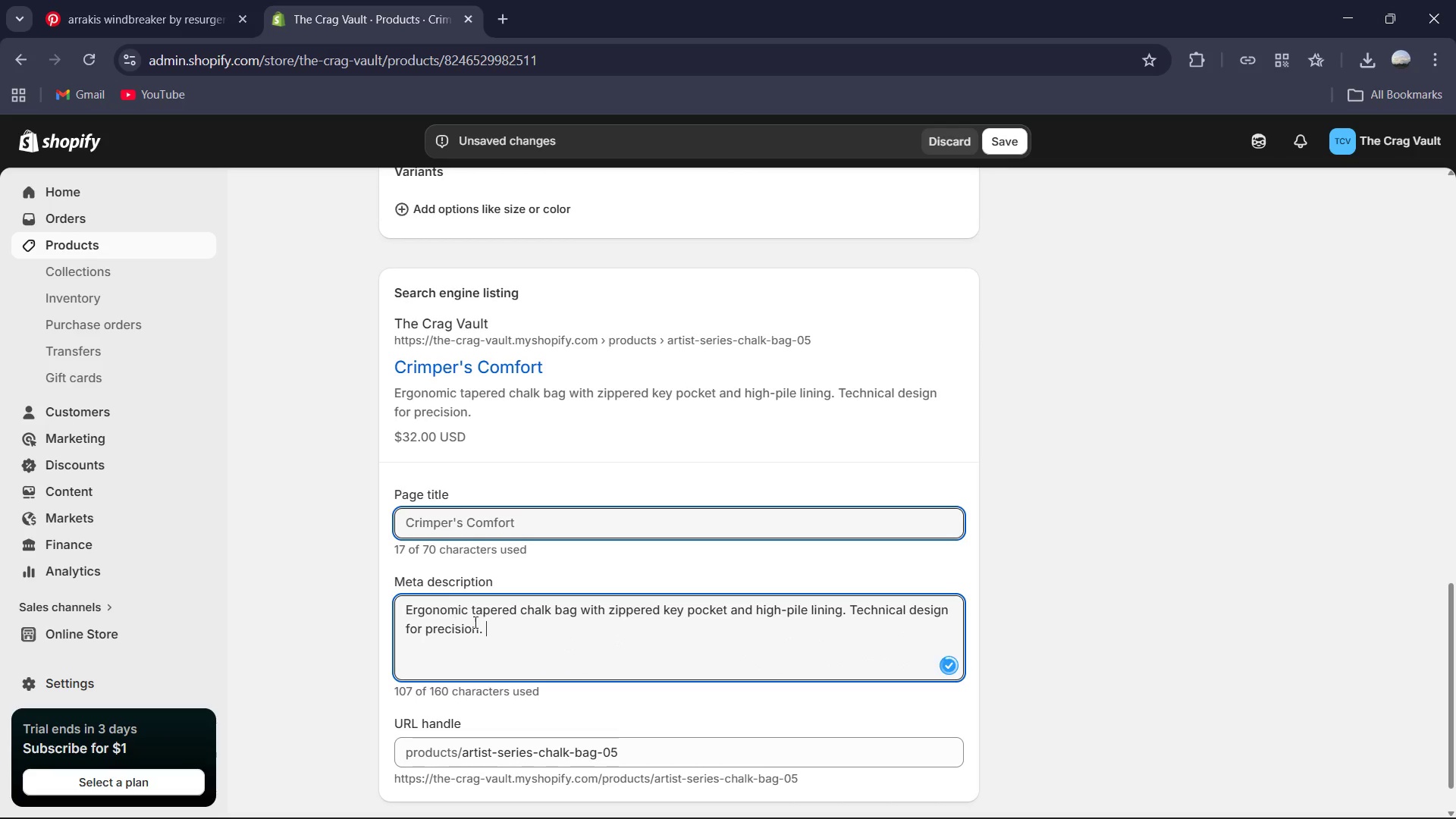 
scroll: coordinate [884, 617], scroll_direction: down, amount: 2.0
 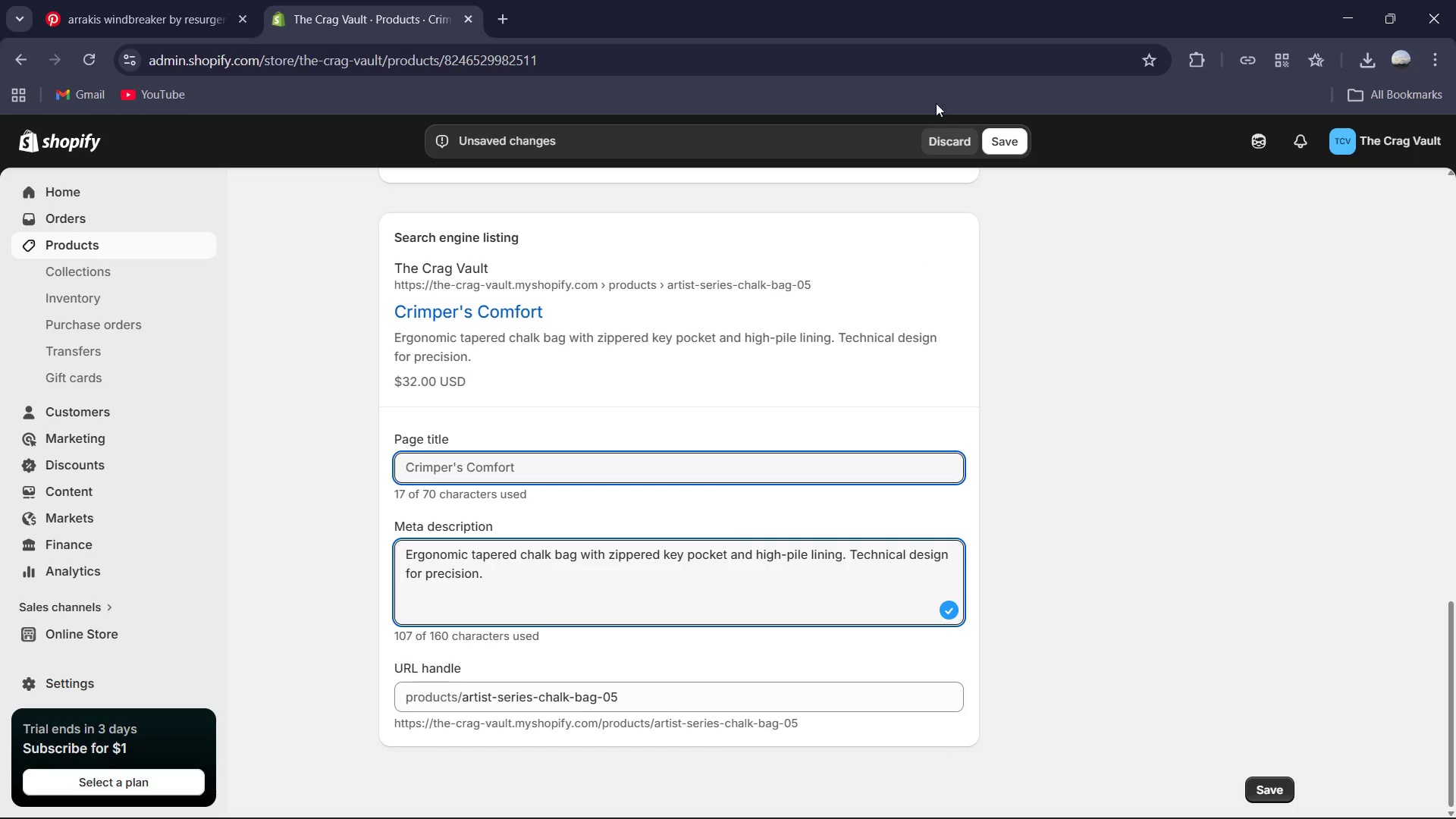 
scroll: coordinate [938, 326], scroll_direction: up, amount: 13.0
 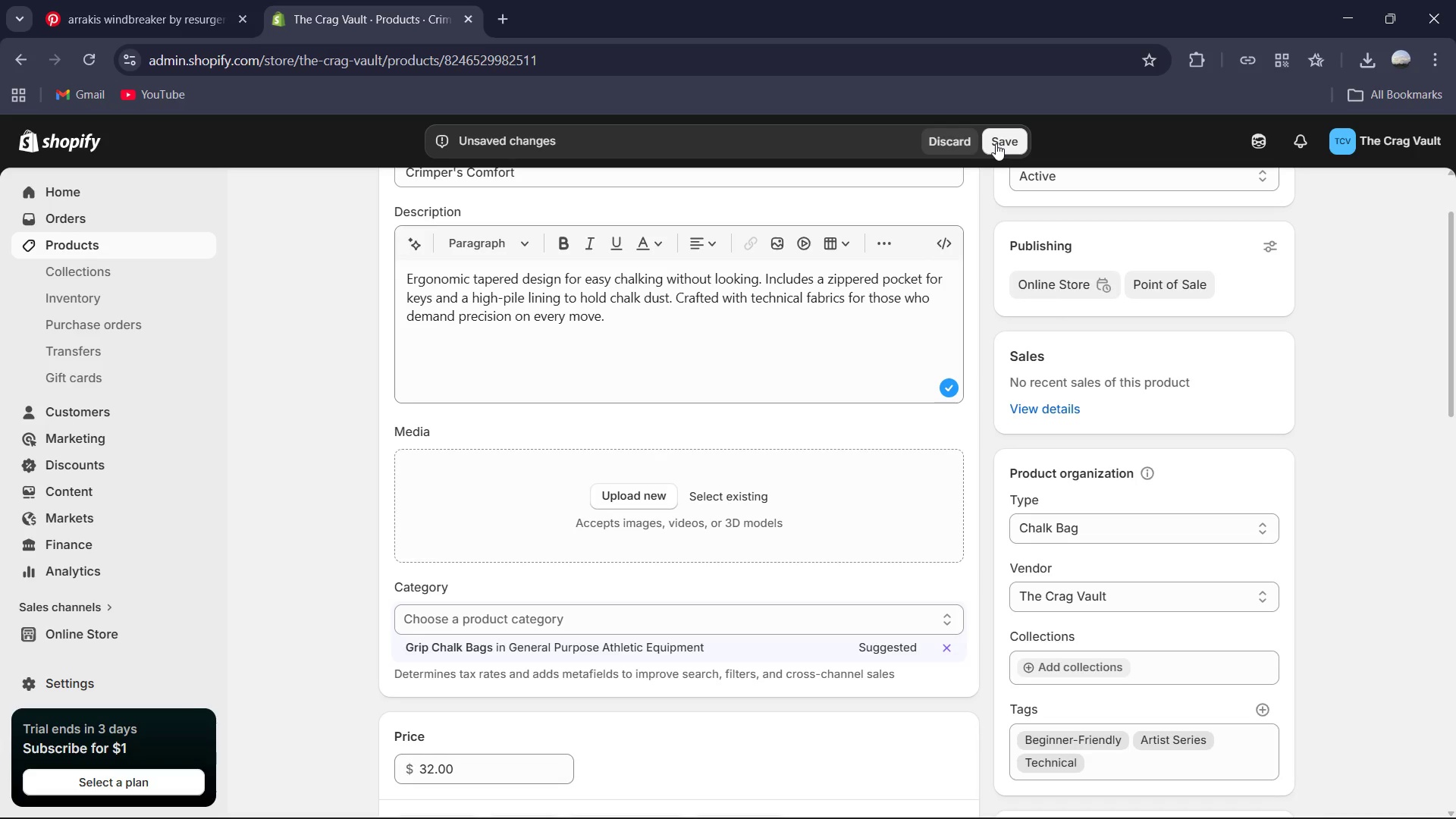 
left_click([998, 143])
 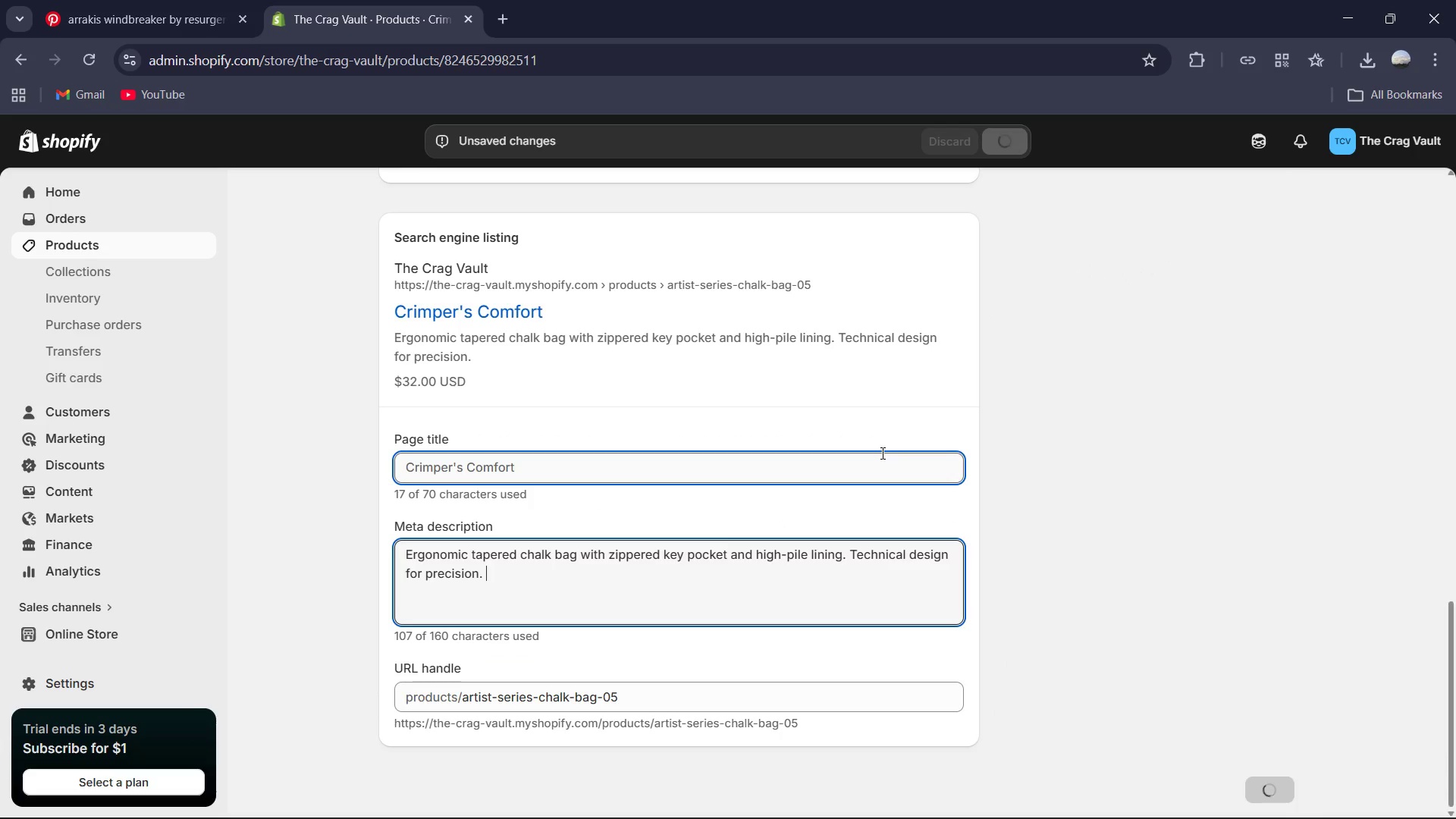 
scroll: coordinate [859, 461], scroll_direction: up, amount: 11.0
 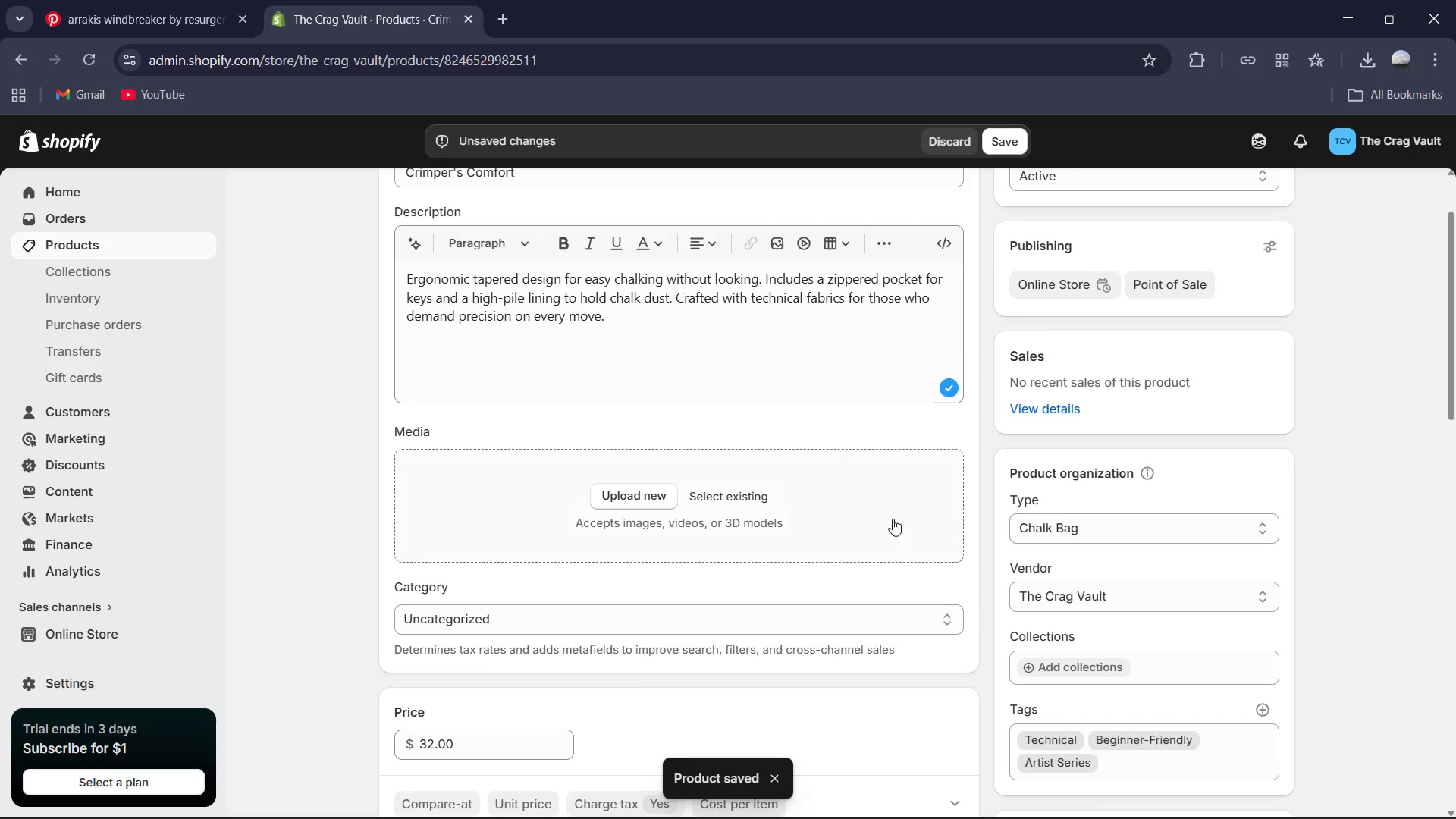 
wait(8.72)
 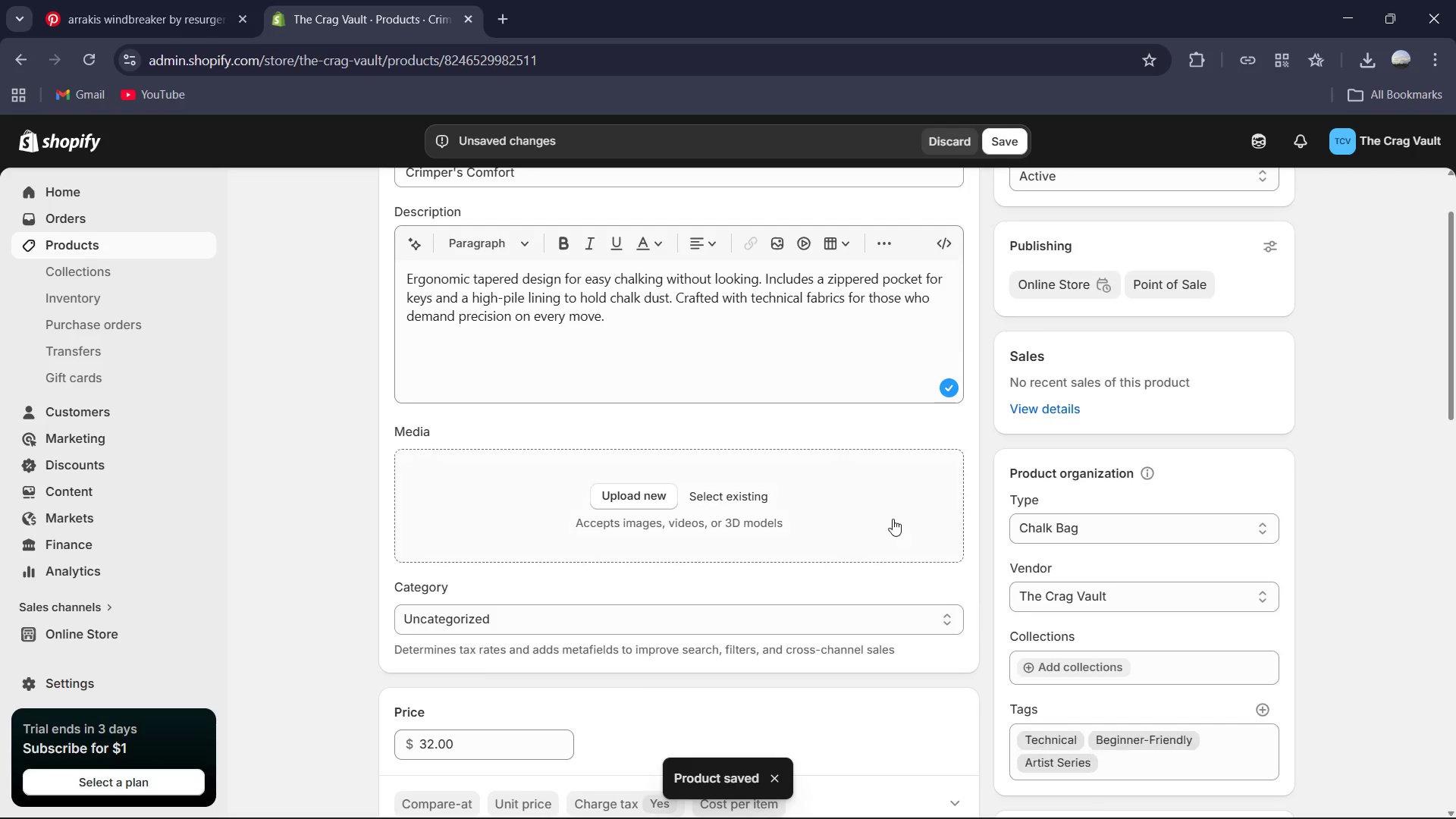 
scroll: coordinate [1145, 385], scroll_direction: down, amount: 3.0
 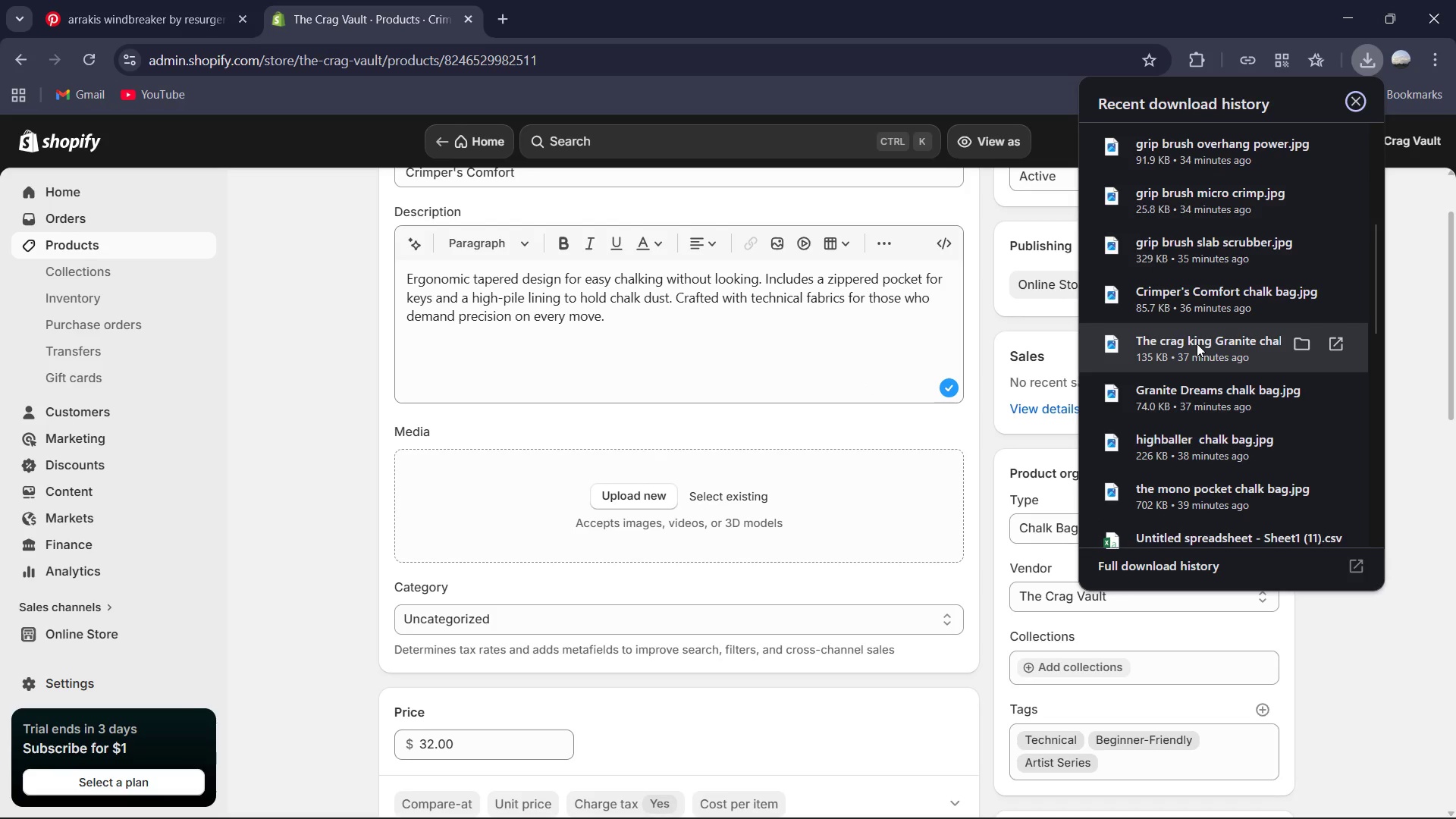 
left_click_drag(start_coordinate=[1194, 287], to_coordinate=[625, 488])
 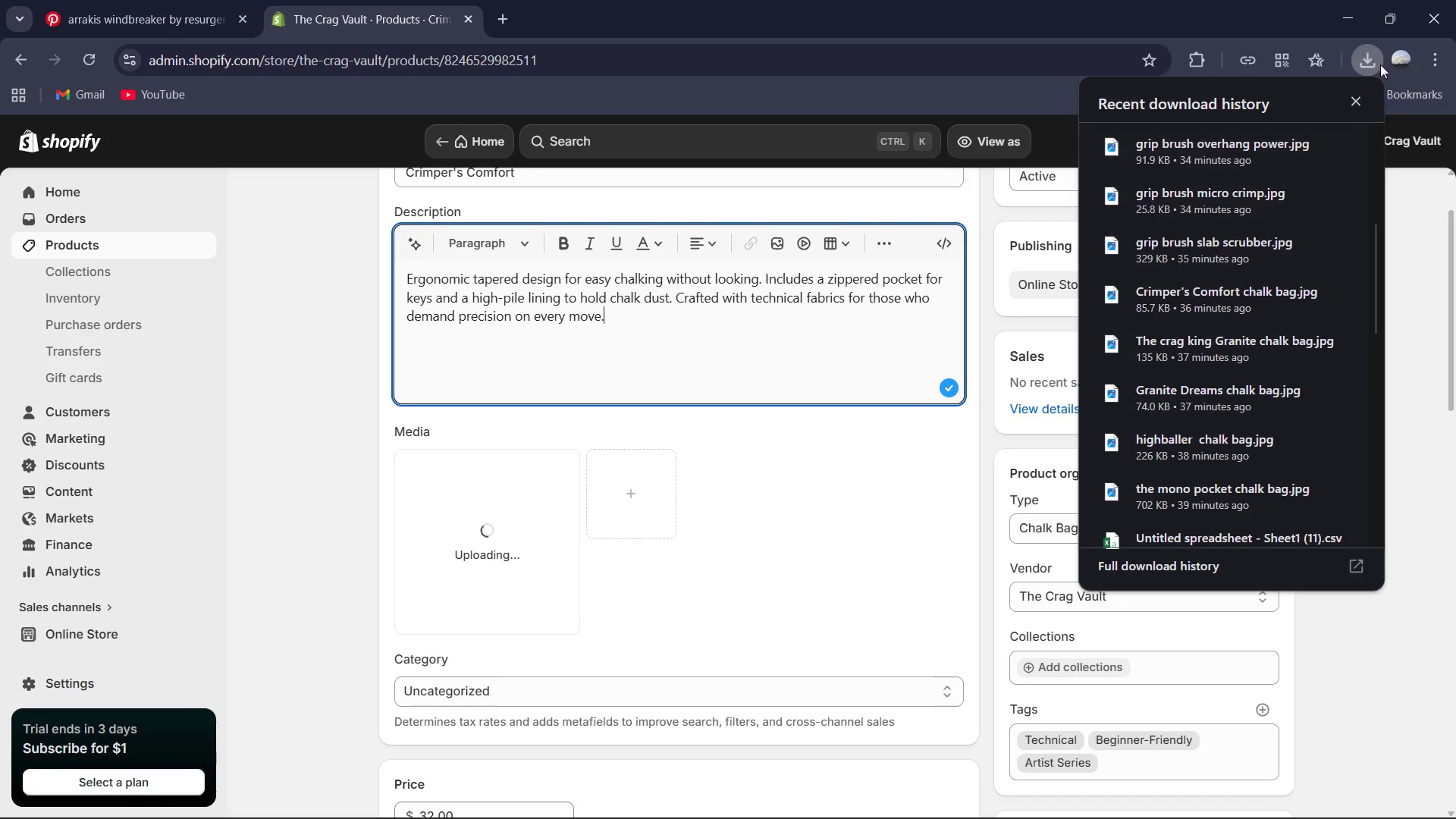 
left_click([1356, 101])
 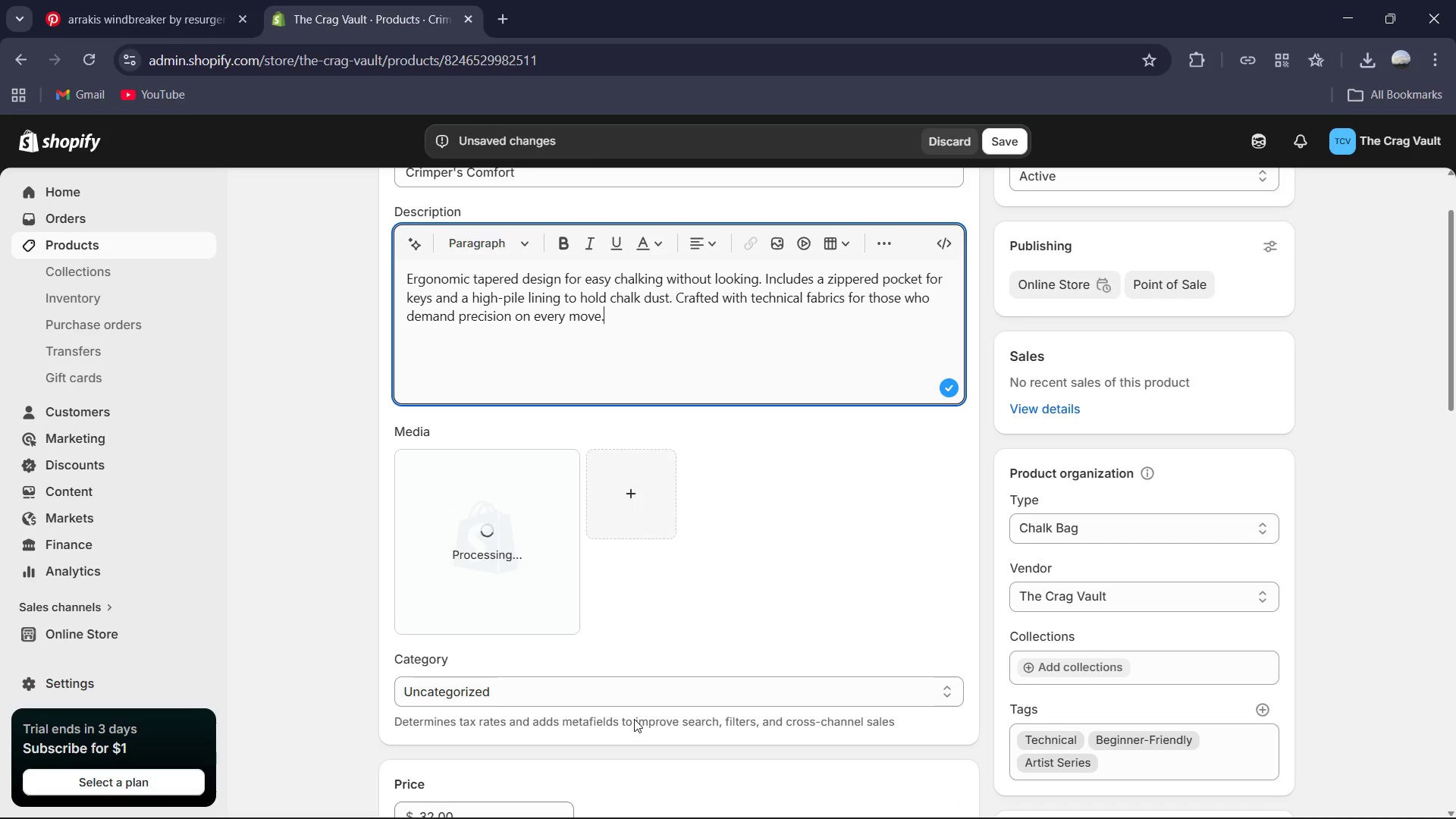 
scroll: coordinate [634, 719], scroll_direction: down, amount: 3.0
 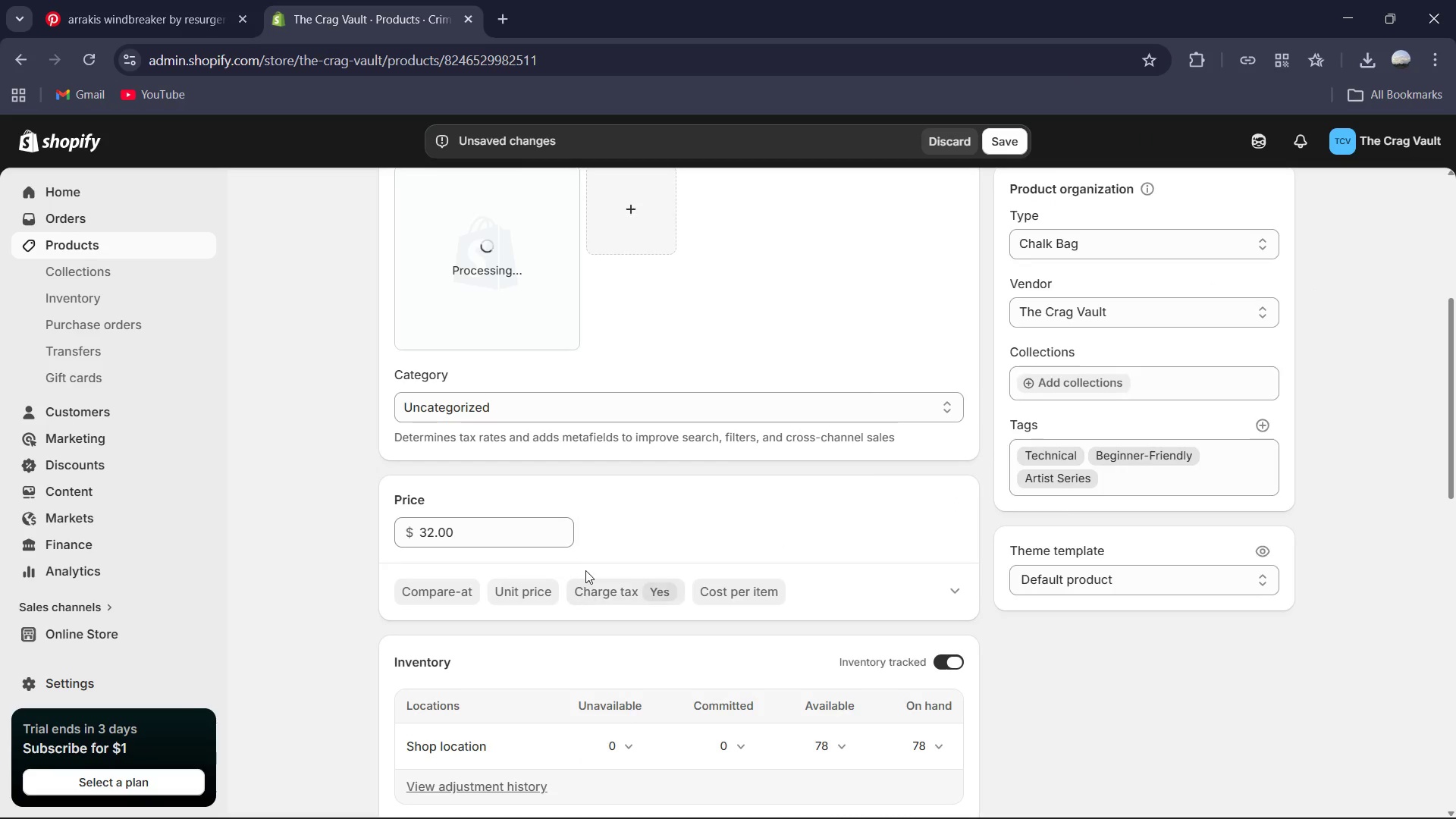 
scroll: coordinate [585, 568], scroll_direction: up, amount: 4.0
 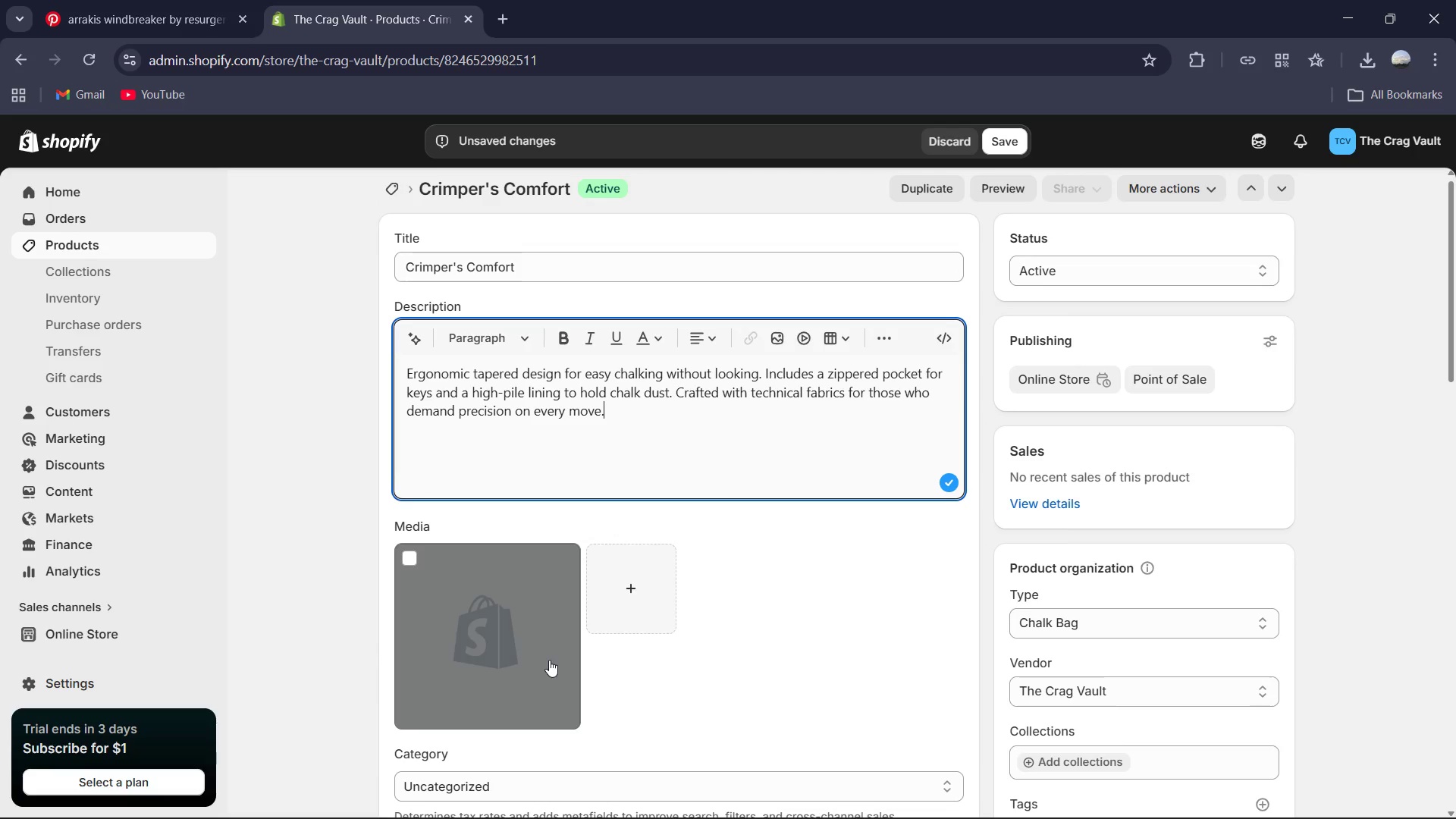 
left_click([544, 660])
 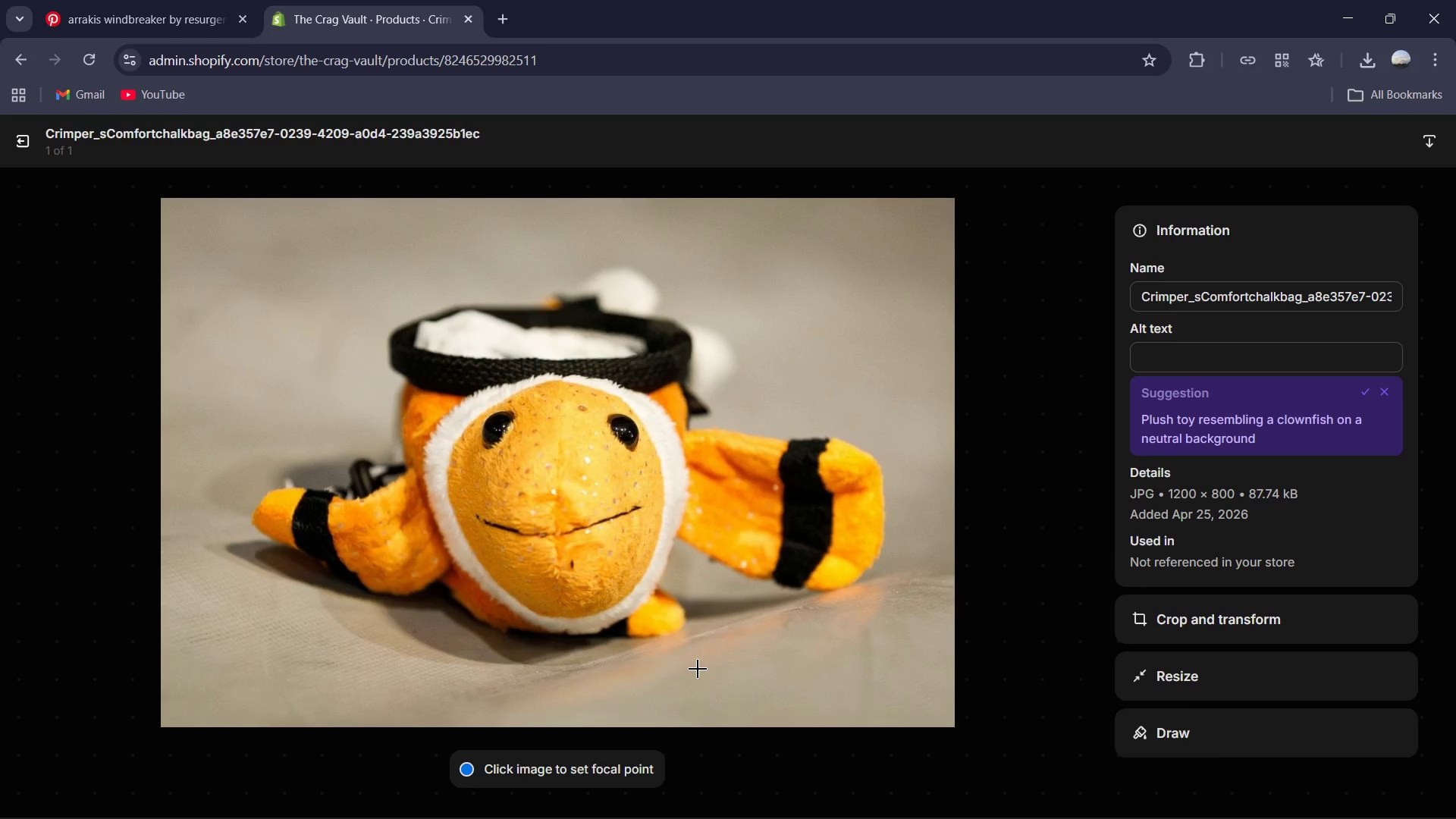 
wait(5.44)
 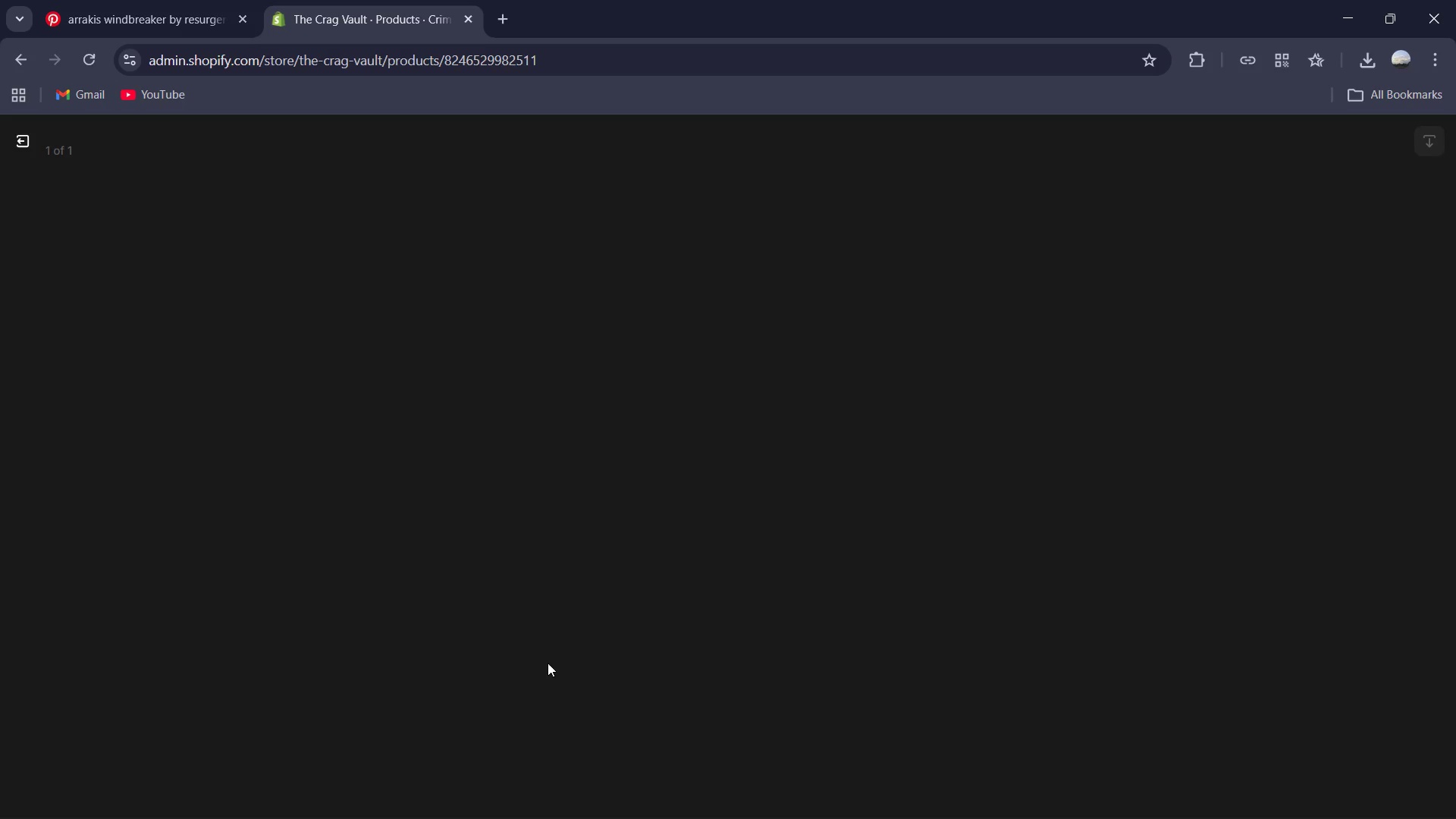 
left_click([1214, 360])
 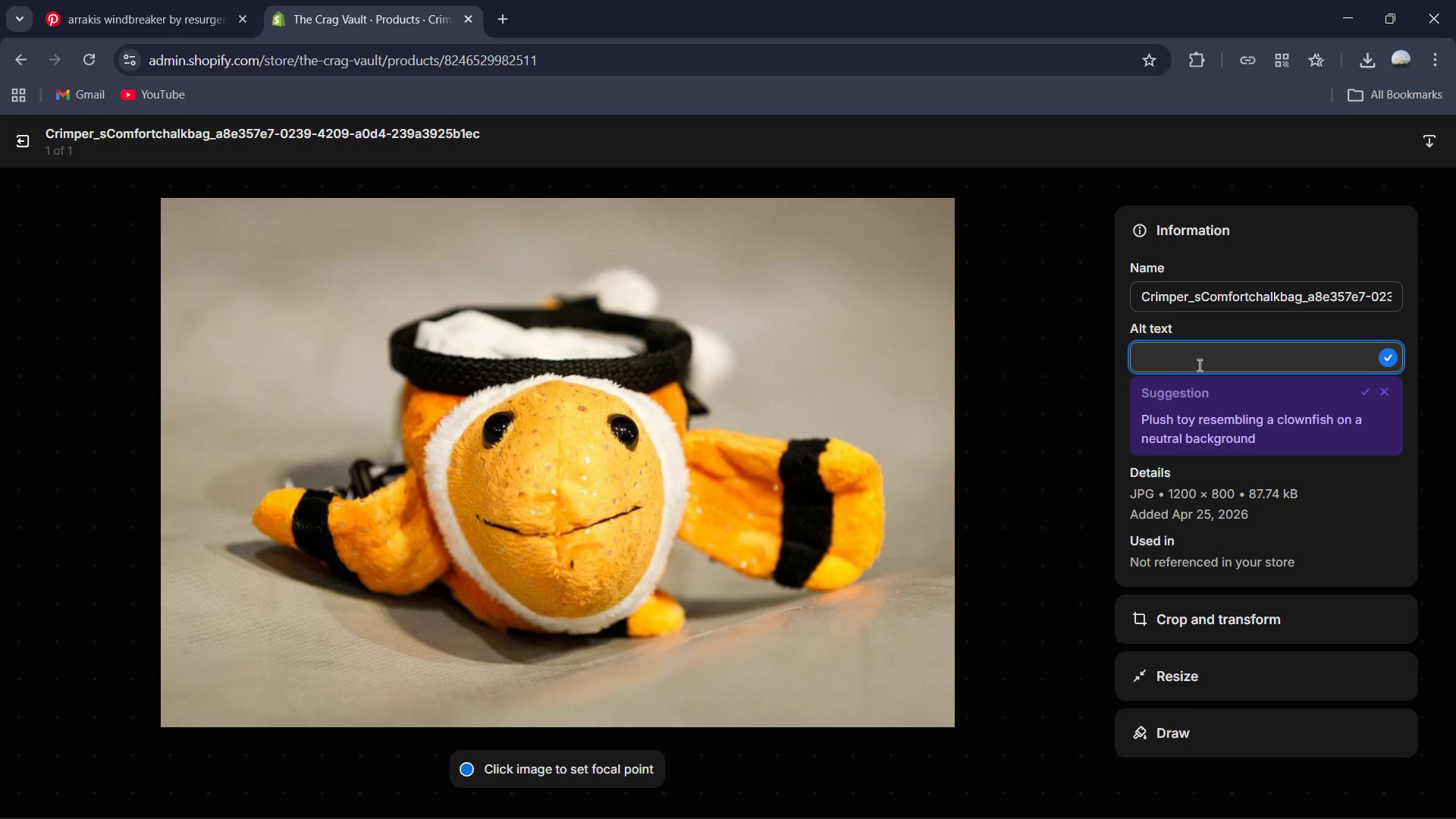 
type(Tapered ergonomic chalk a)
key(Backspace)
type(bag in charcoal grep)
key(Backspace)
type(y with )
key(Backspace)
key(Backspace)
key(Backspace)
key(Backspace)
key(Backspace)
key(Backspace)
key(Backspace)
key(Backspace)
key(Backspace)
key(Backspace)
key(Backspace)
key(Backspace)
key(Backspace)
key(Backspace)
key(Backspace)
key(Backspace)
key(Backspace)
key(Backspace)
key(Backspace)
type(yellow fish mimic. )
 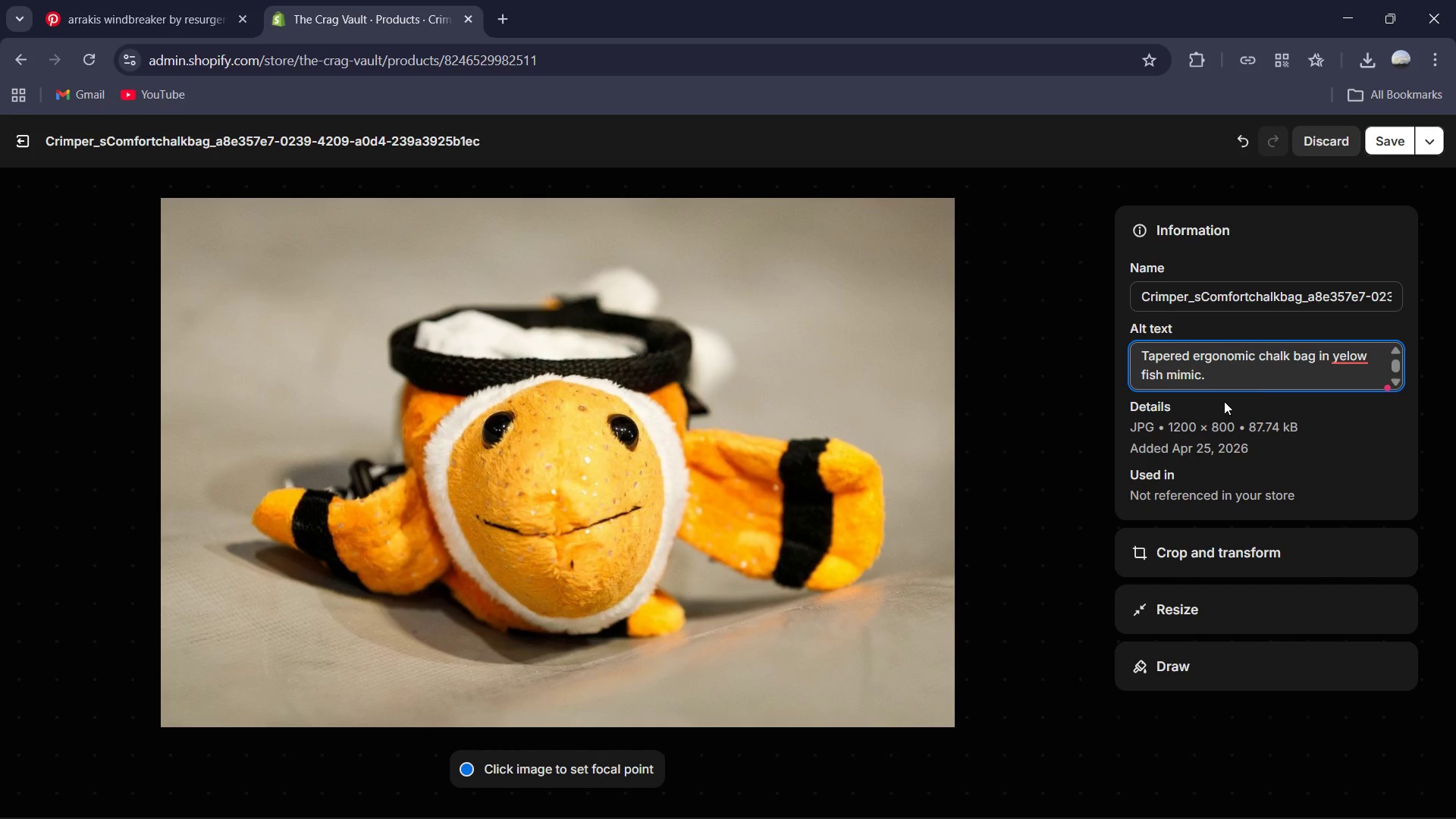 
left_click([1347, 352])
 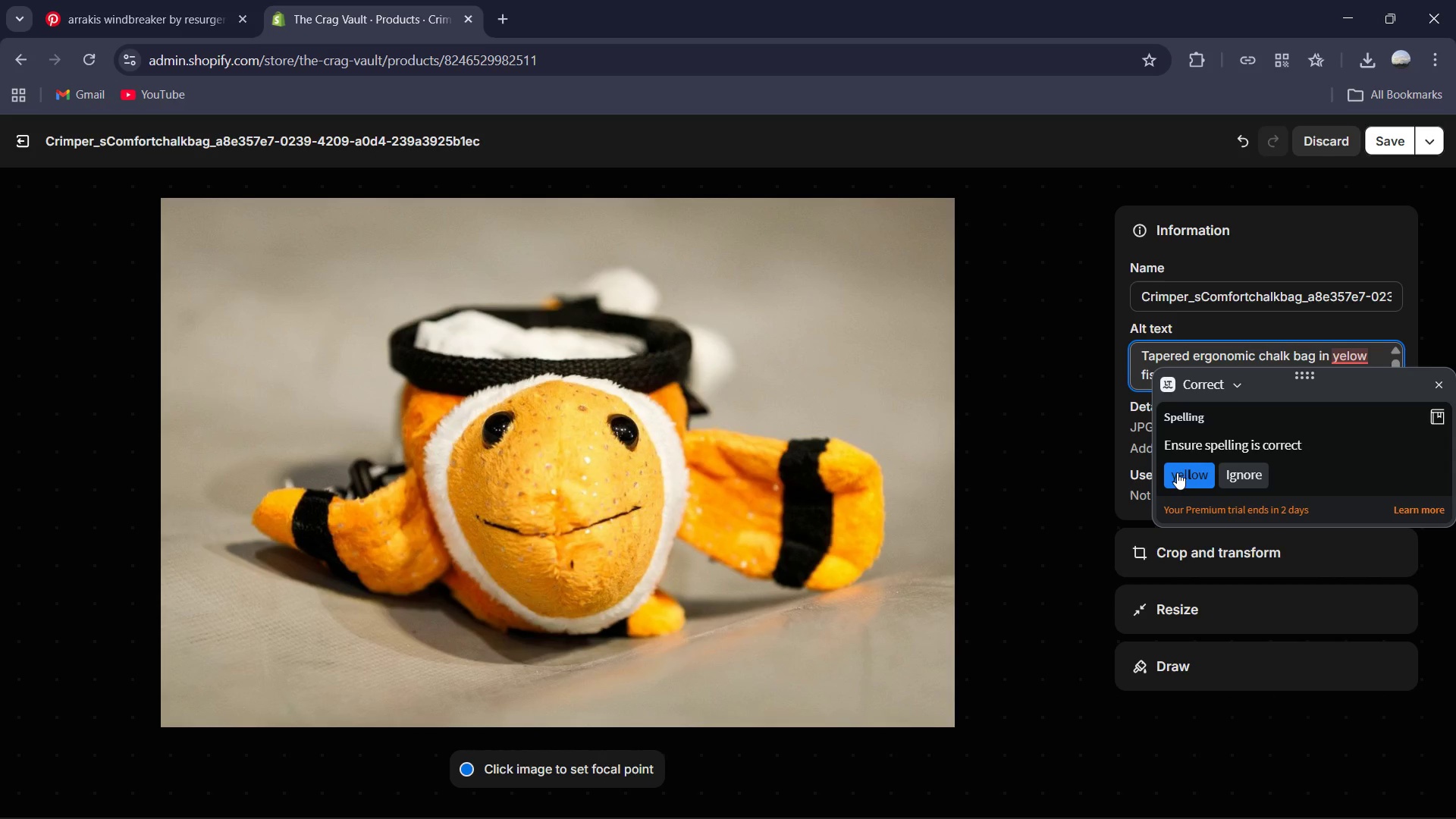 
left_click([1169, 478])
 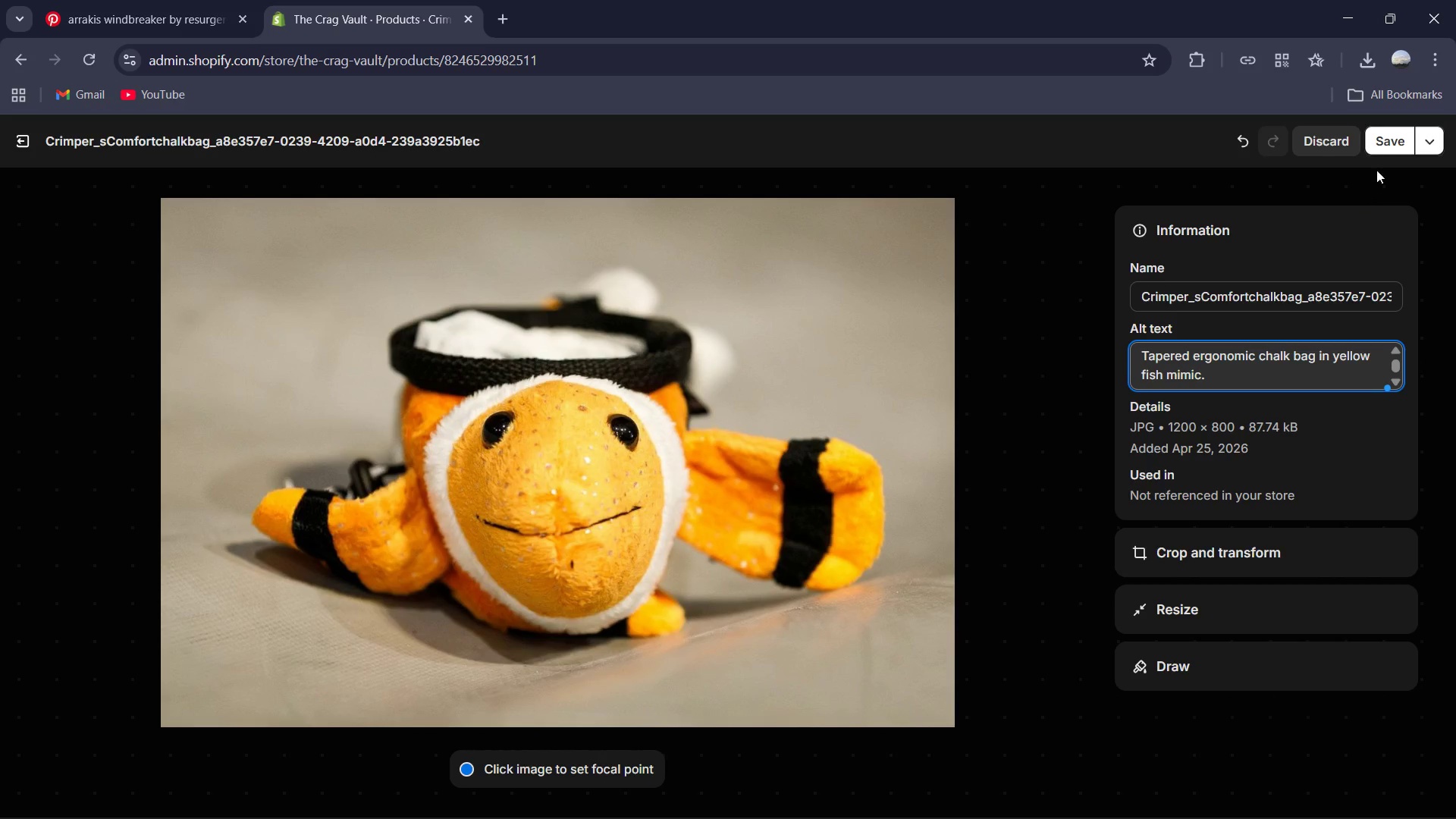 
left_click([1385, 148])
 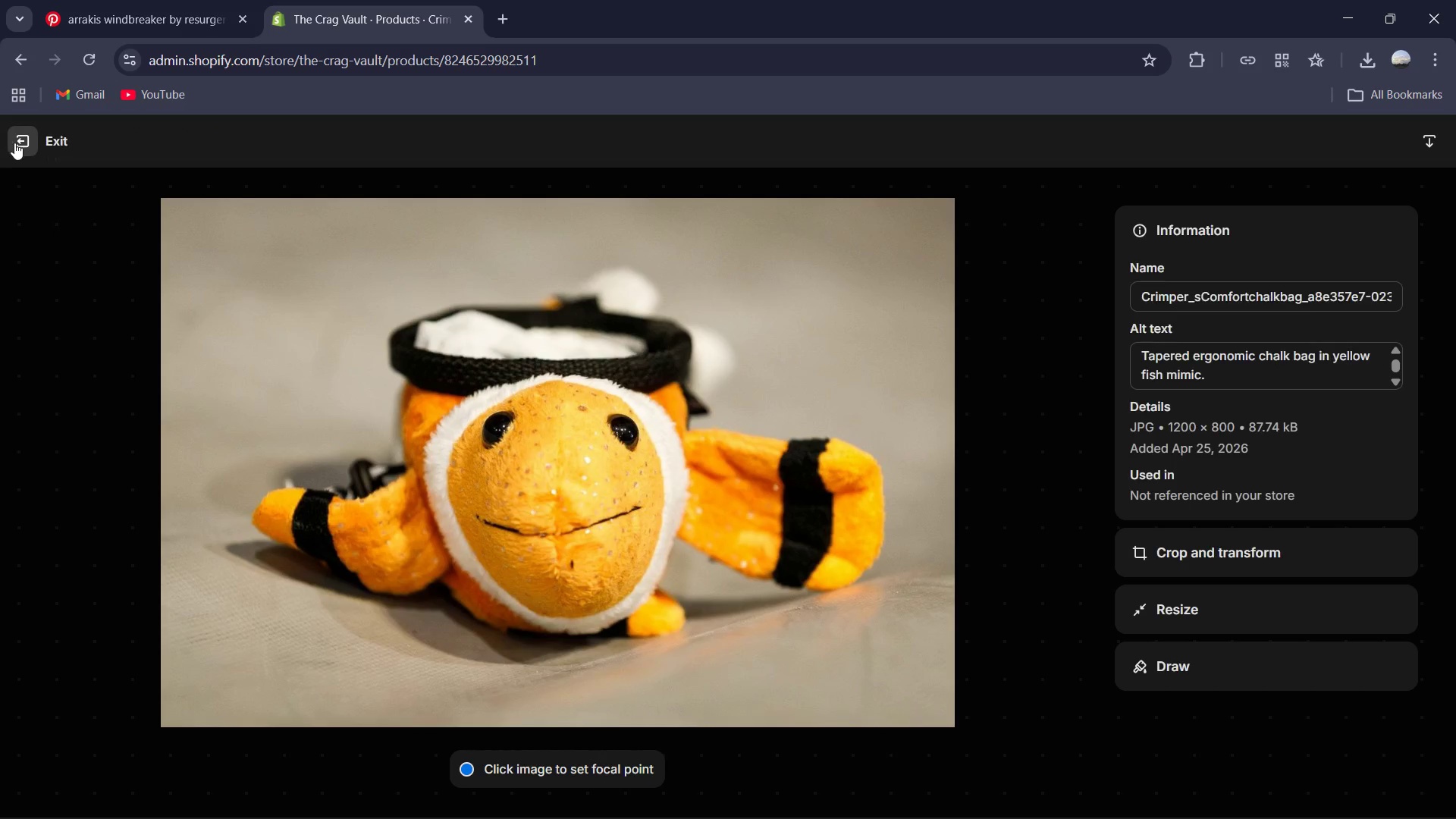 
scroll: coordinate [477, 450], scroll_direction: down, amount: 9.0
 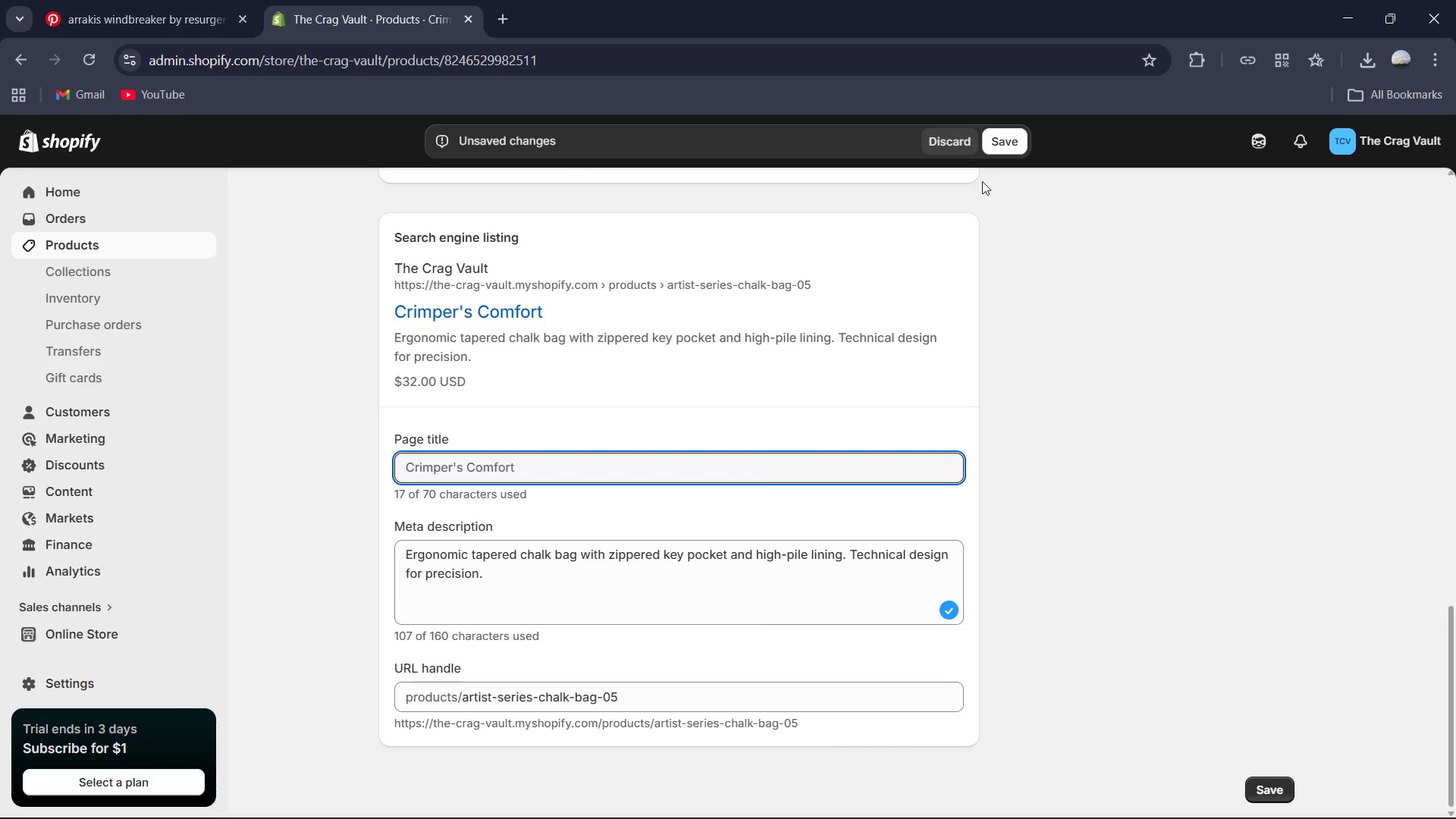 
left_click([1012, 145])
 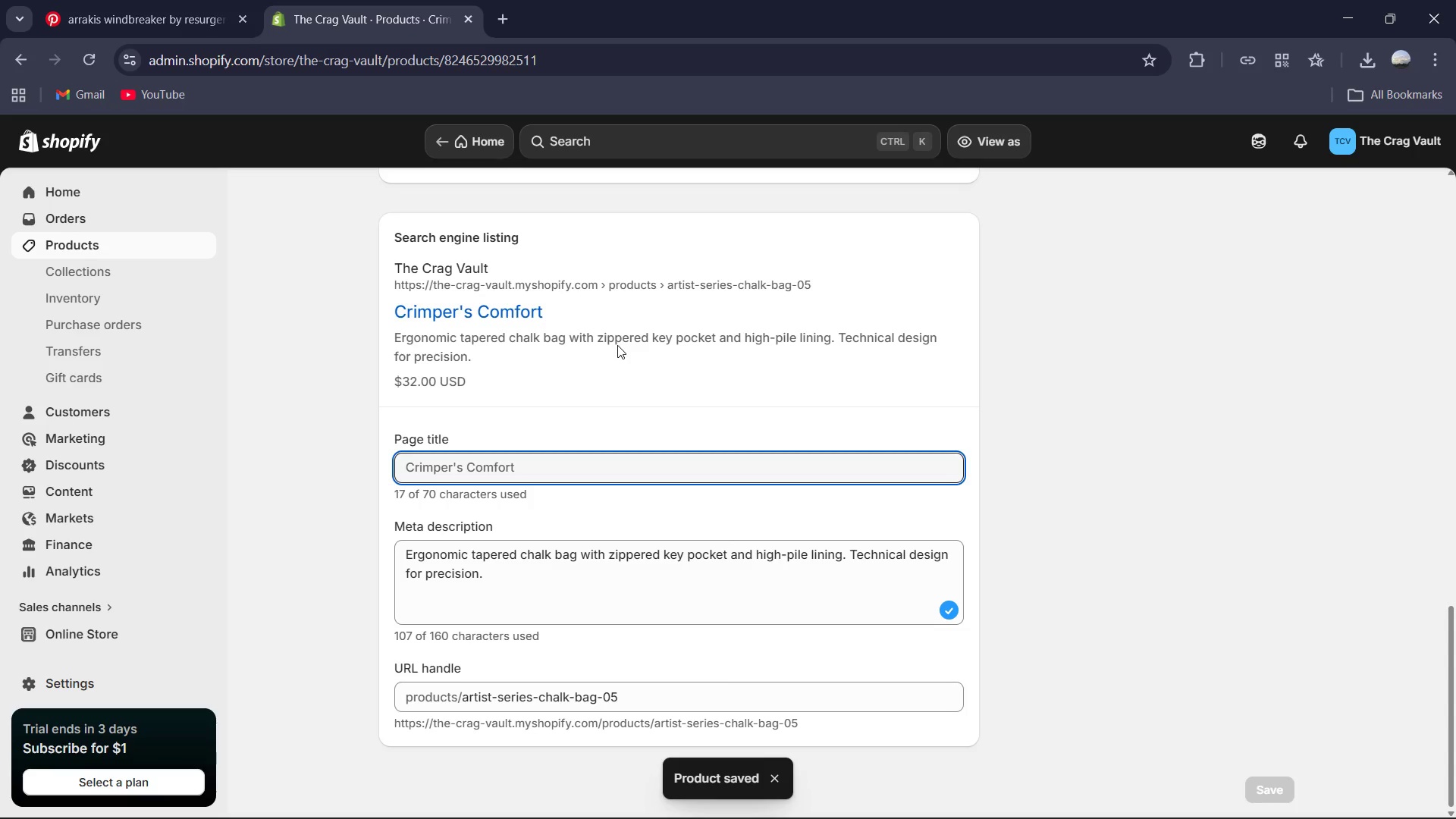 
wait(9.86)
 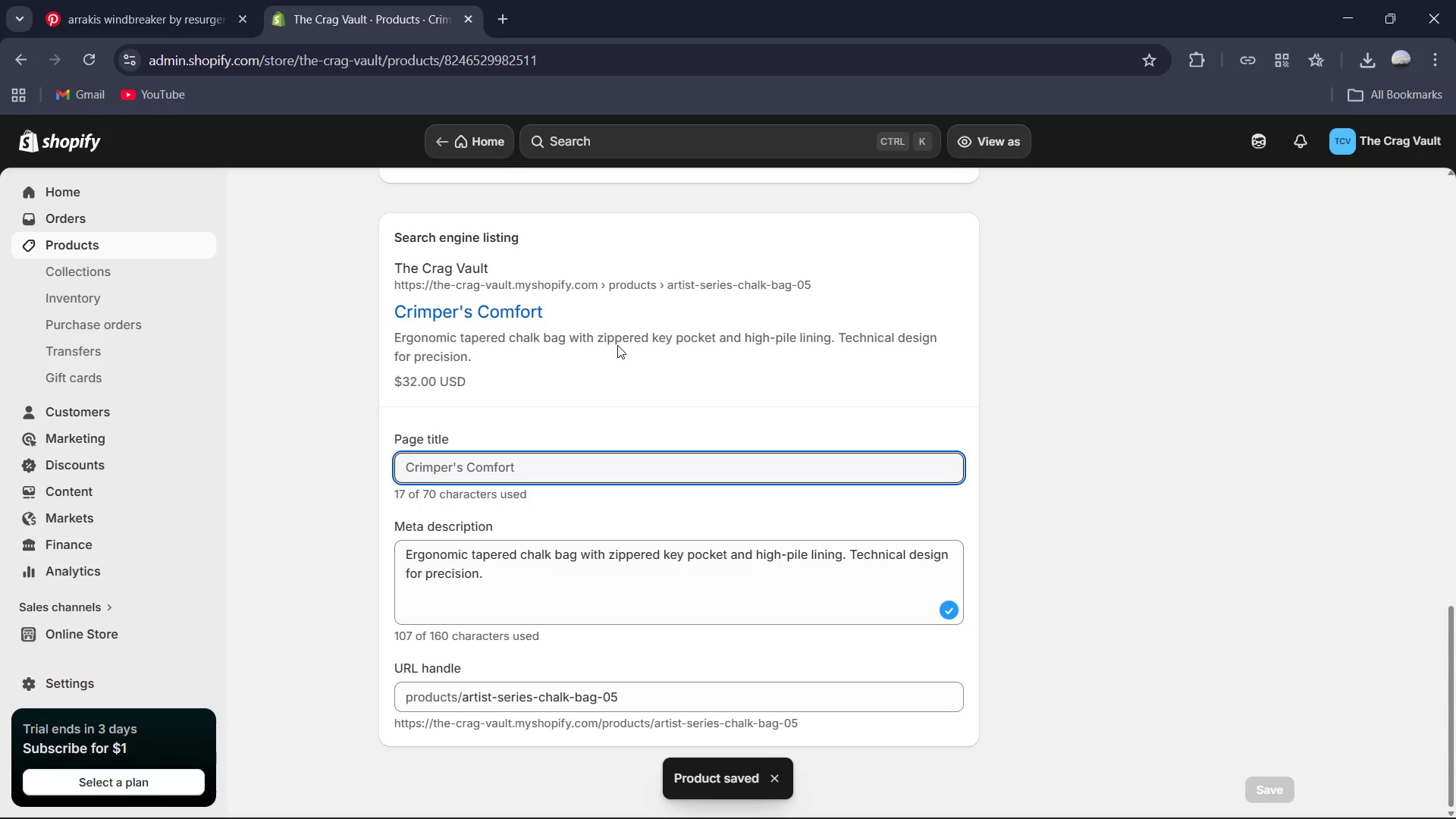 
scroll: coordinate [562, 337], scroll_direction: up, amount: 19.0
 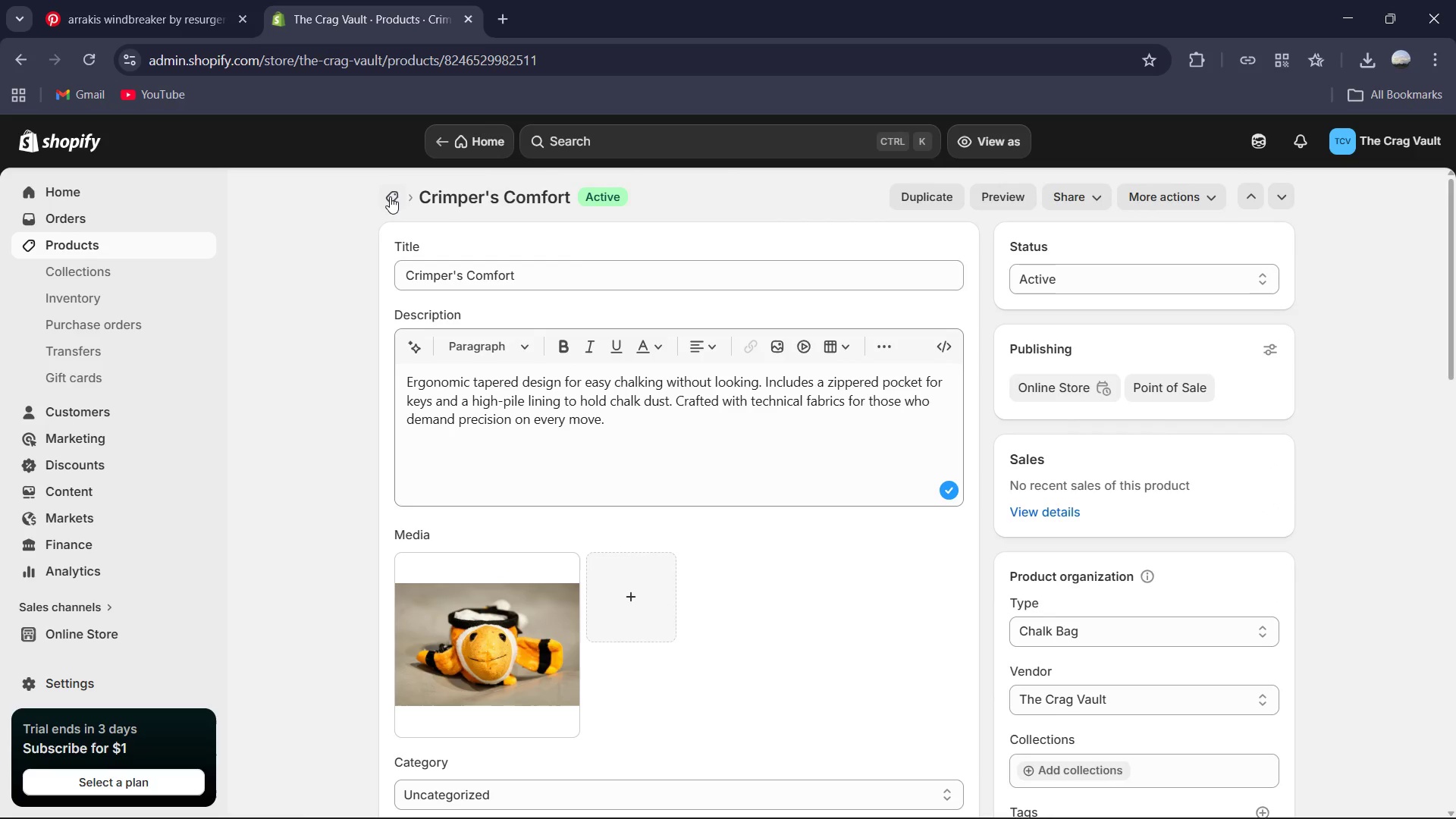 
left_click([390, 196])
 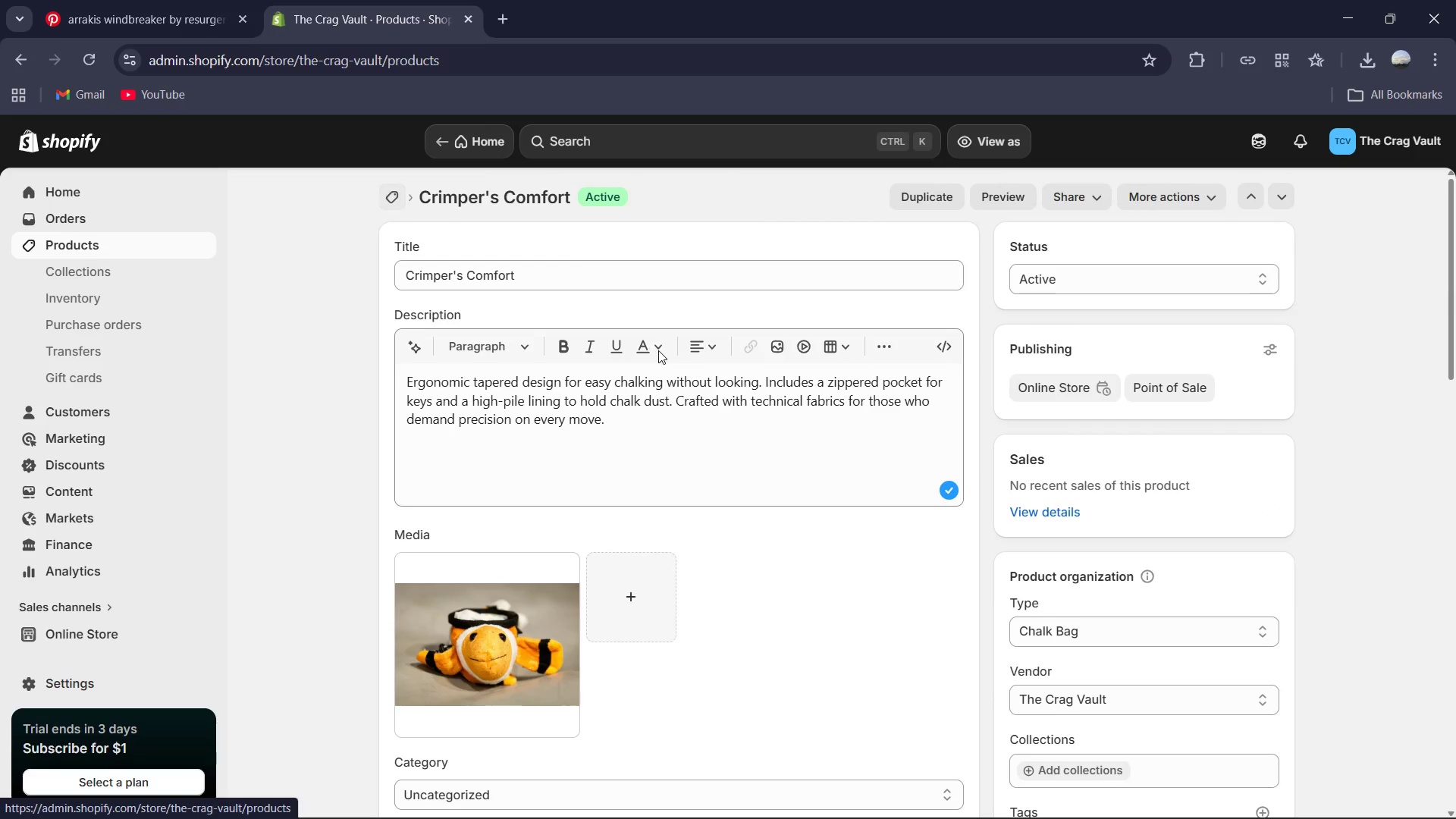 
scroll: coordinate [654, 358], scroll_direction: down, amount: 7.0
 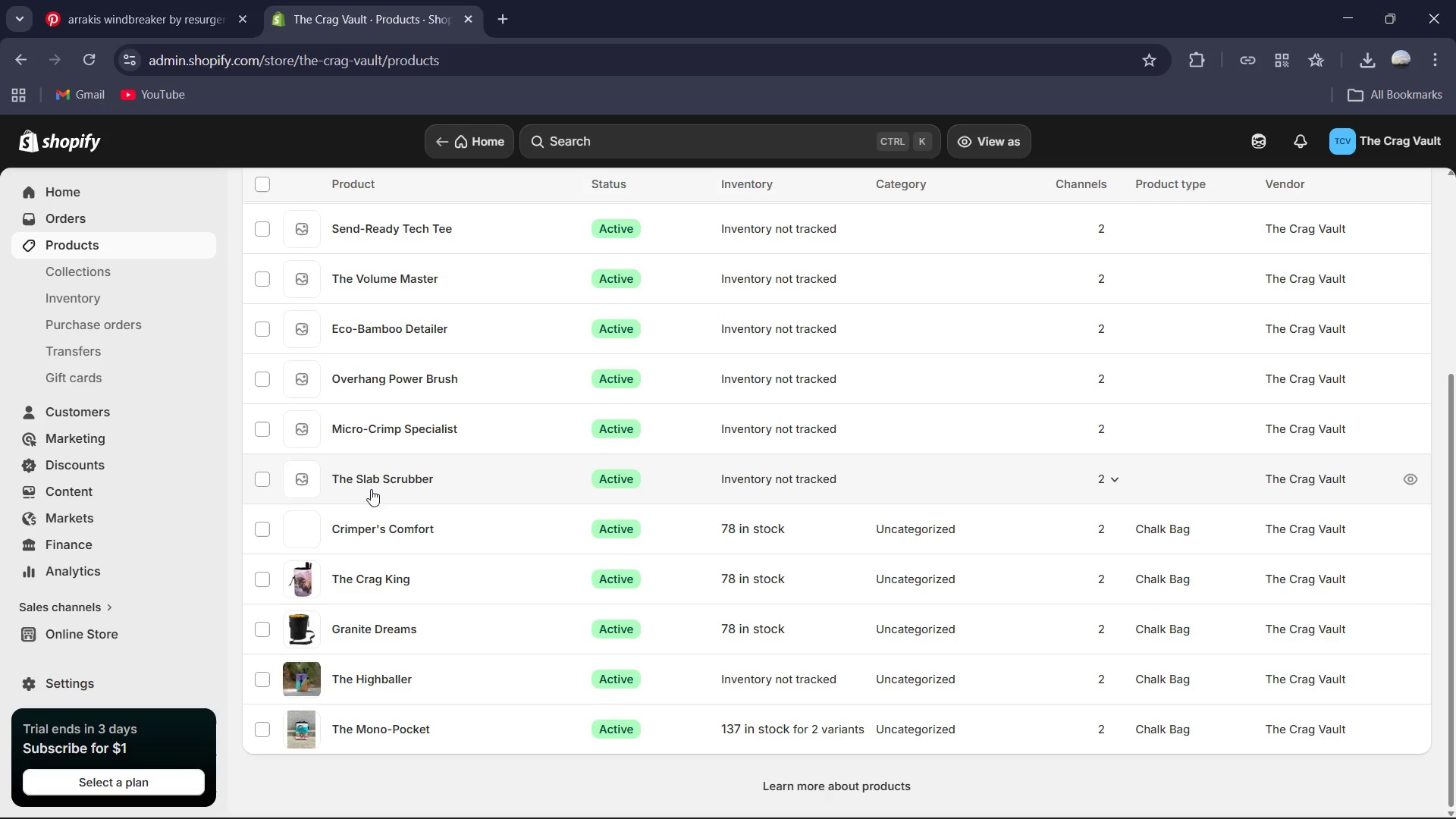 
left_click([375, 478])
 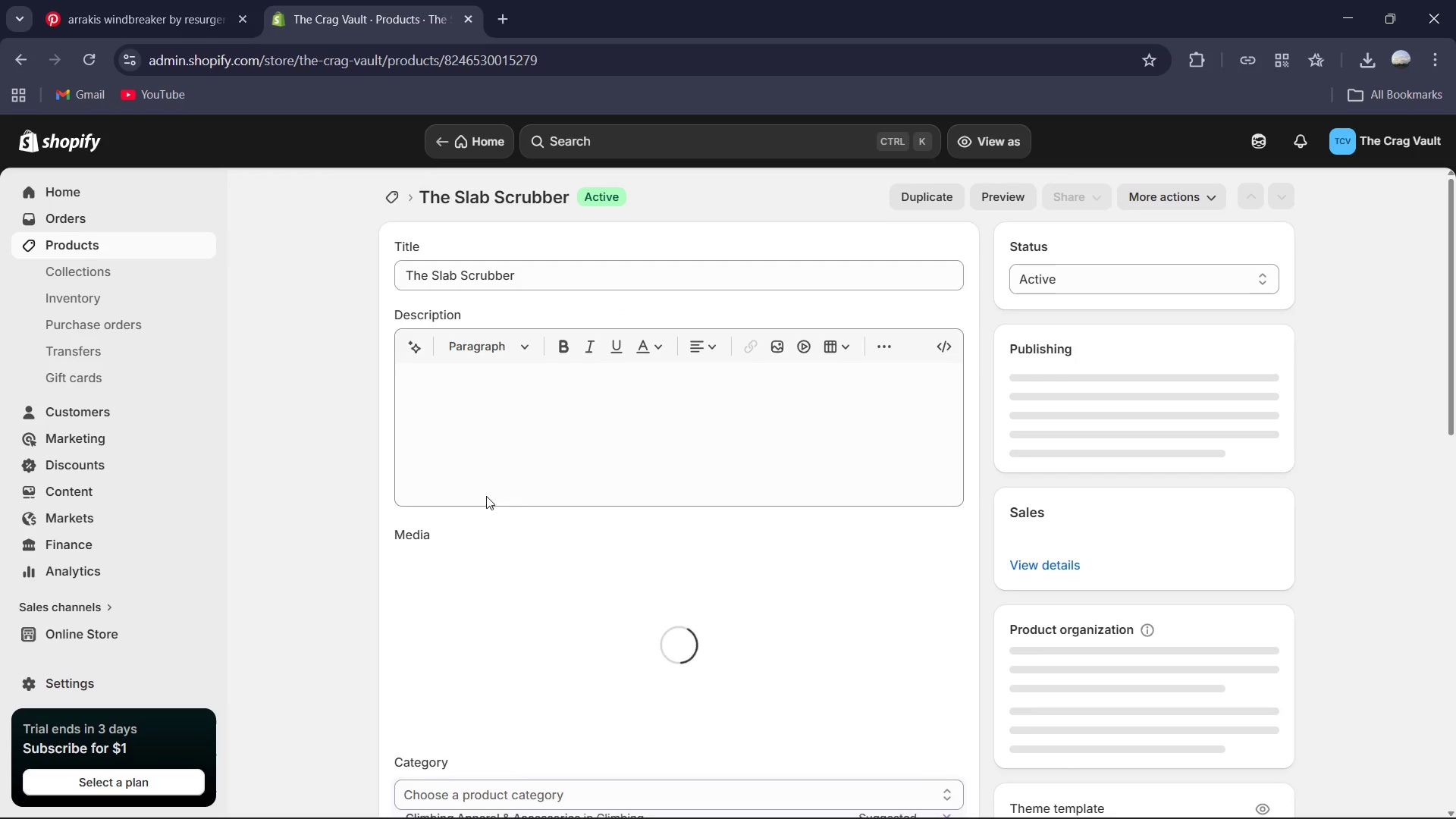 
scroll: coordinate [581, 544], scroll_direction: down, amount: 5.0
 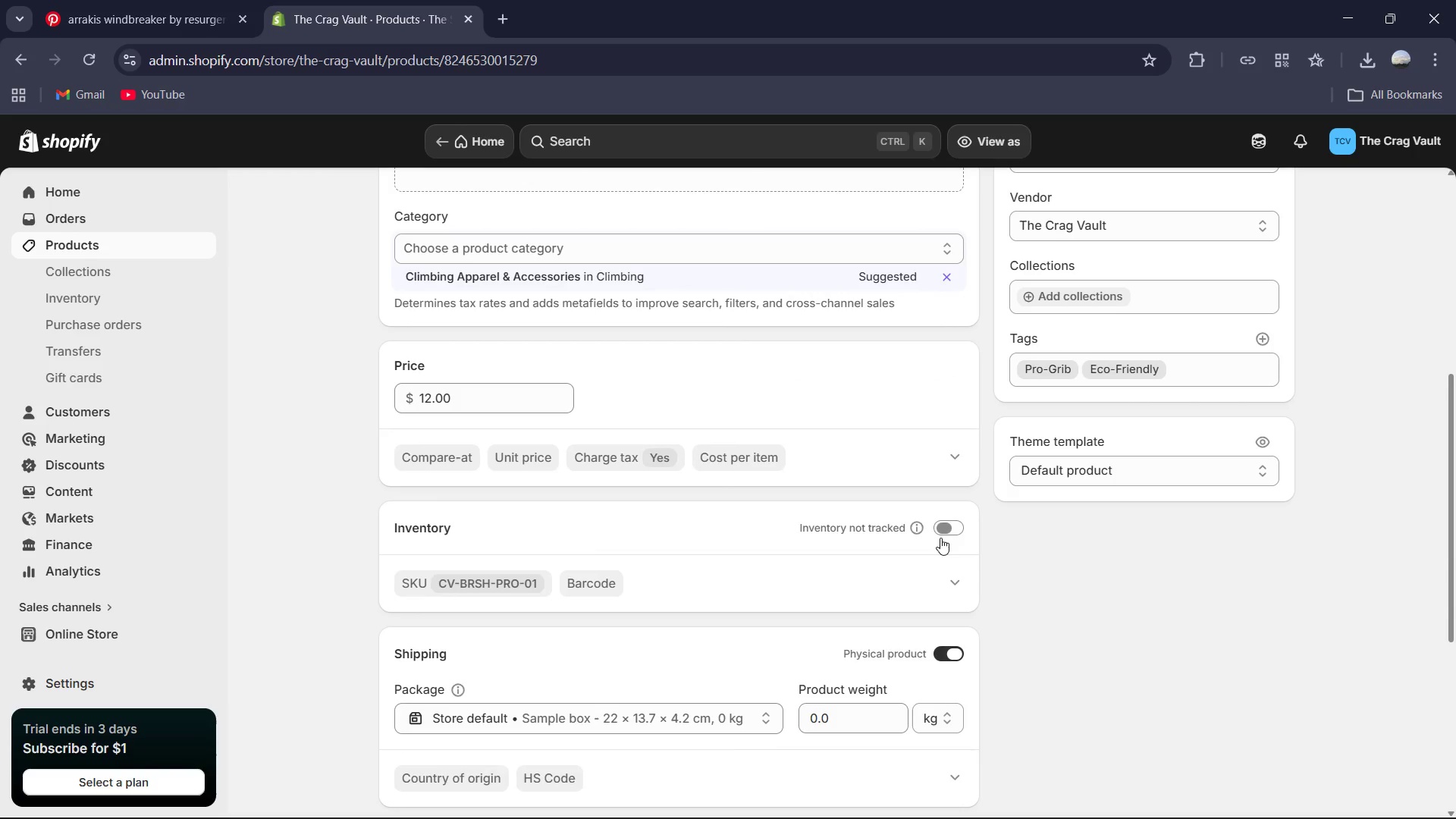 
left_click([940, 535])
 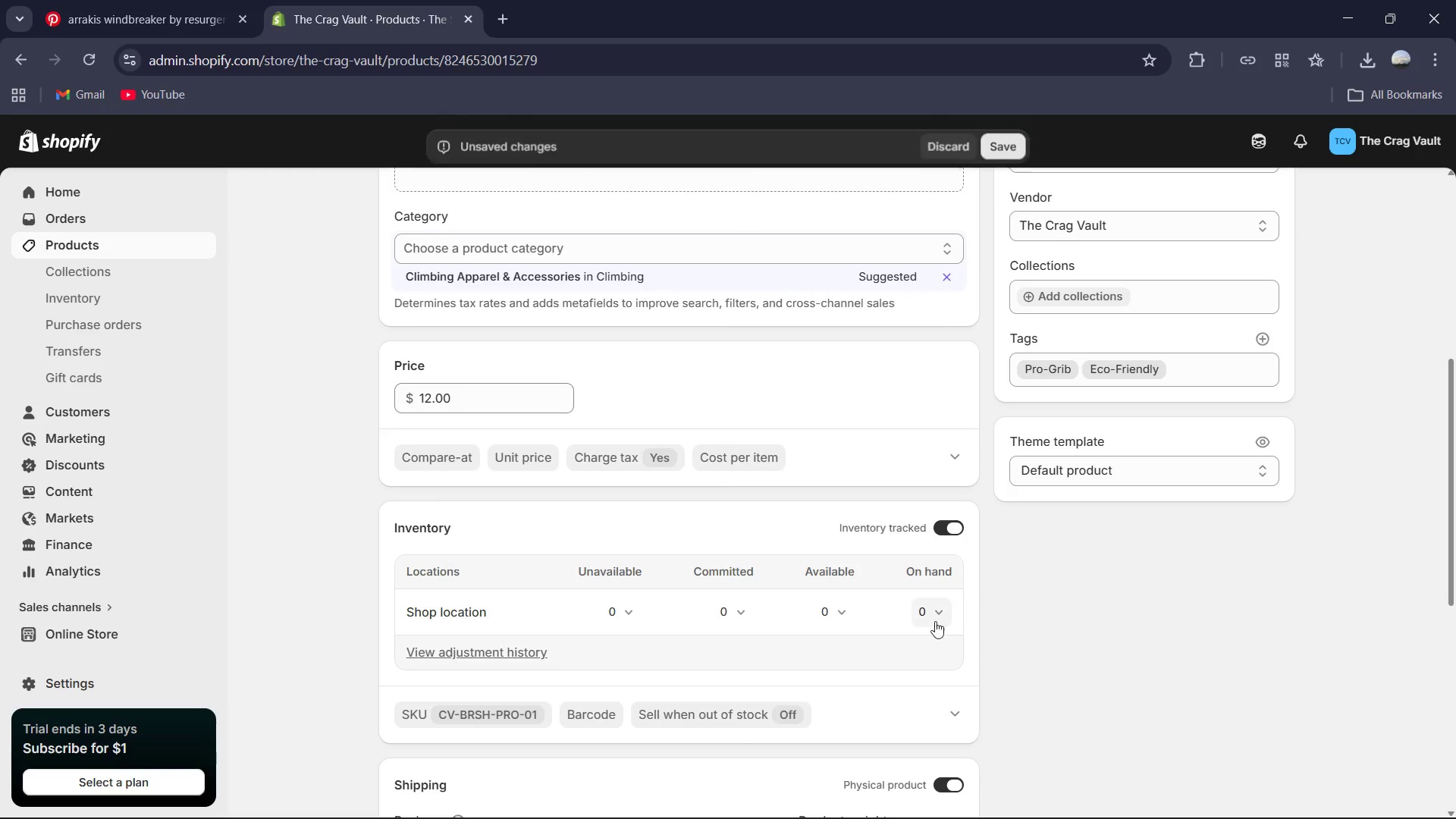 
left_click([934, 621])
 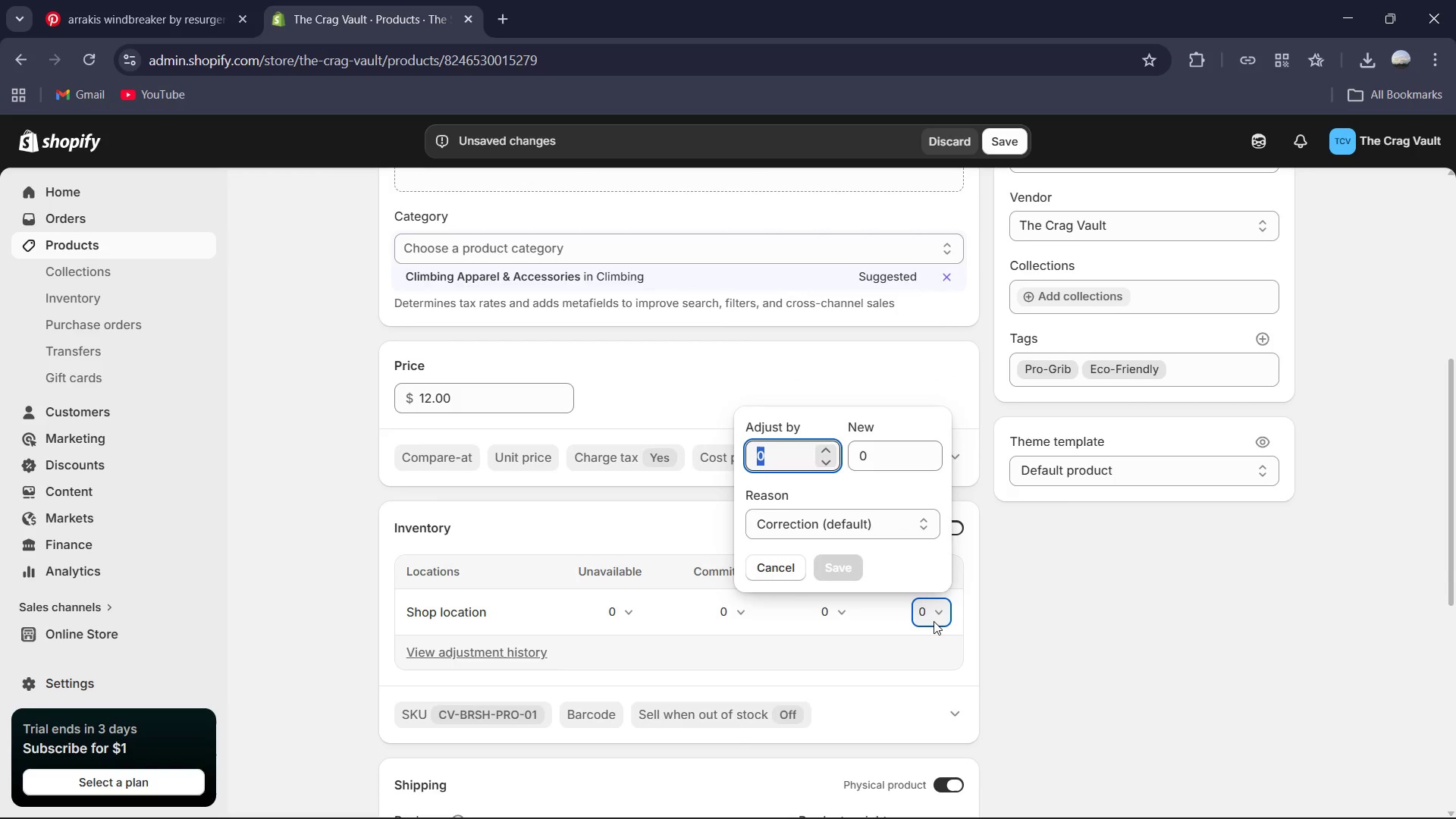 
key(Numpad7)
 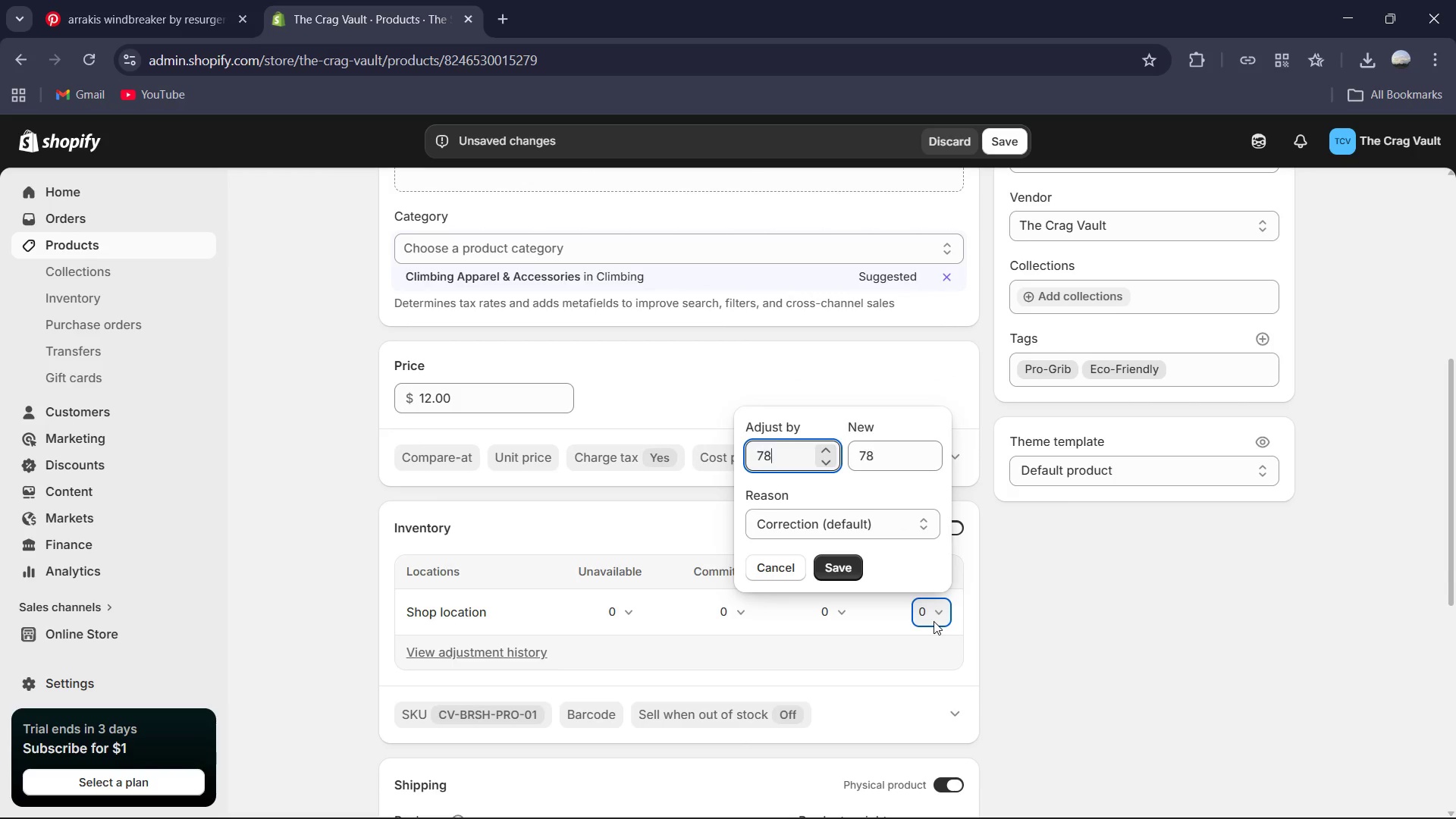 
key(Numpad8)
 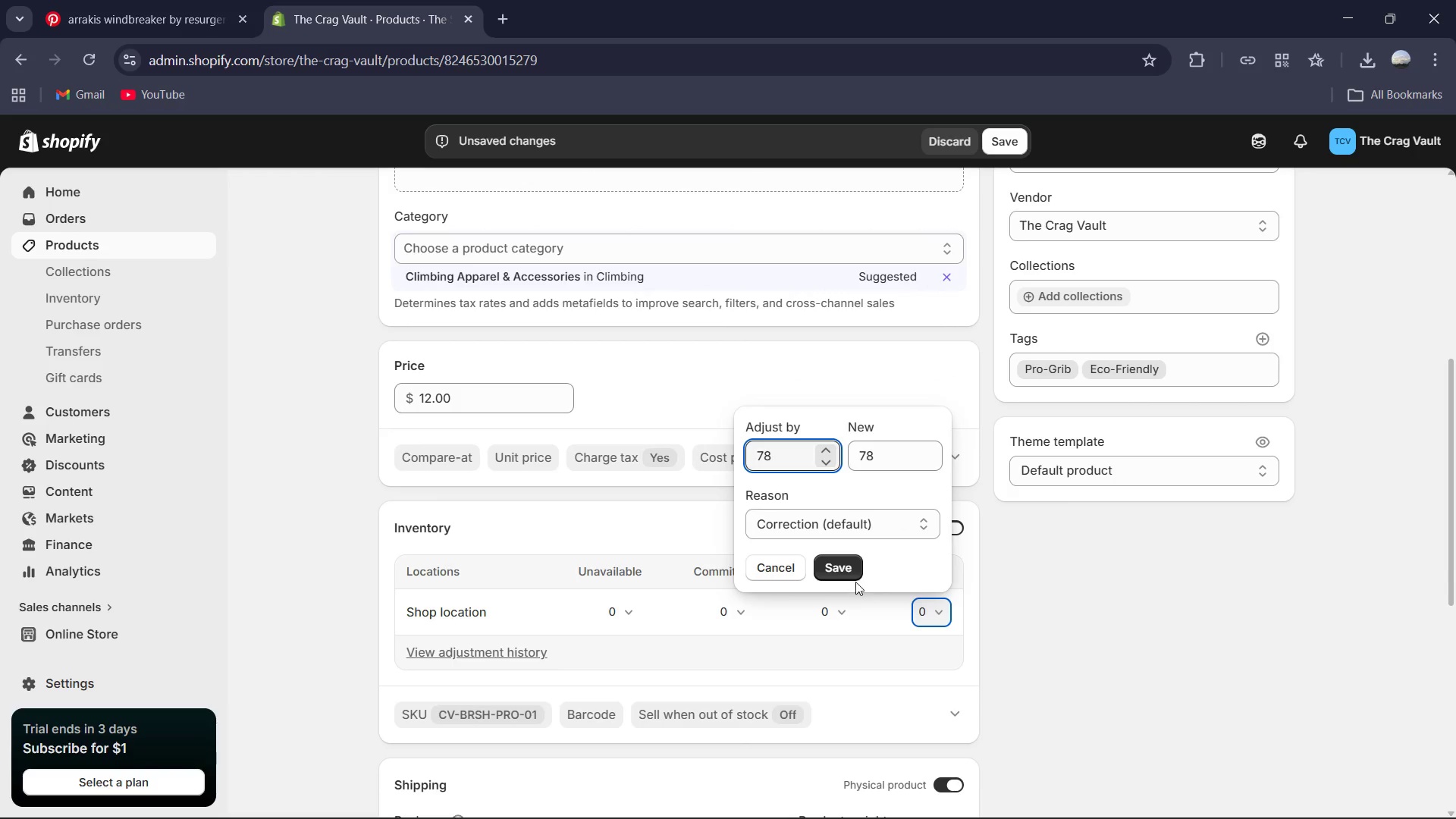 
left_click([836, 563])
 